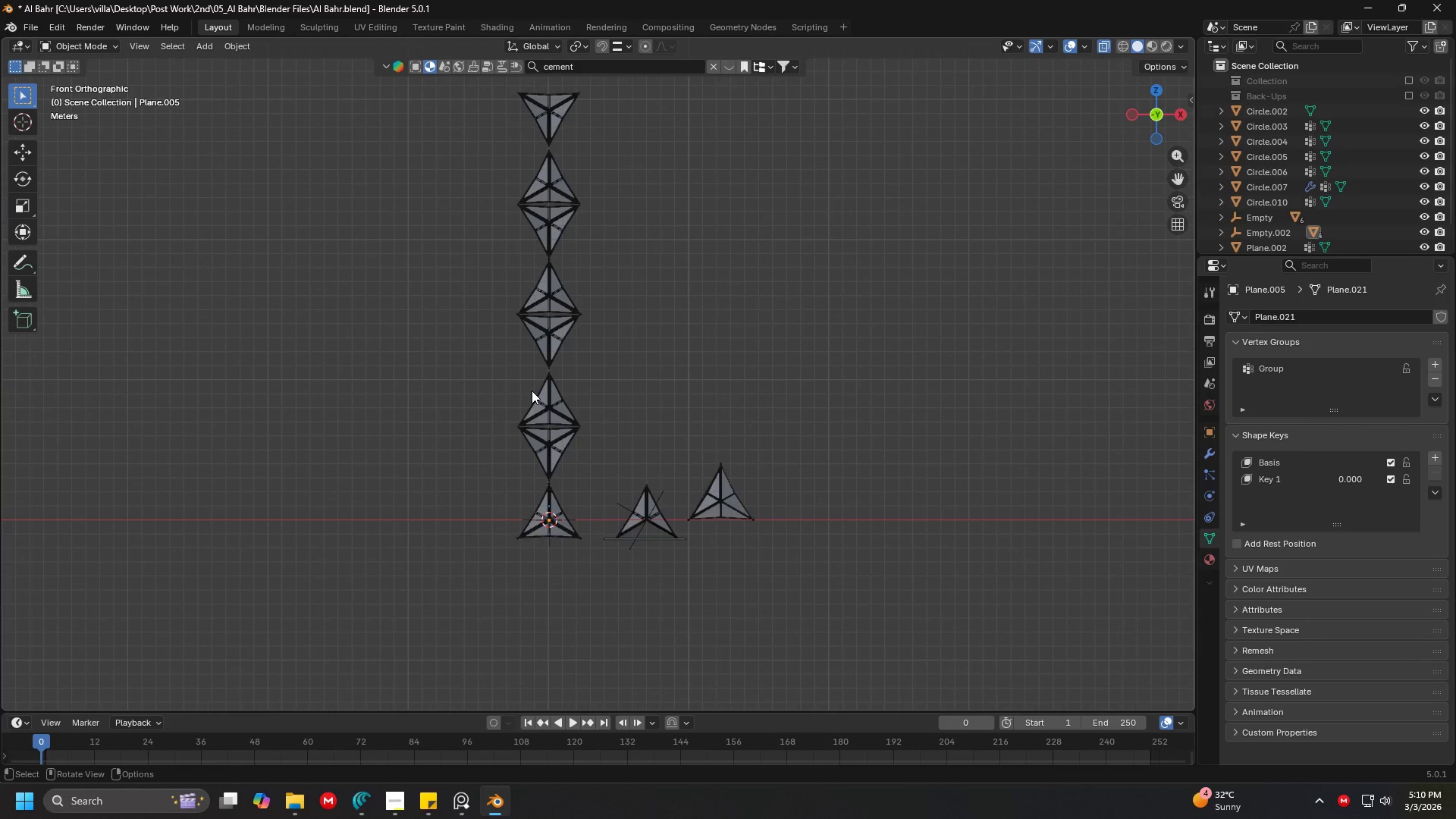 
hold_key(key=ShiftLeft, duration=0.52)
 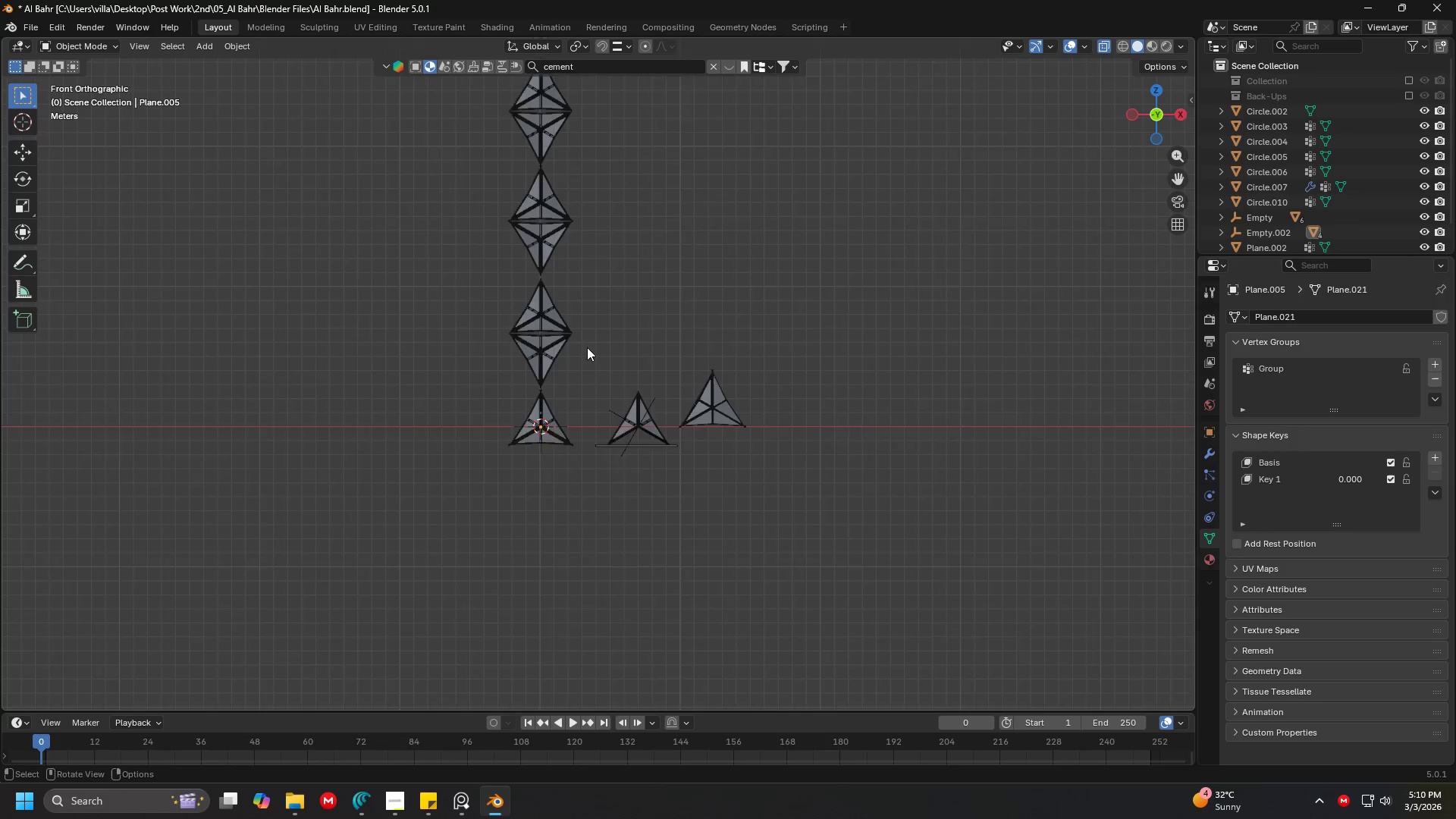 
hold_key(key=ShiftLeft, duration=0.34)
 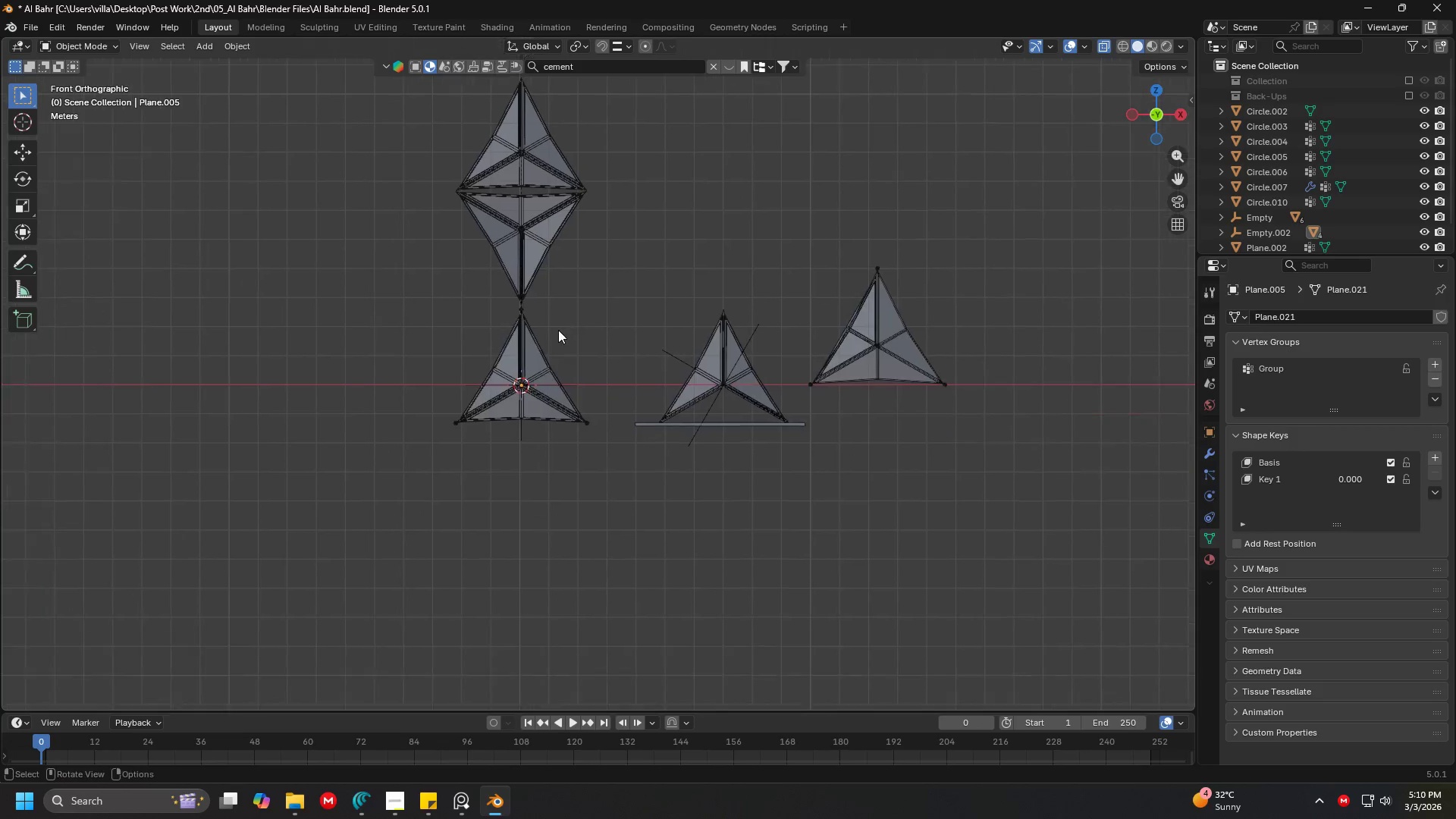 
scroll: coordinate [558, 330], scroll_direction: up, amount: 9.0
 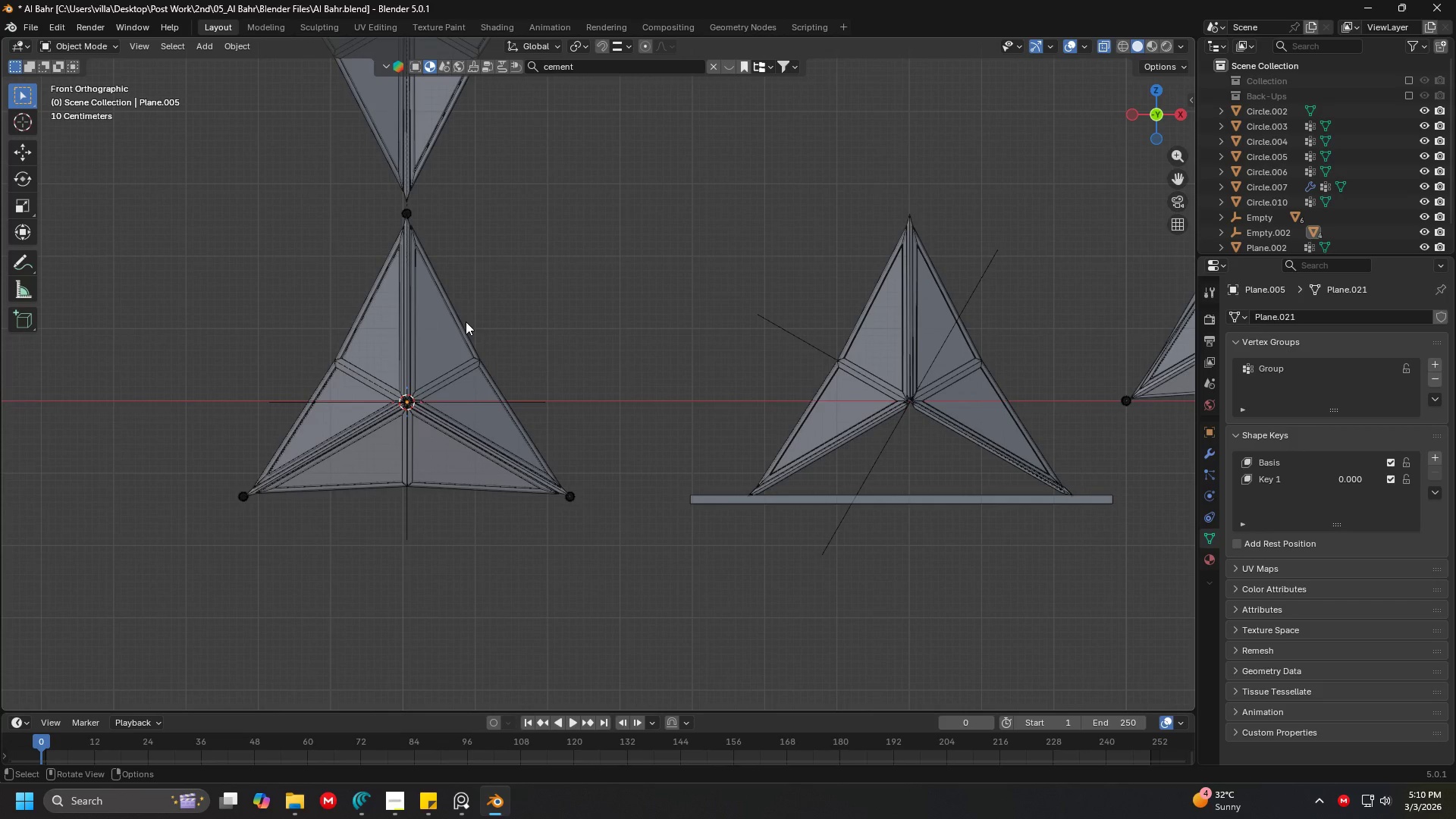 
left_click([466, 322])
 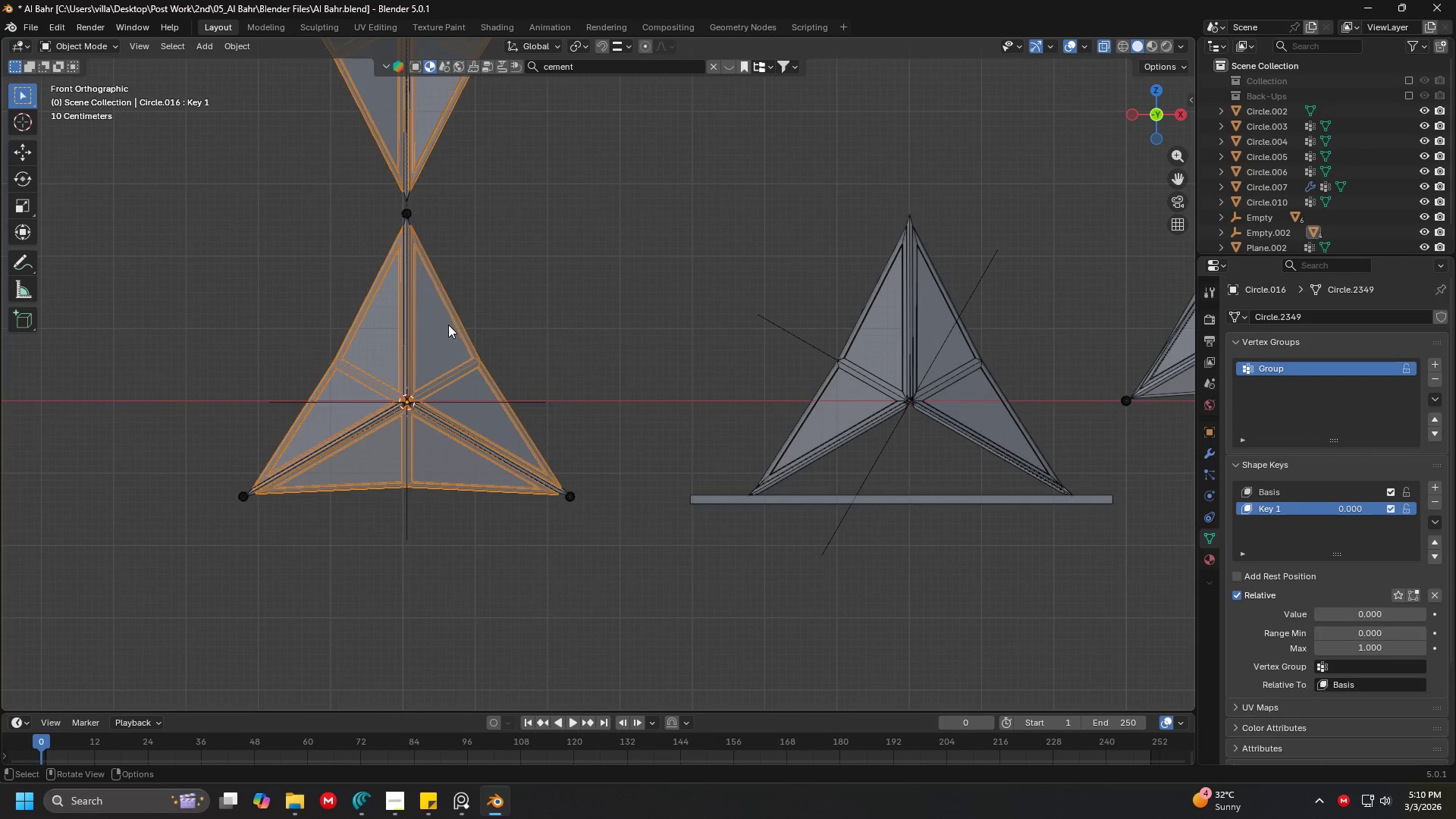 
double_click([448, 325])
 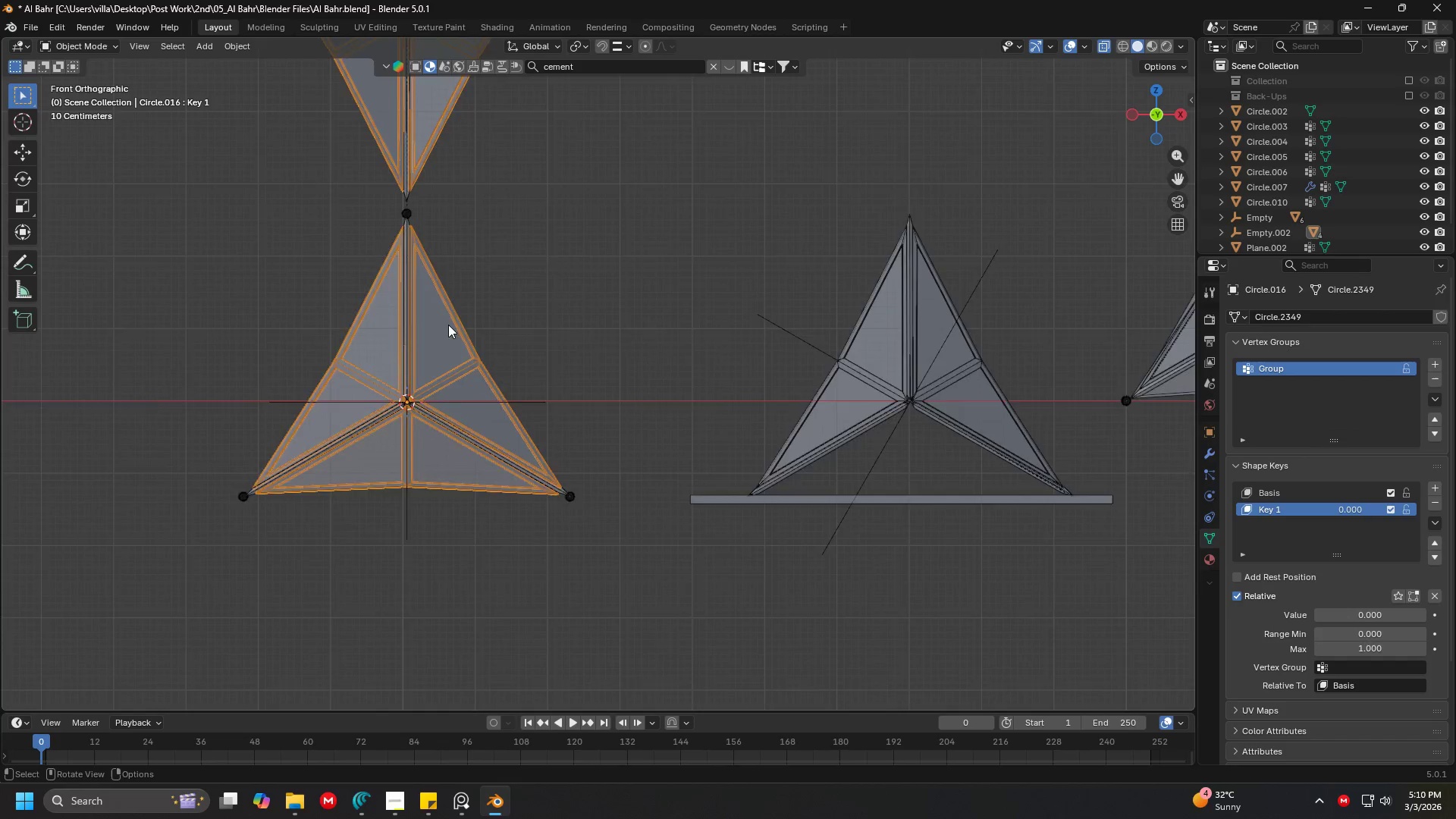 
key(Shift+ShiftLeft)
 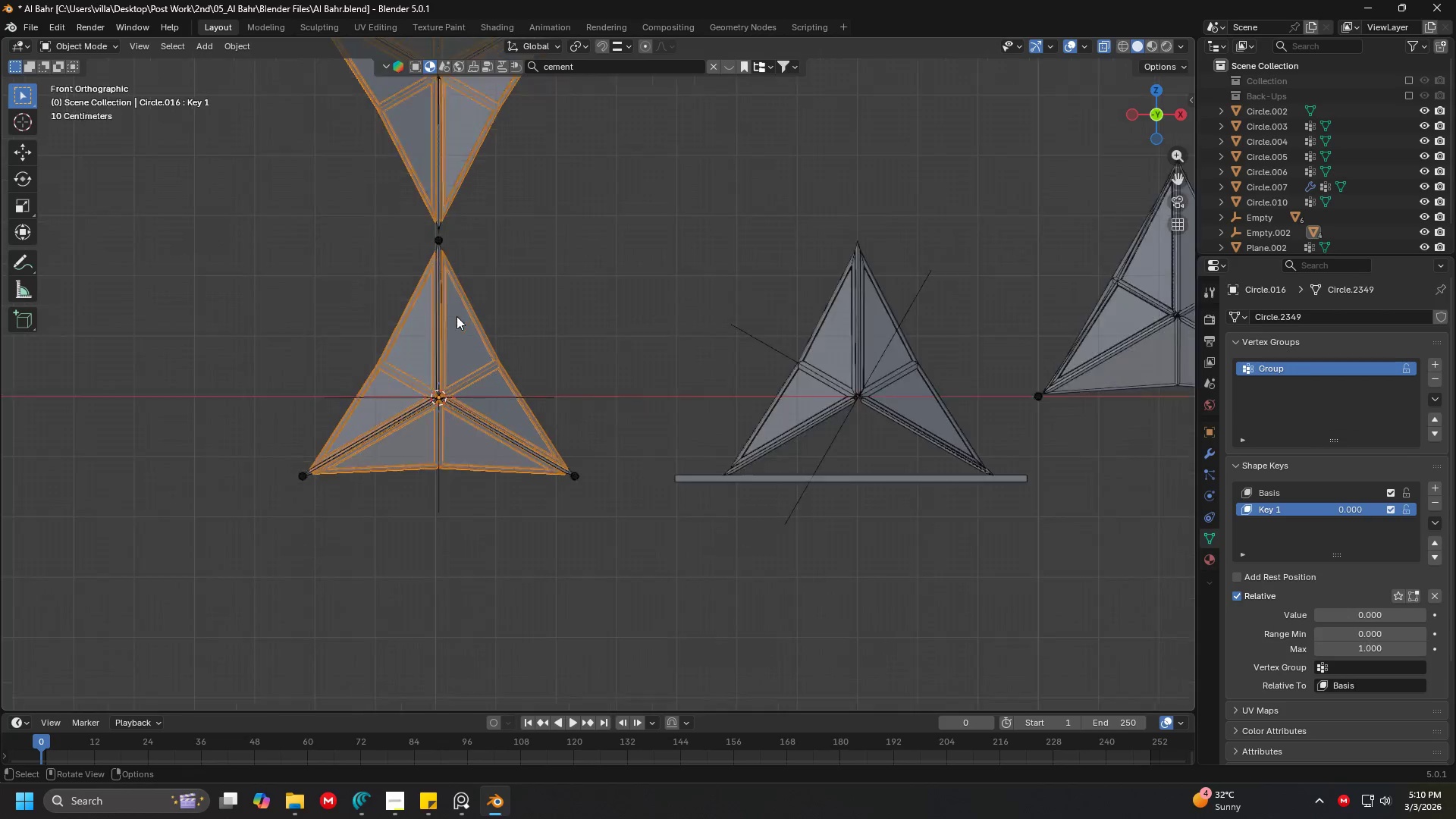 
key(Shift+ShiftLeft)
 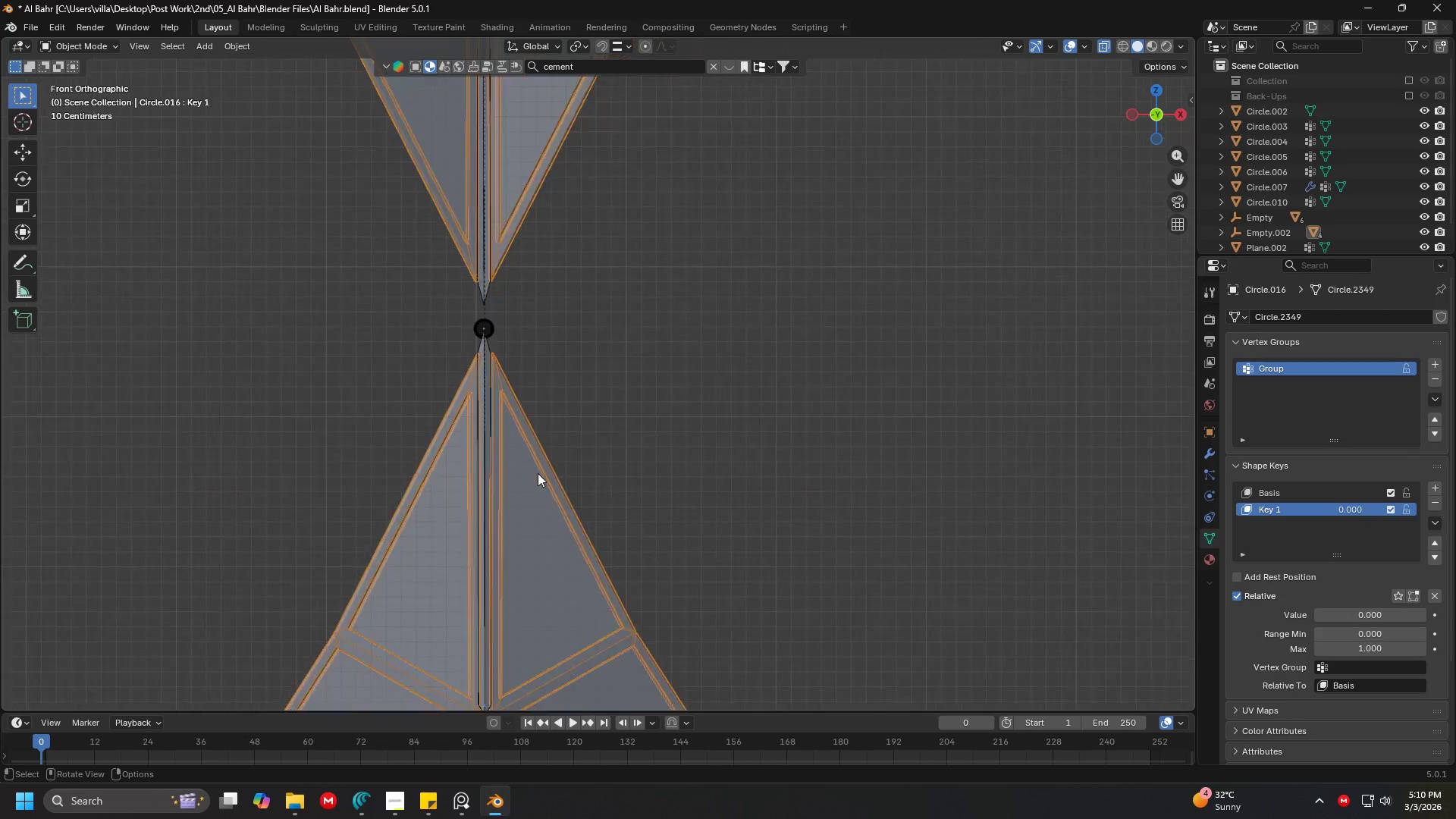 
hold_key(key=ShiftLeft, duration=1.12)
 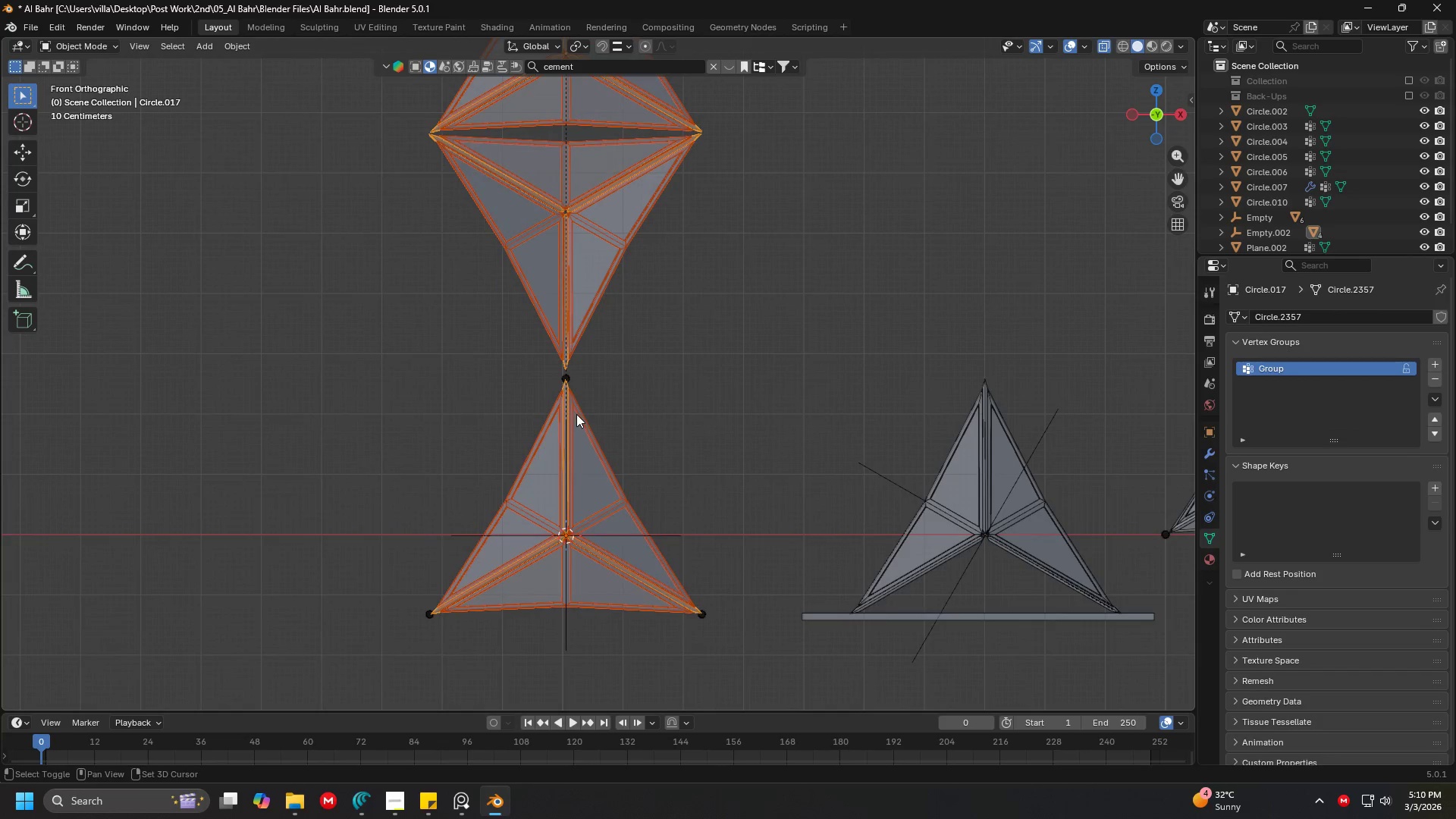 
scroll: coordinate [538, 473], scroll_direction: up, amount: 6.0
 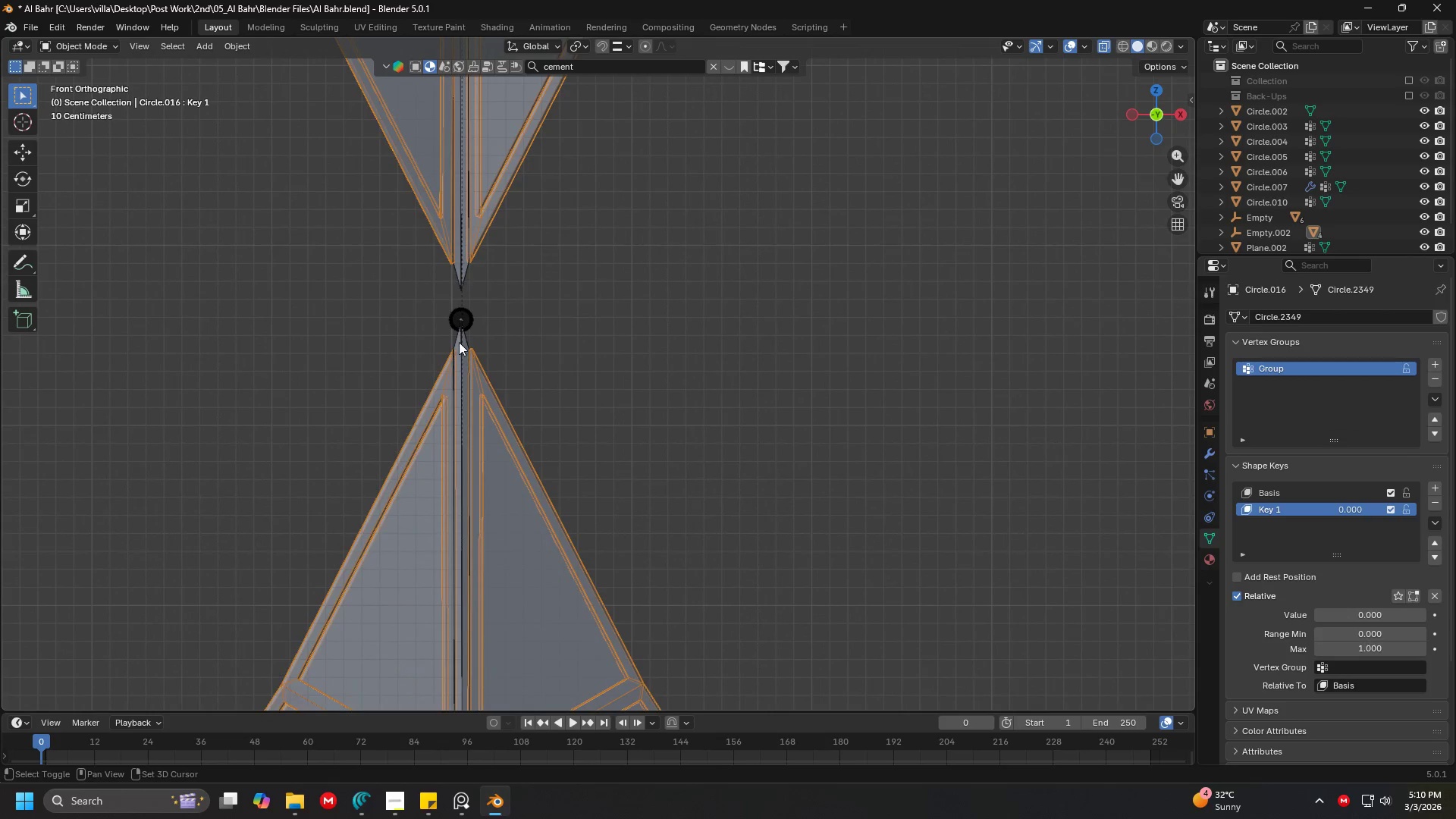 
left_click([459, 341])
 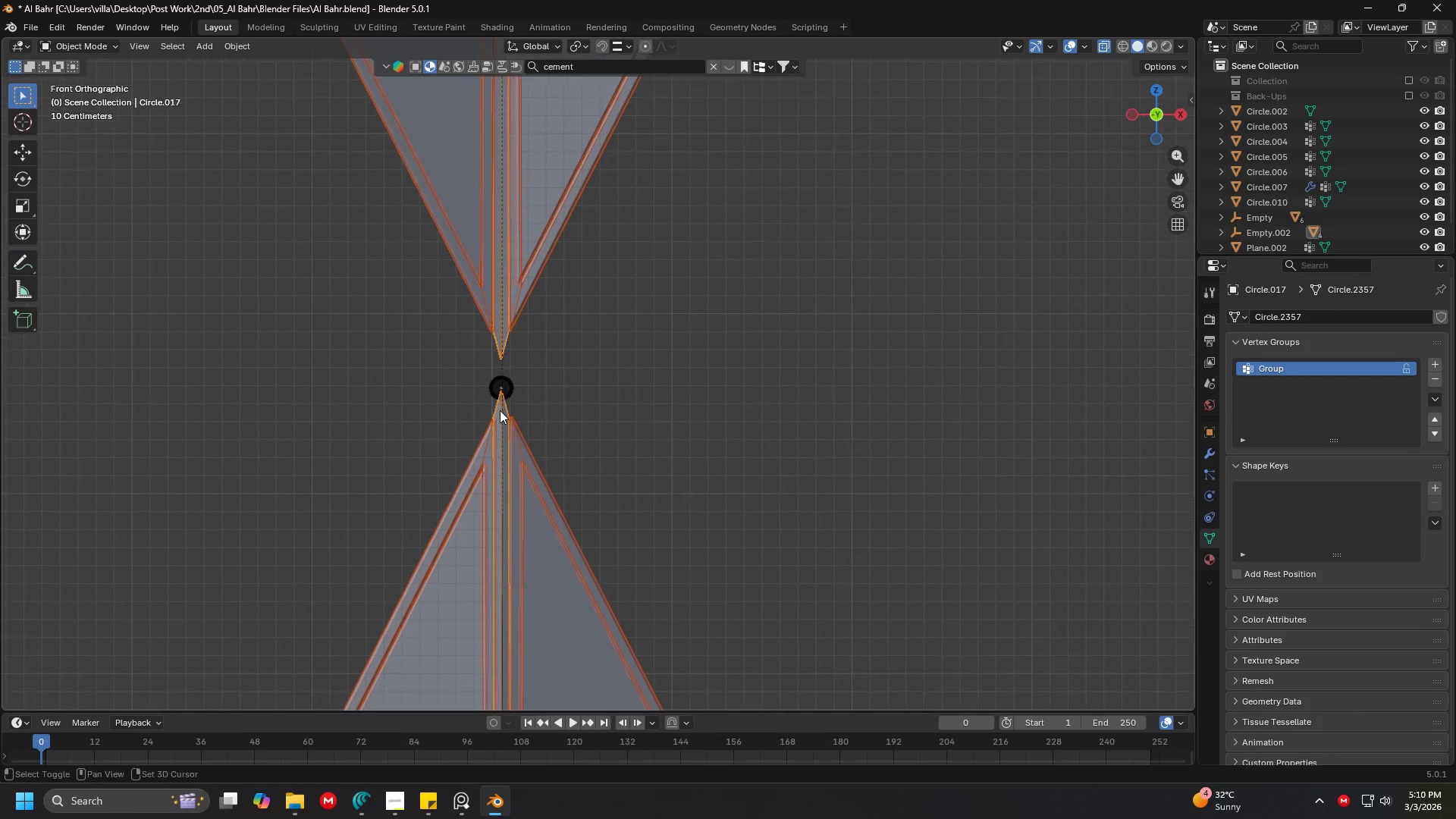 
hold_key(key=ShiftLeft, duration=1.5)
 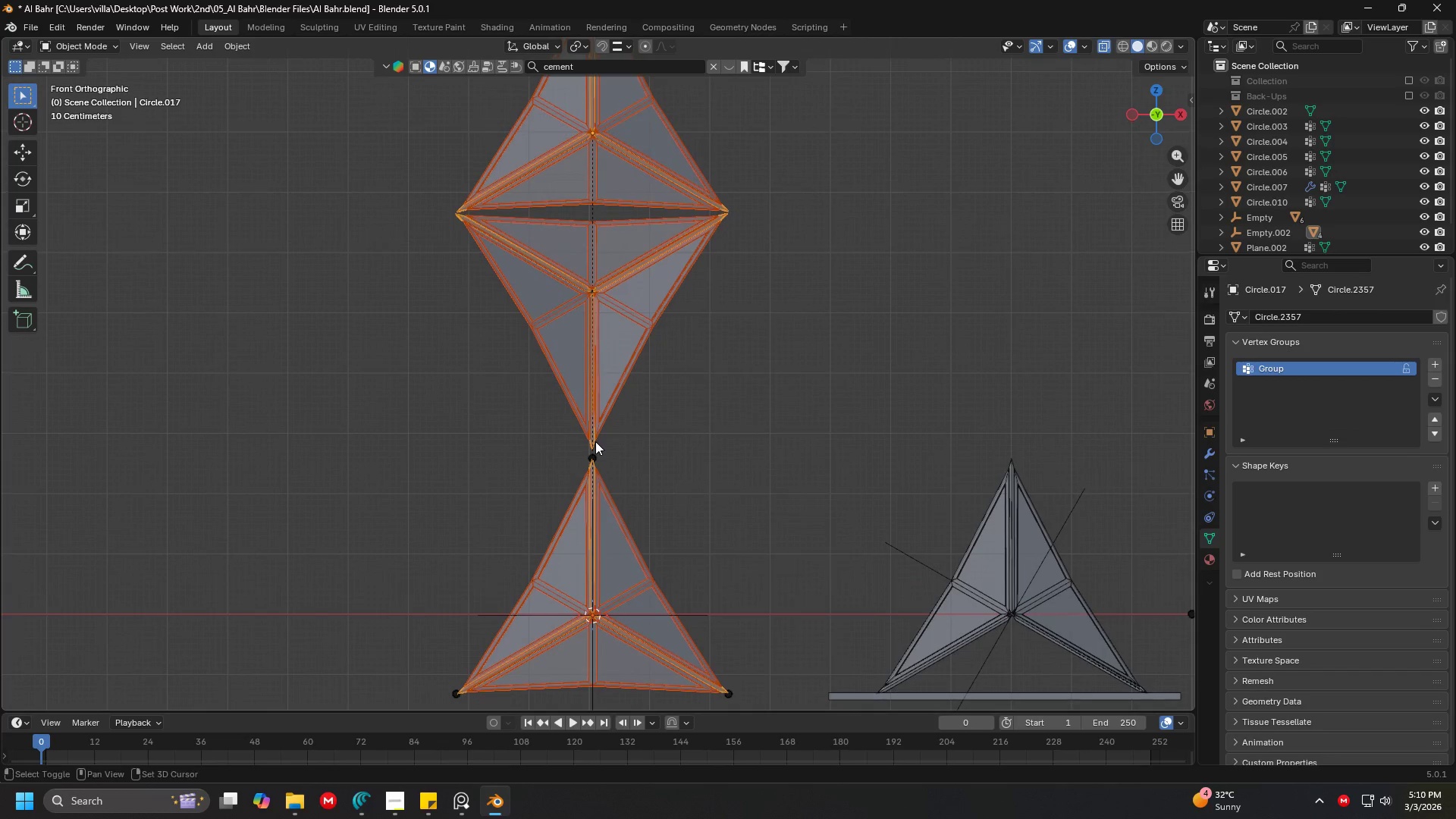 
scroll: coordinate [500, 413], scroll_direction: down, amount: 6.0
 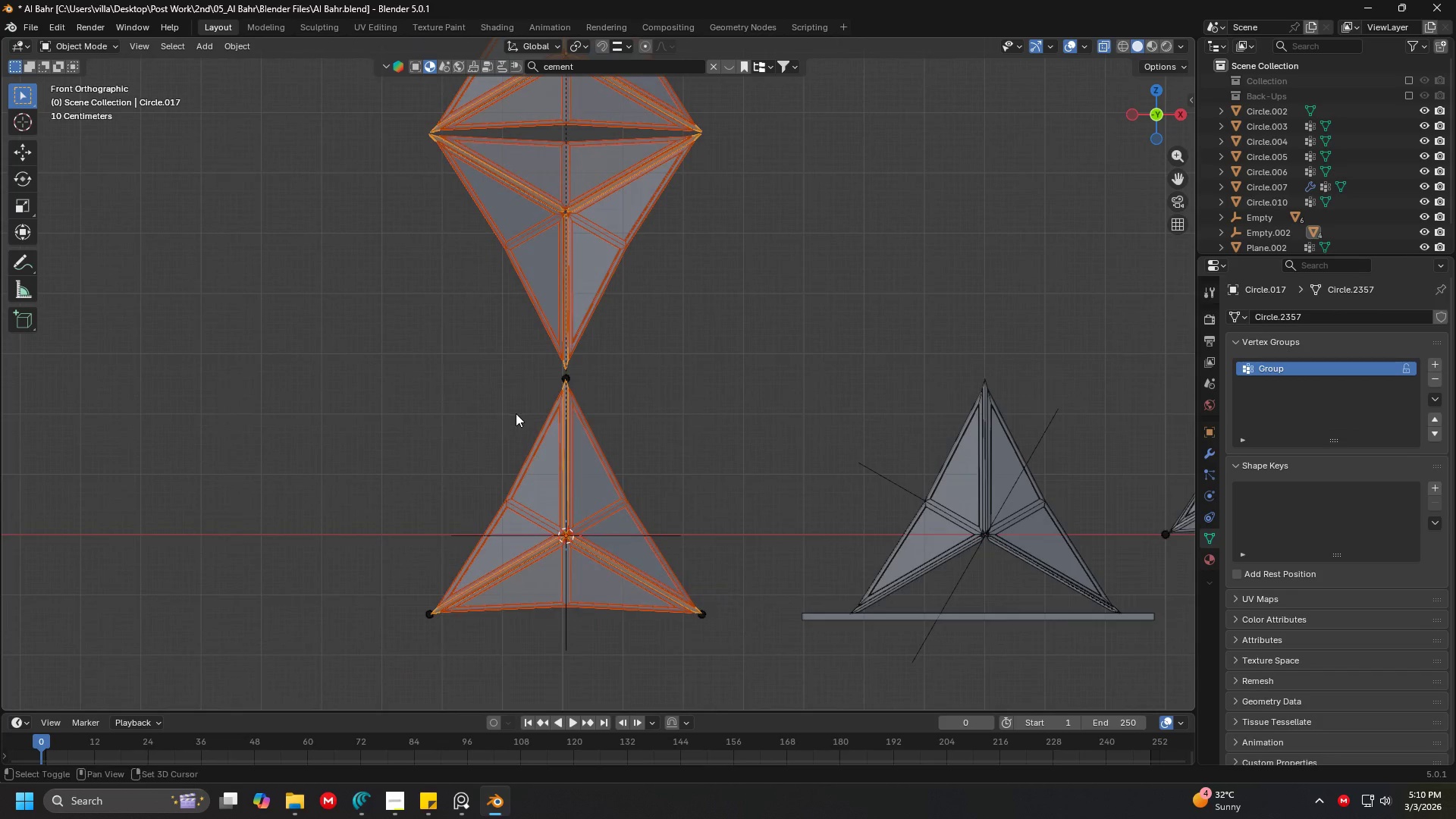 
hold_key(key=ShiftLeft, duration=0.69)
 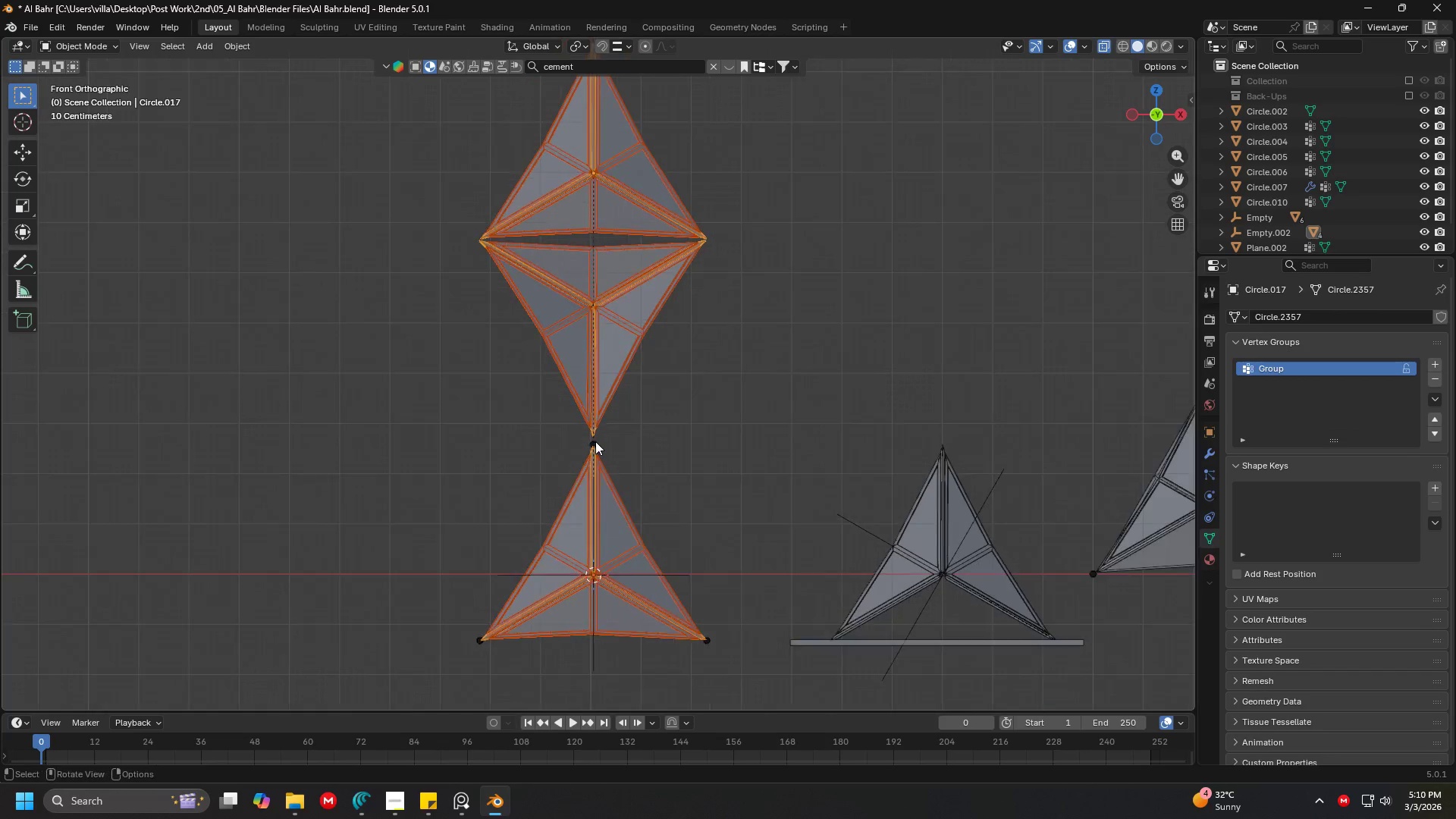 
hold_key(key=ShiftLeft, duration=0.45)
 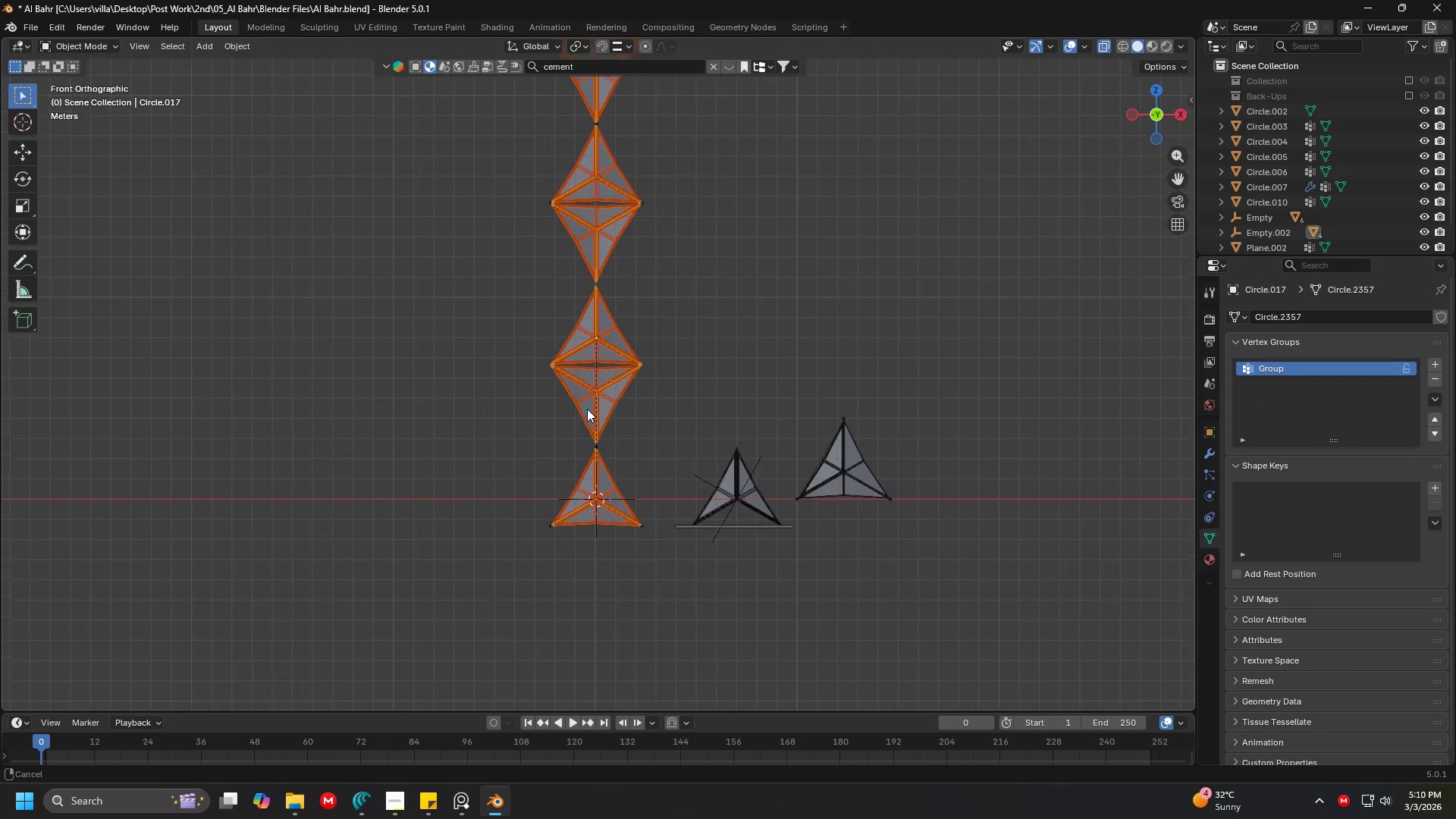 
scroll: coordinate [595, 441], scroll_direction: down, amount: 2.0
 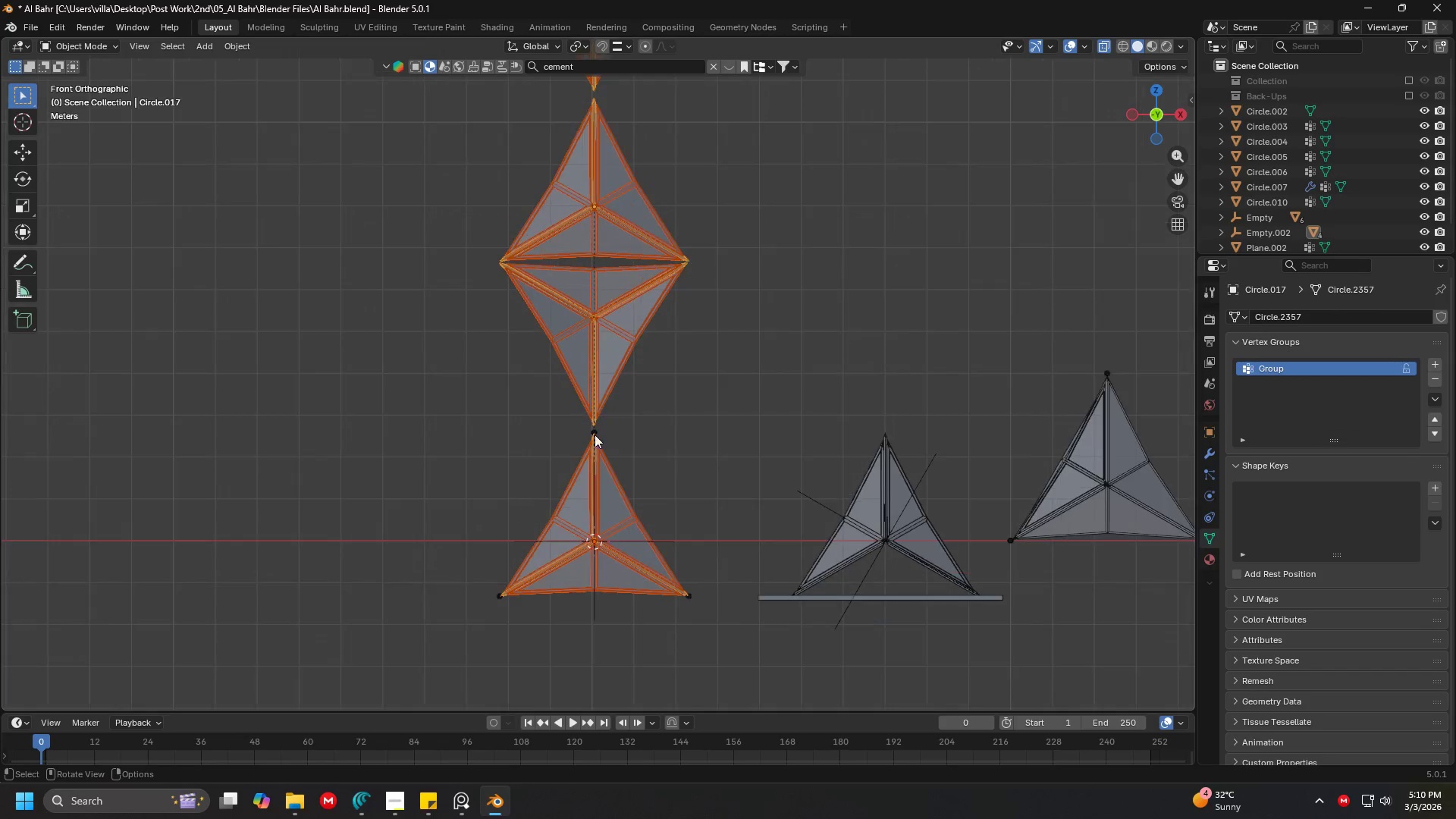 
hold_key(key=ShiftLeft, duration=1.5)
 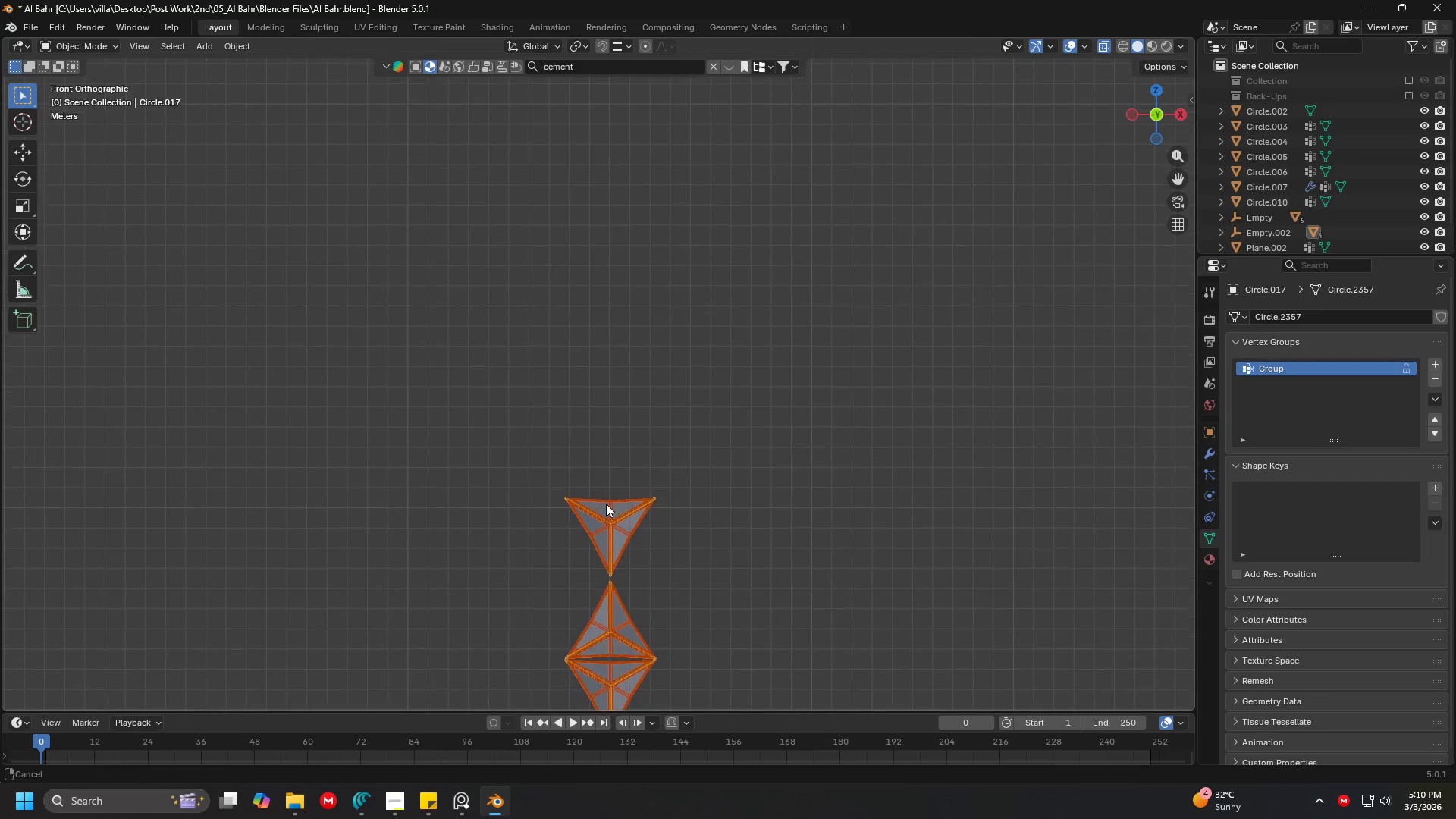 
scroll: coordinate [587, 407], scroll_direction: down, amount: 5.0
 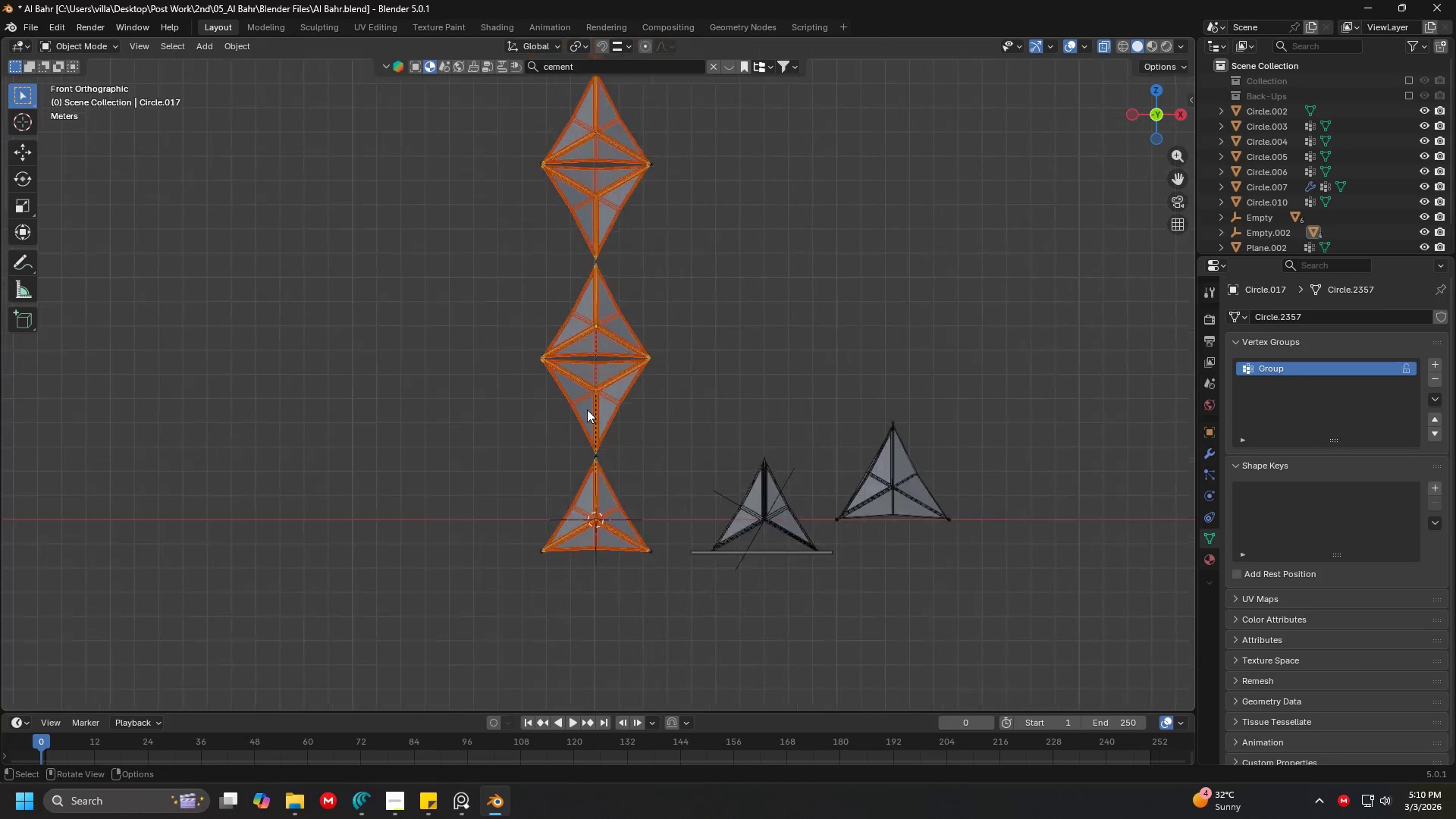 
hold_key(key=ShiftLeft, duration=0.69)
 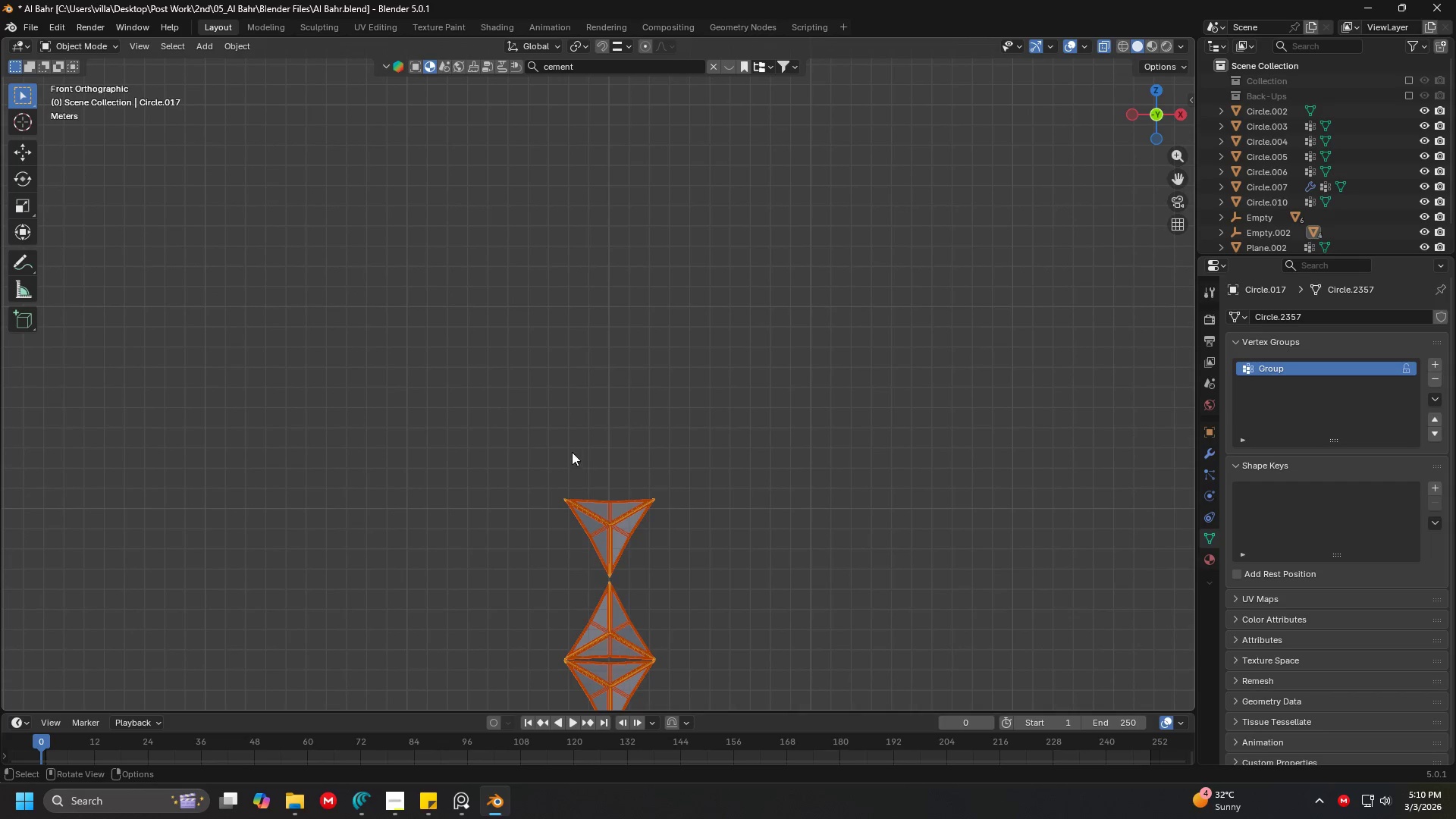 
key(Shift+ShiftLeft)
 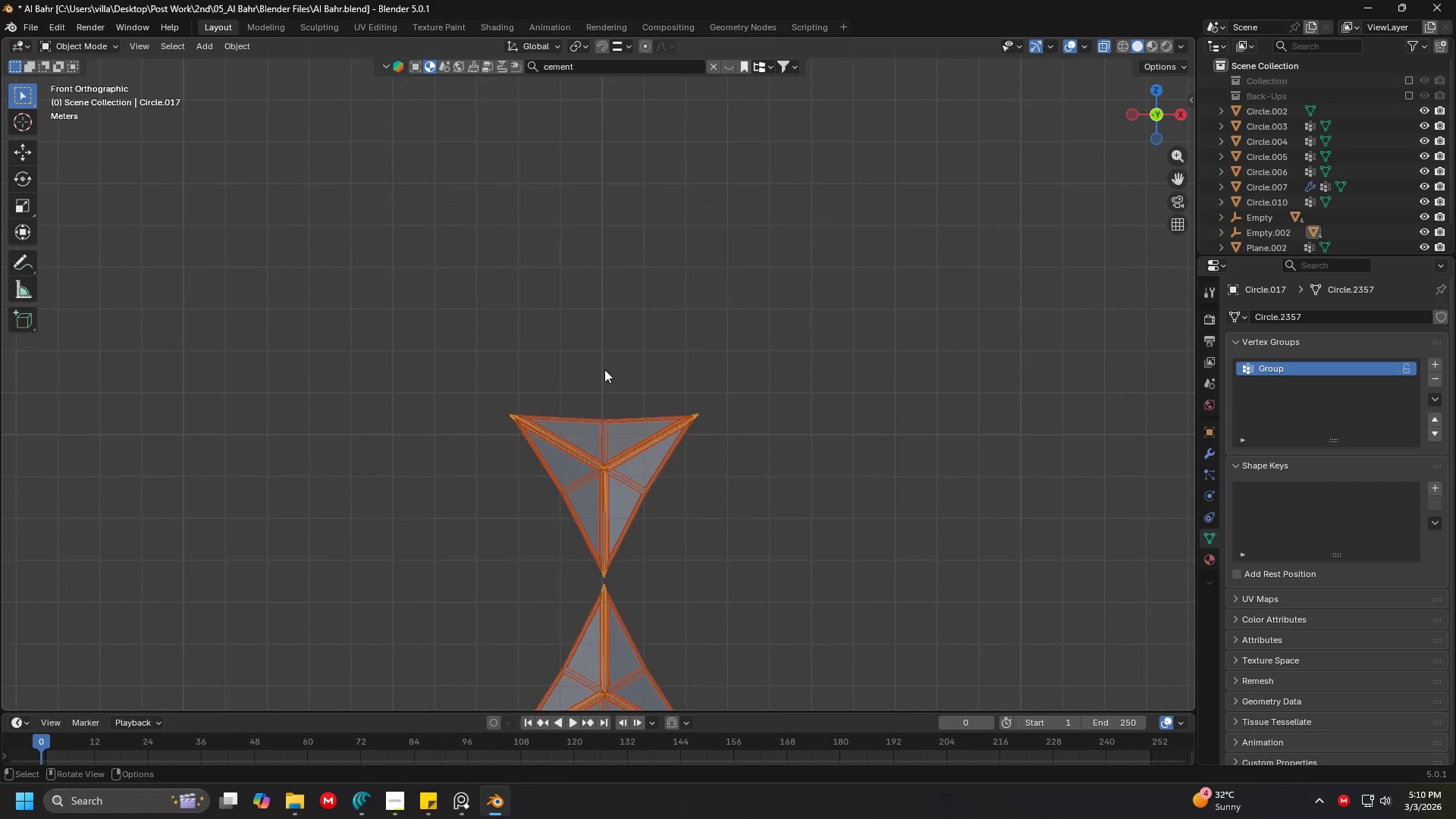 
scroll: coordinate [571, 451], scroll_direction: up, amount: 4.0
 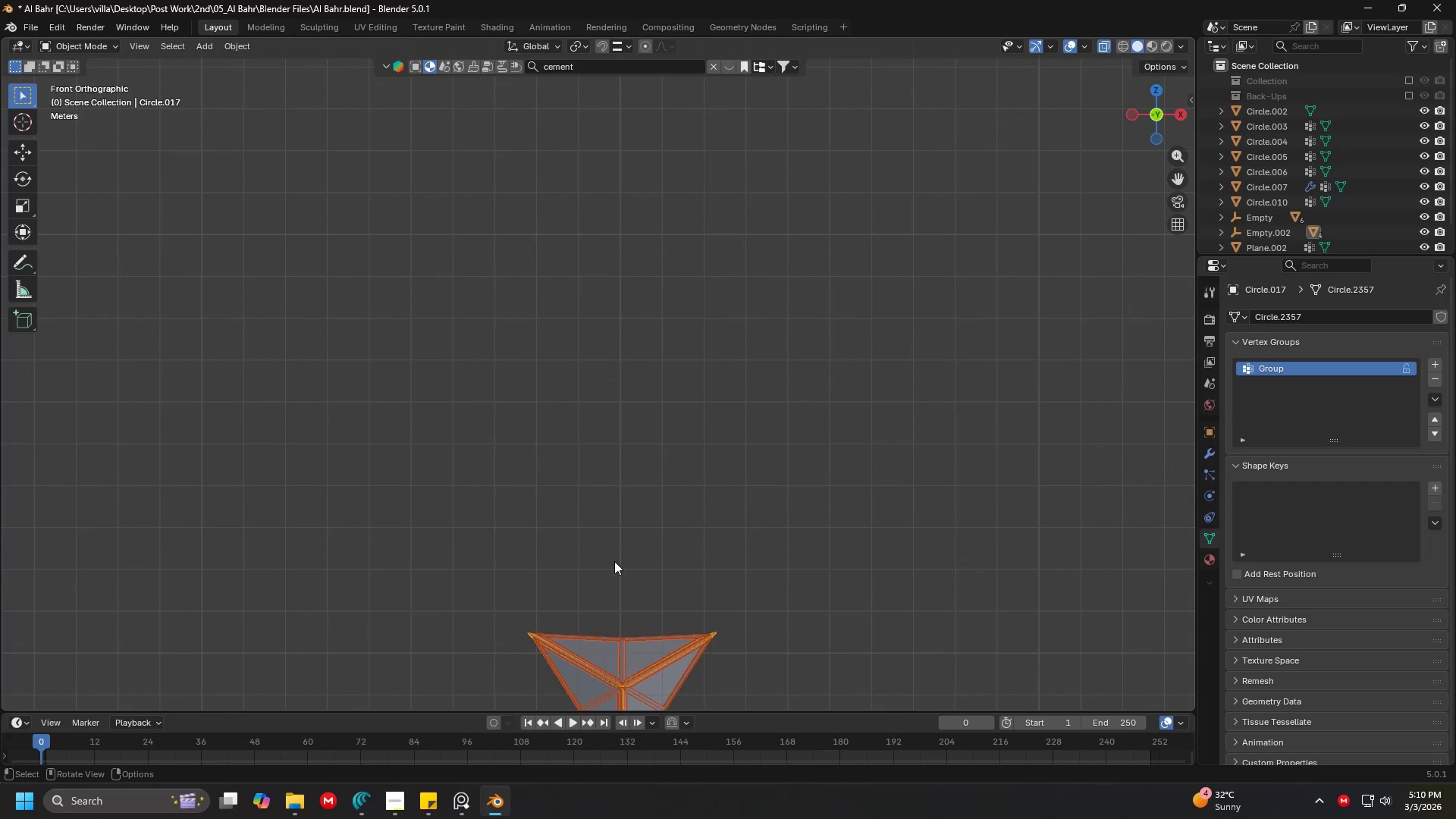 
key(Shift+ShiftLeft)
 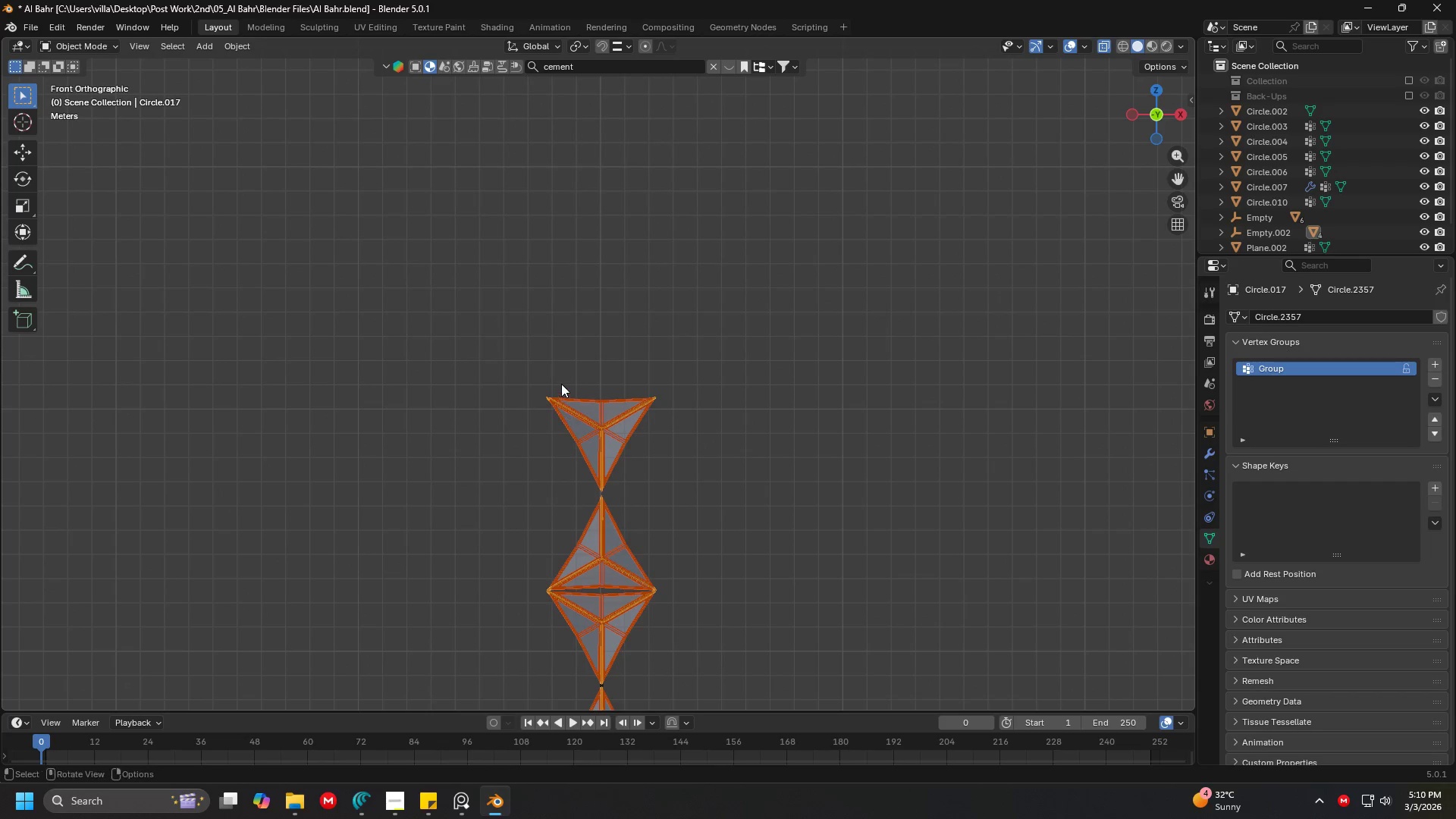 
hold_key(key=ShiftLeft, duration=0.52)
 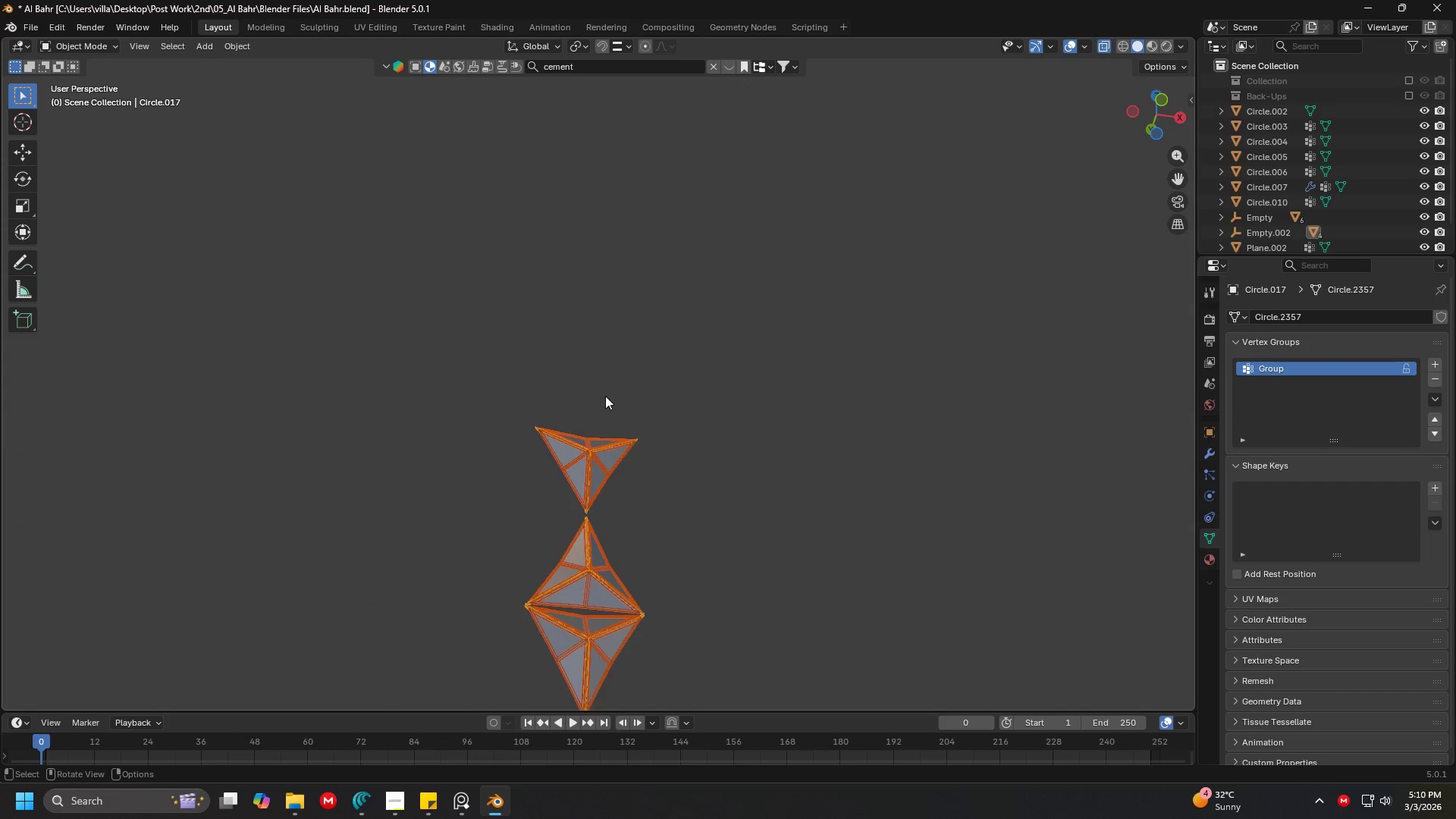 
scroll: coordinate [599, 384], scroll_direction: down, amount: 3.0
 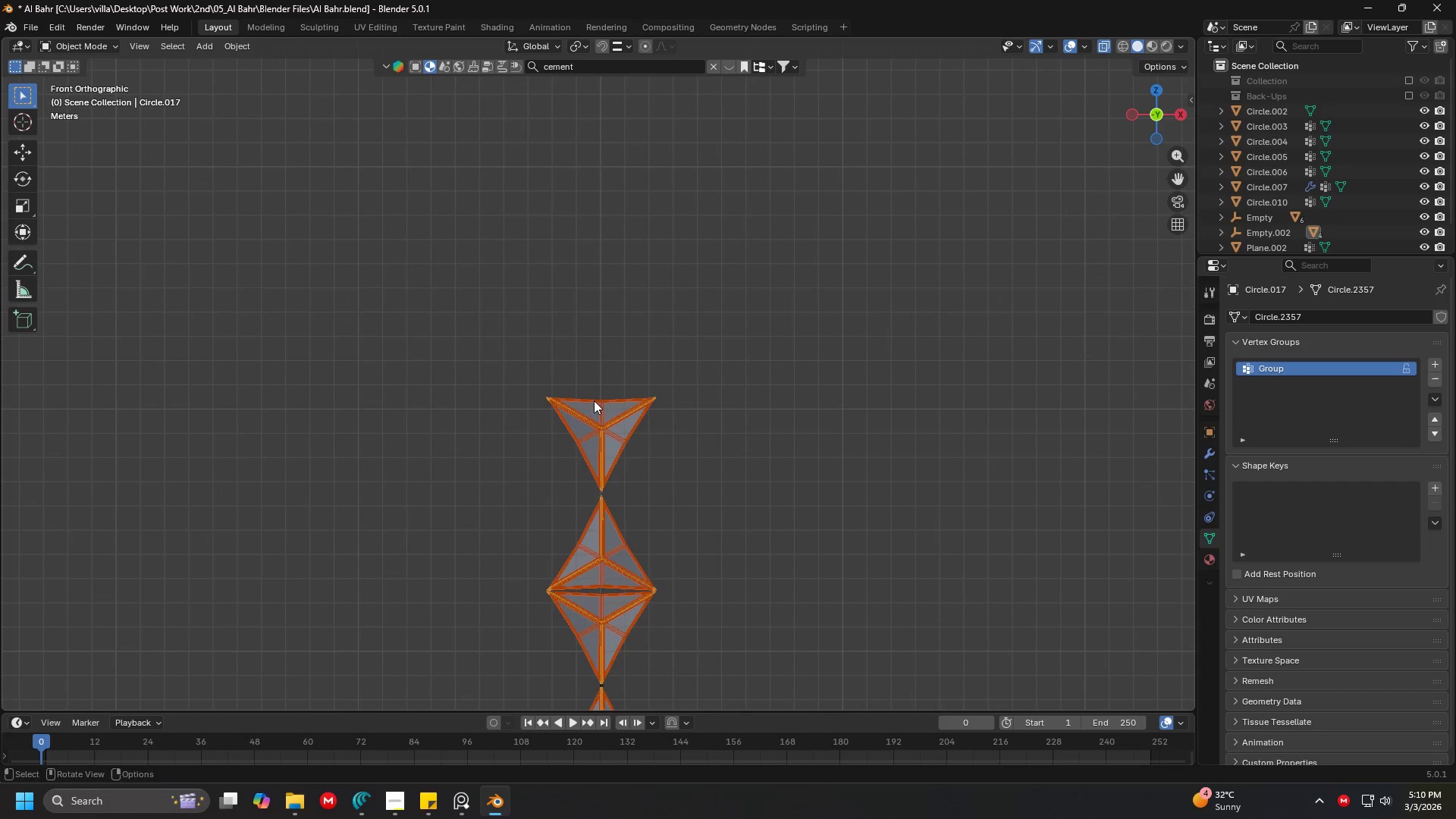 
key(1)
 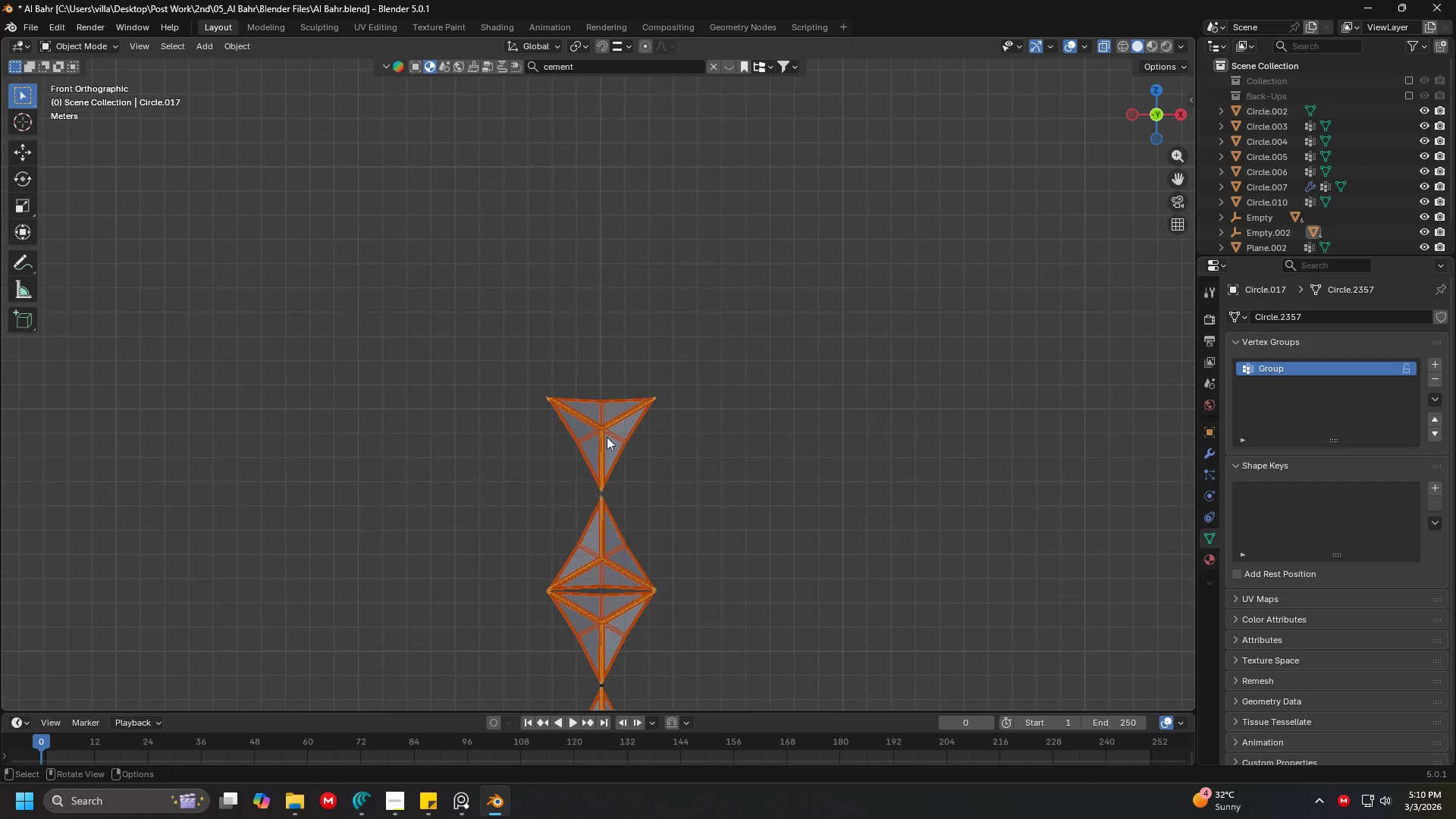 
key(Shift+ShiftLeft)
 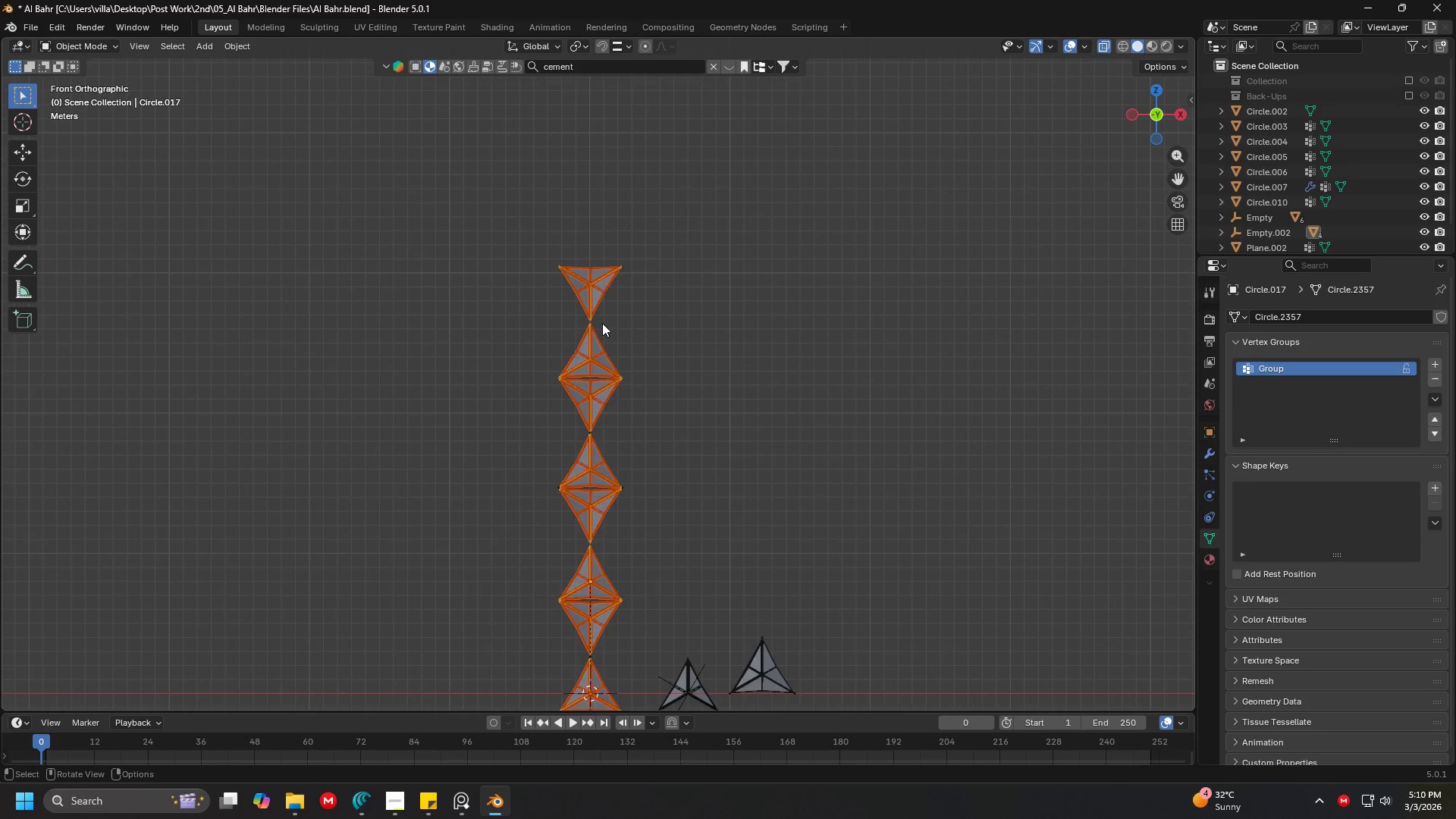 
key(Tab)
 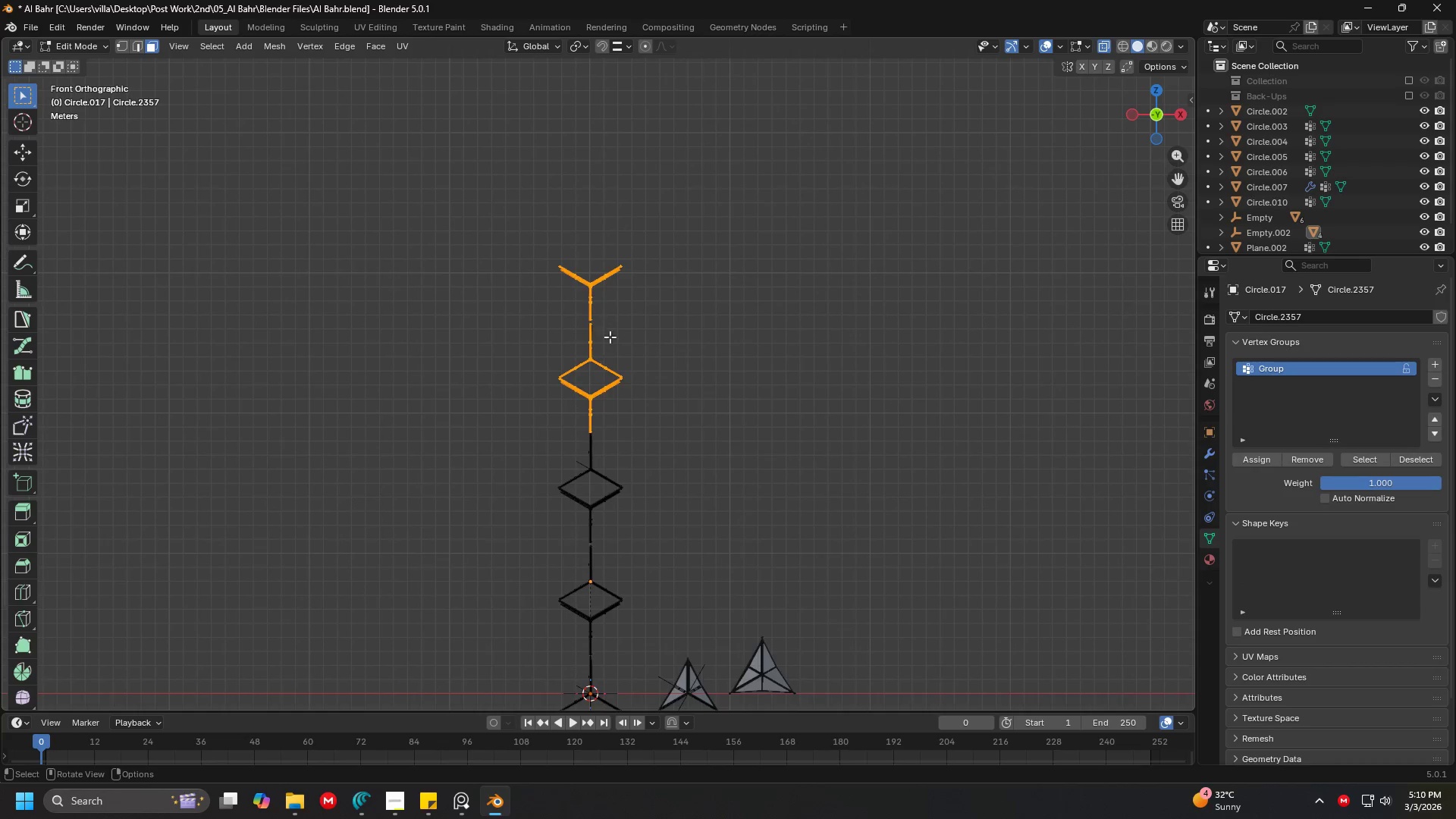 
scroll: coordinate [622, 355], scroll_direction: down, amount: 6.0
 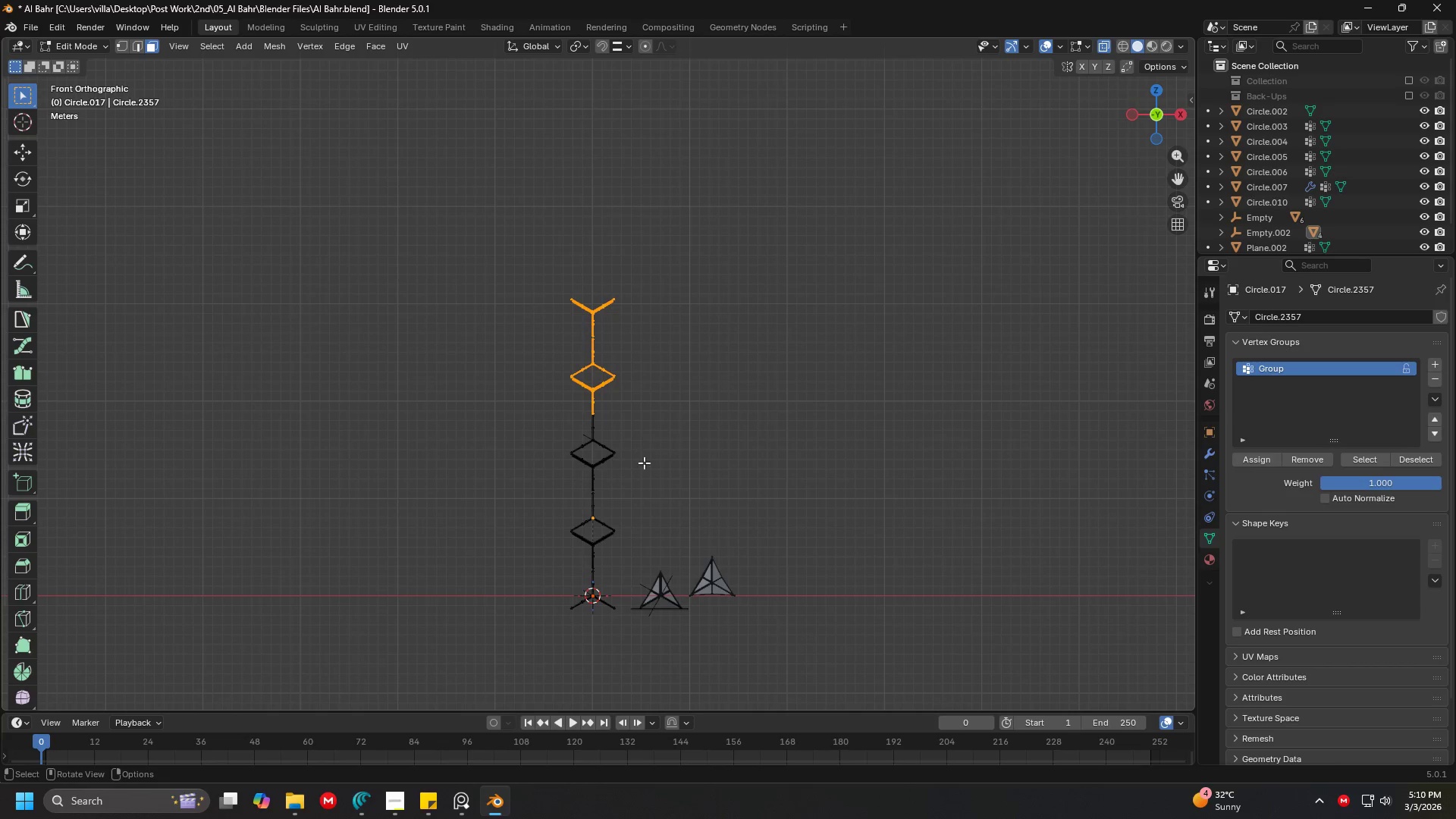 
scroll: coordinate [700, 391], scroll_direction: up, amount: 5.0
 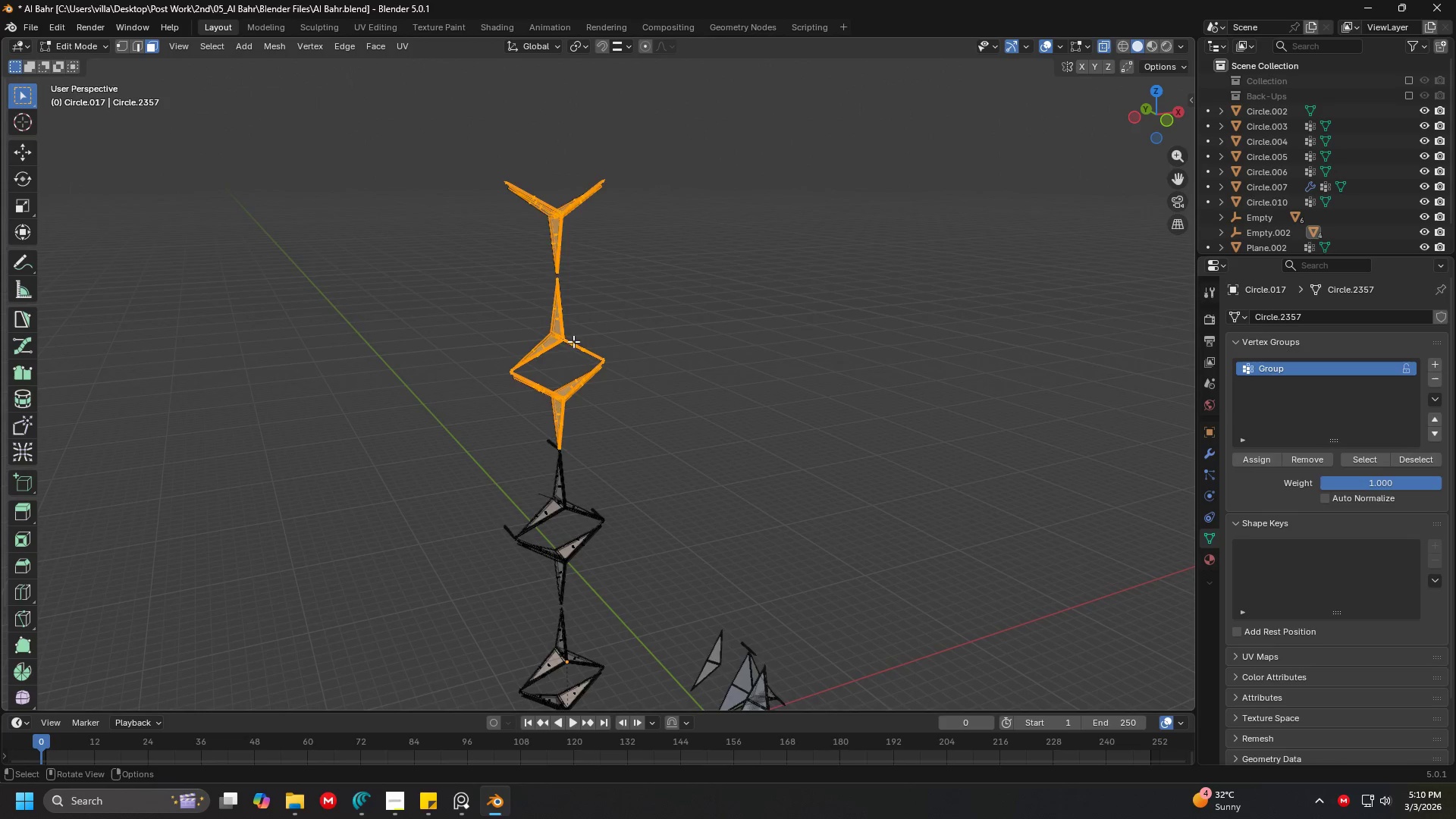 
left_click([554, 333])
 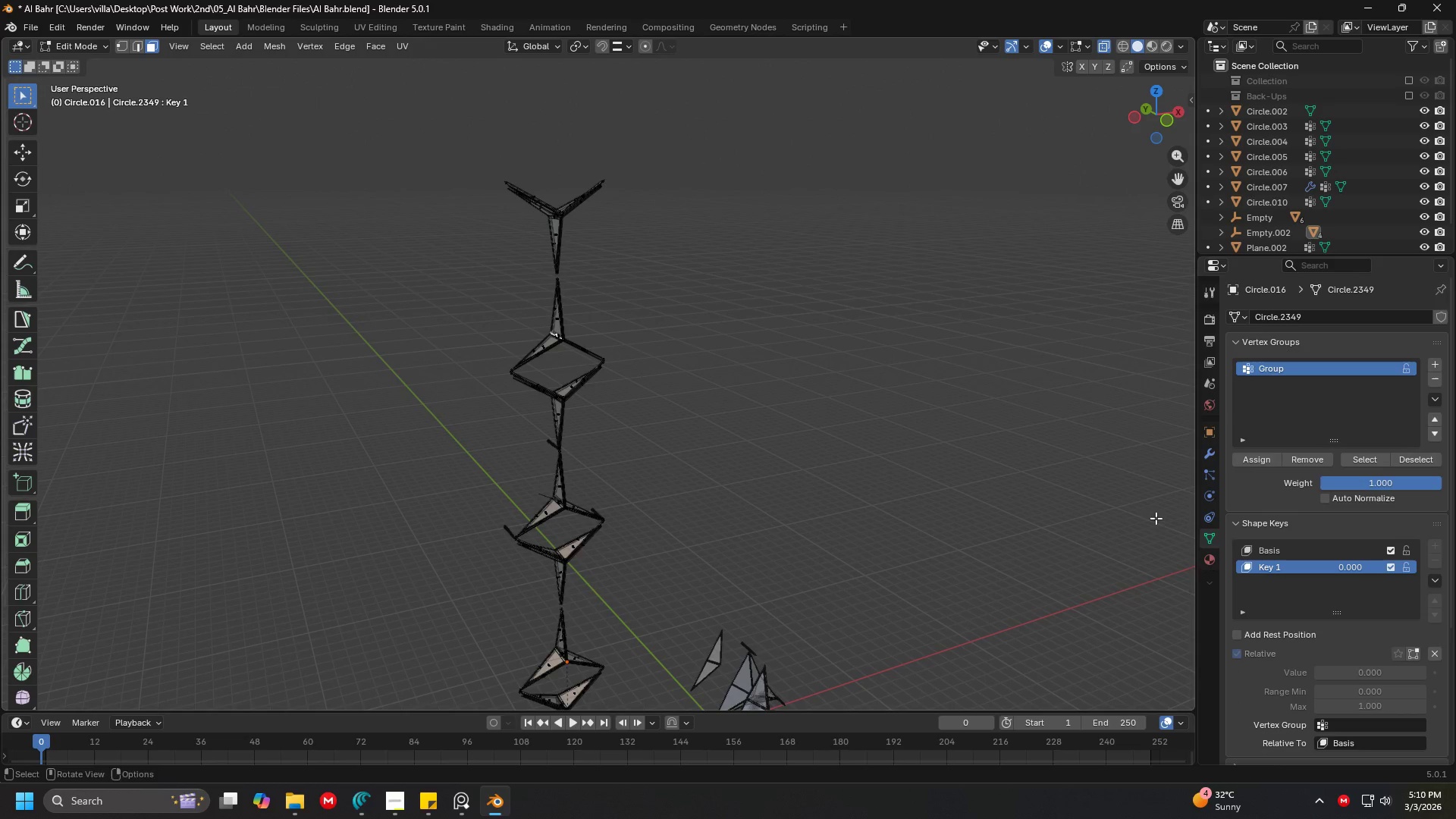 
left_click([1293, 547])
 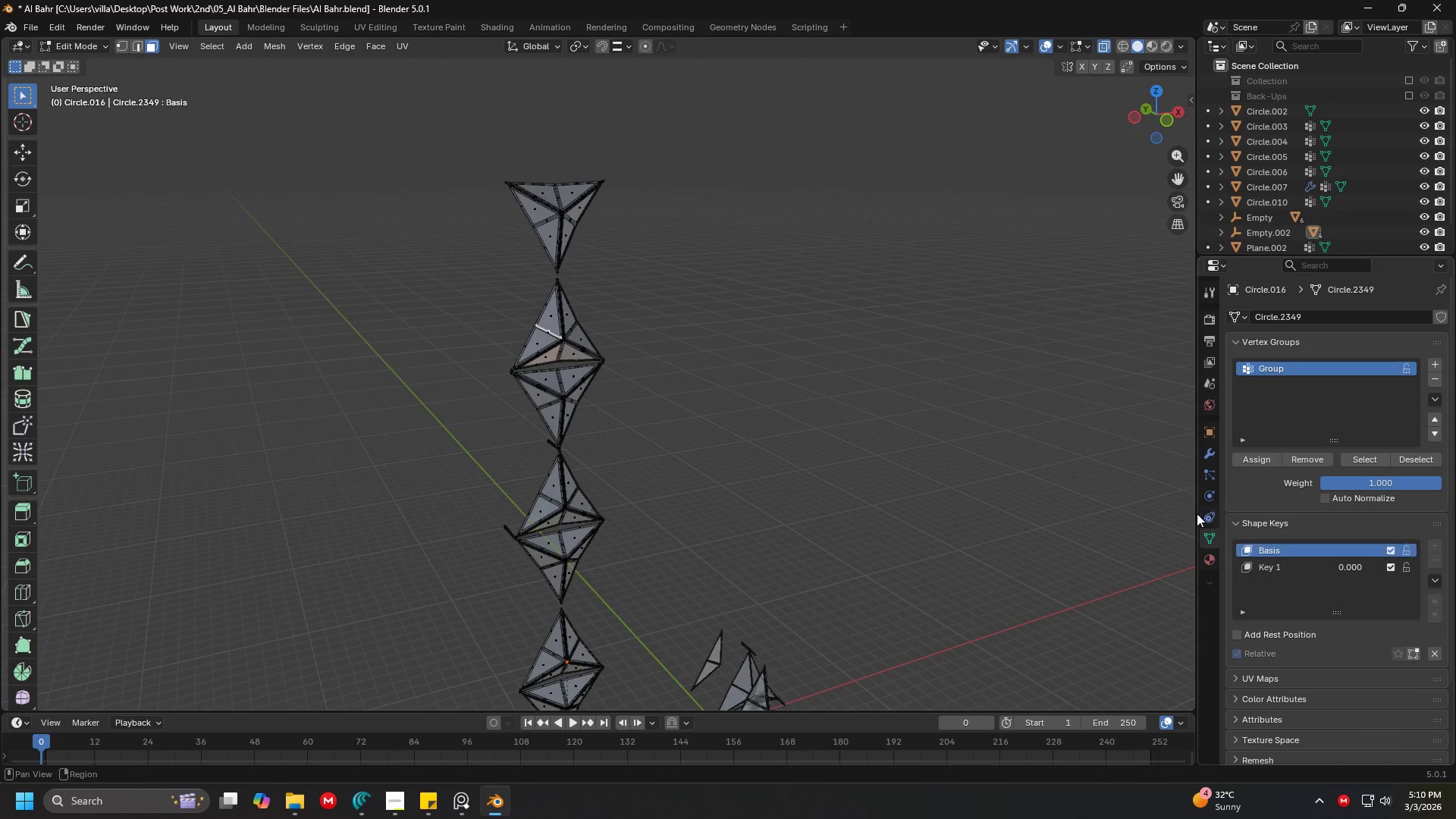 
key(A)
 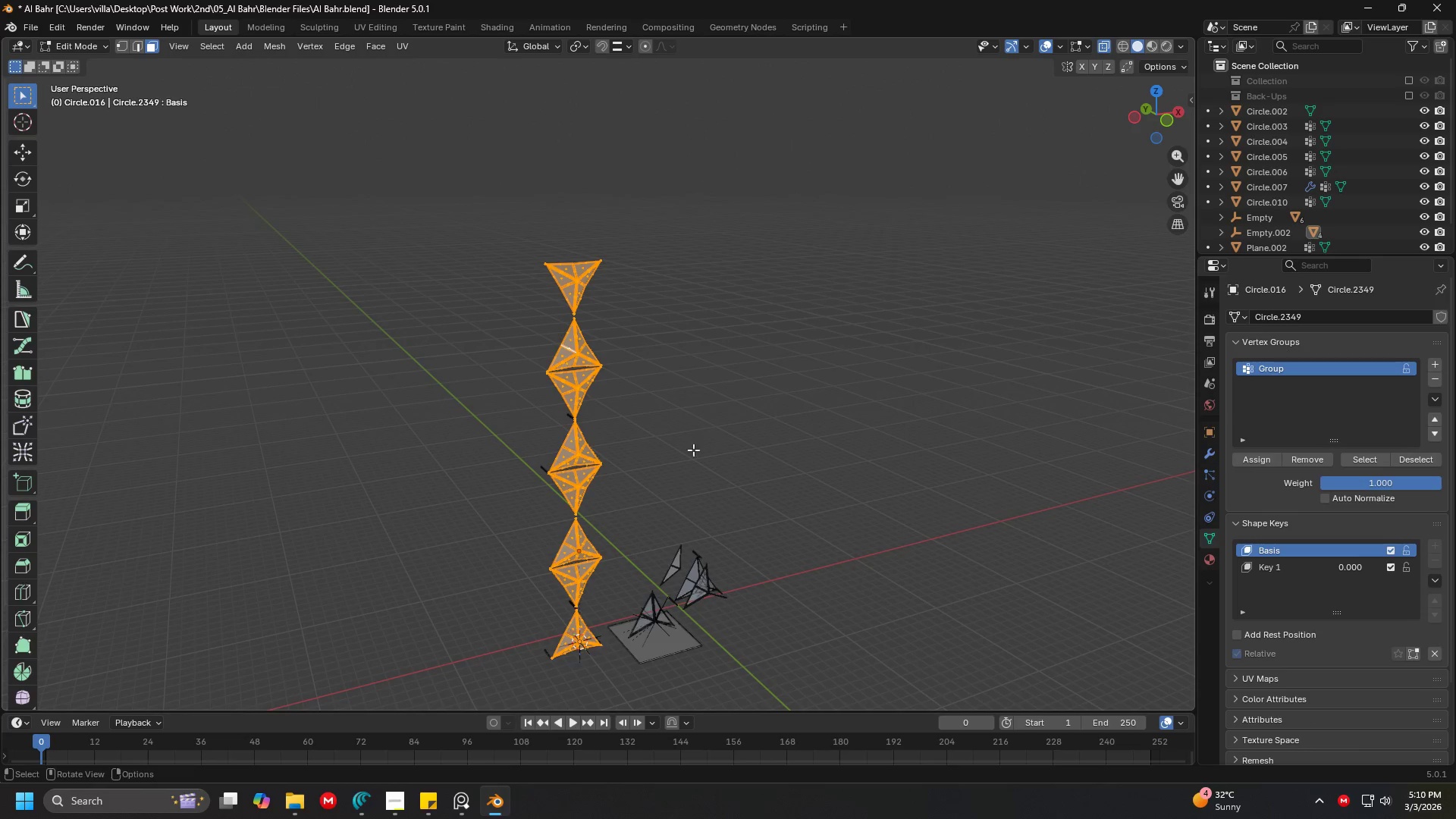 
scroll: coordinate [726, 422], scroll_direction: down, amount: 3.0
 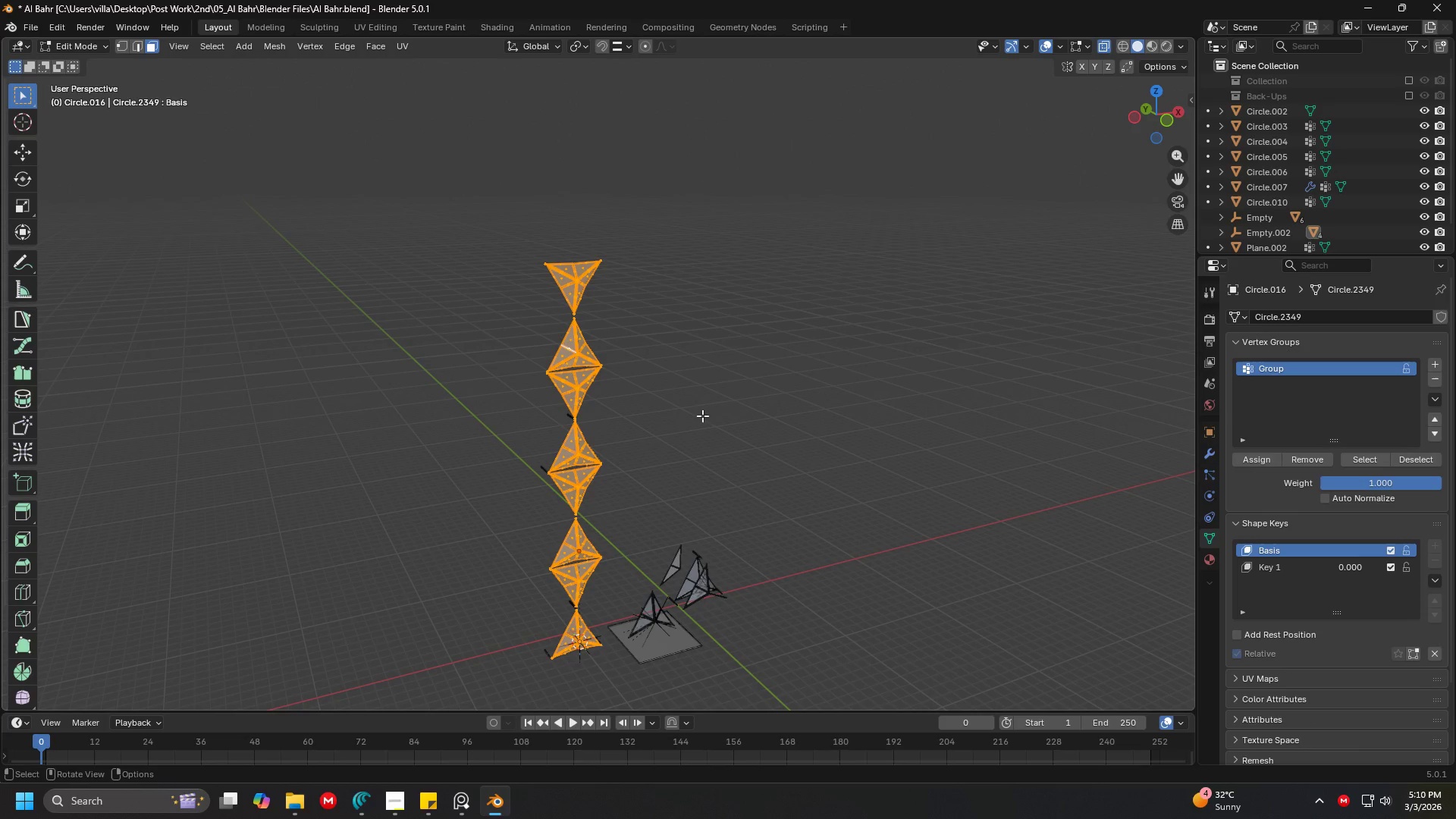 
key(Shift+ShiftLeft)
 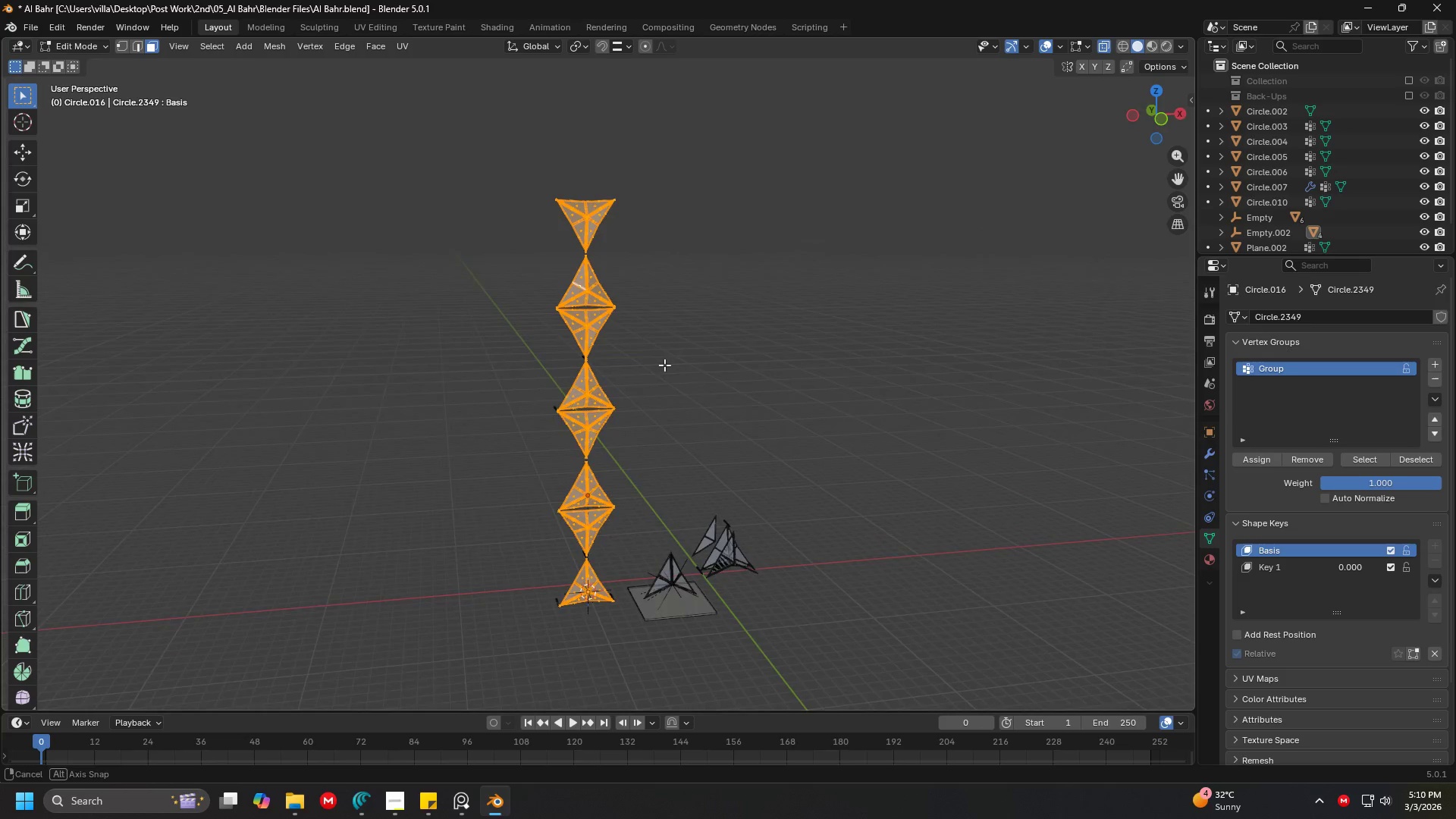 
hold_key(key=ShiftLeft, duration=0.31)
 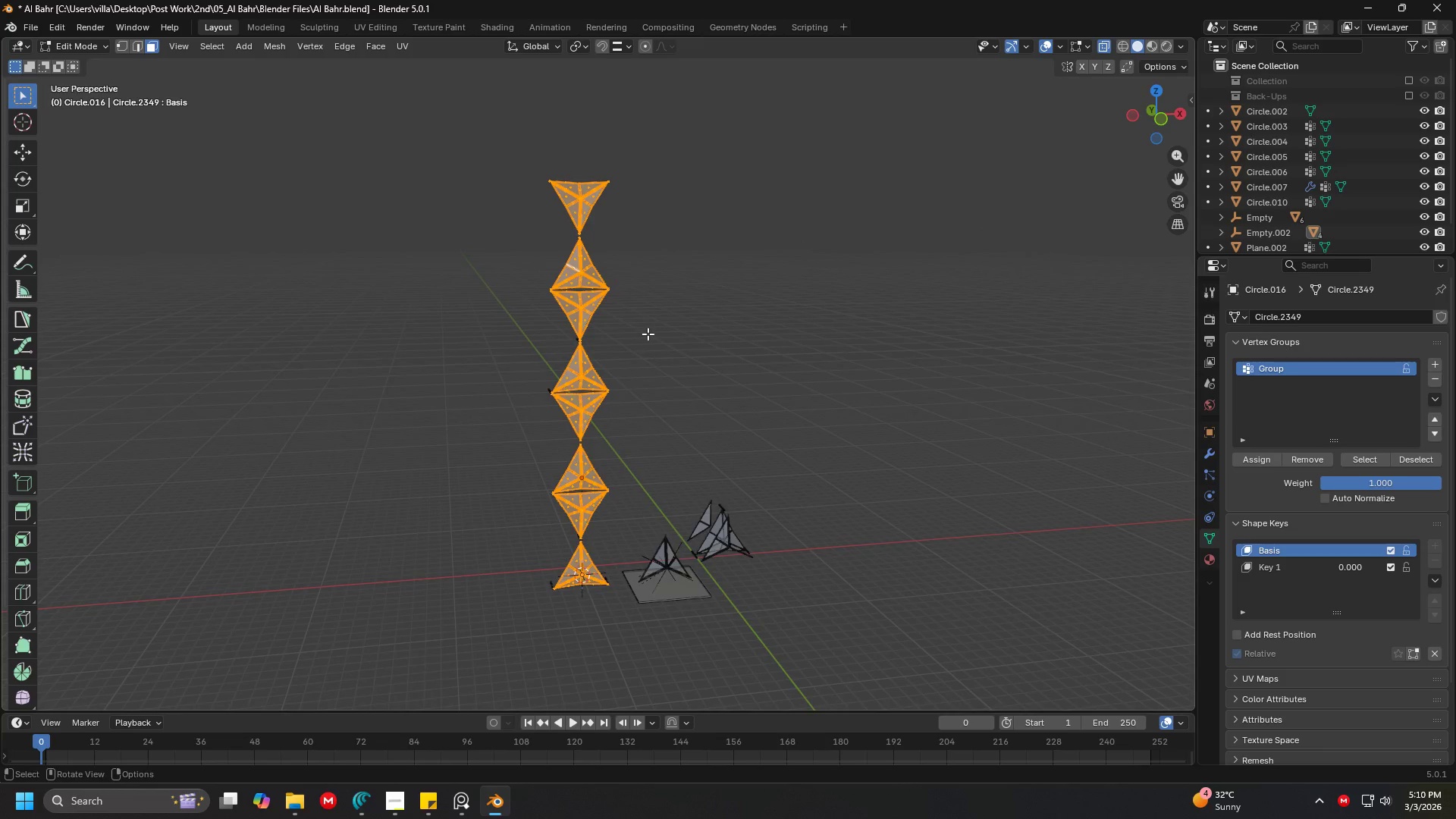 
key(1)
 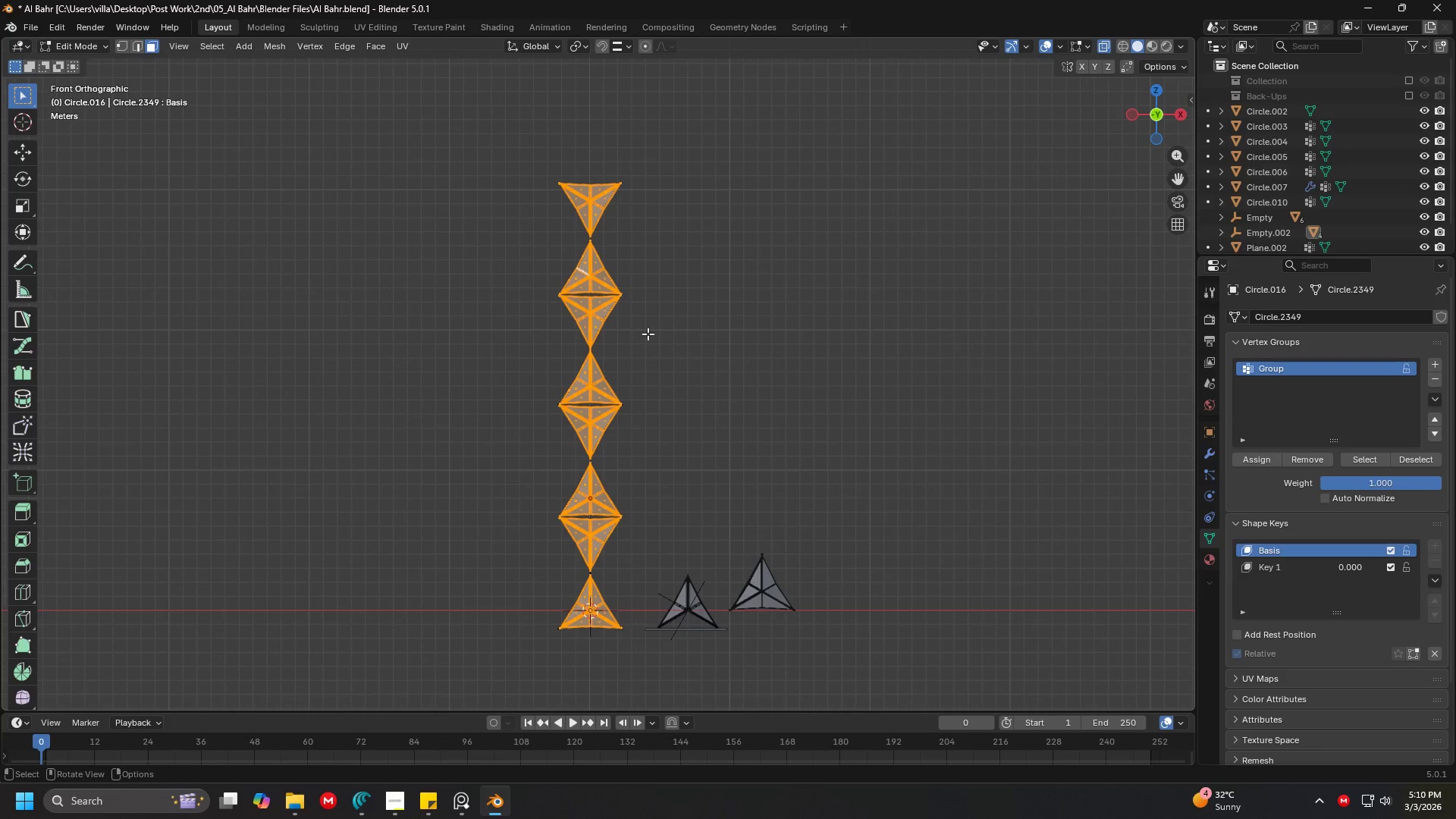 
hold_key(key=ShiftLeft, duration=1.22)
 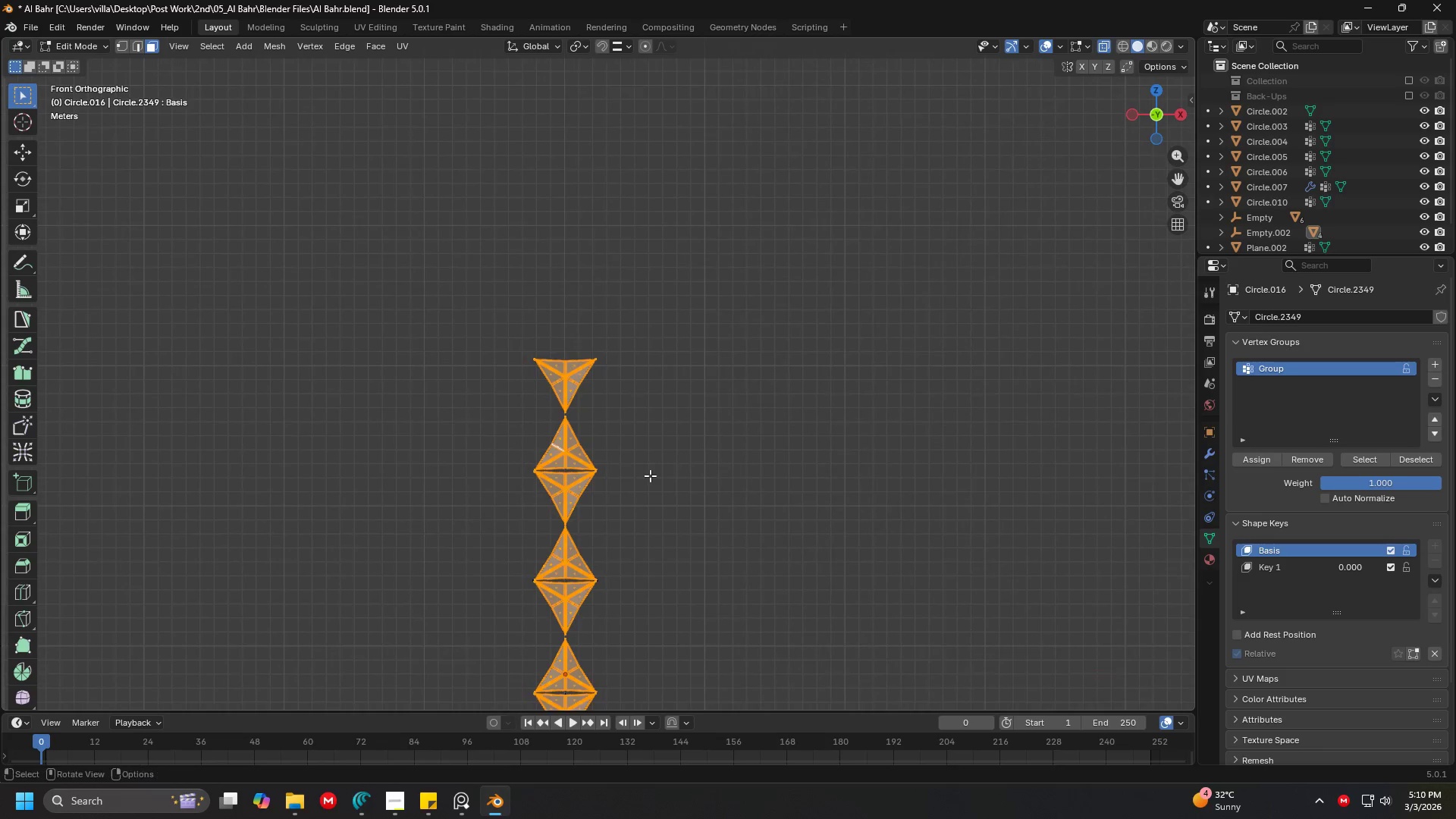 
scroll: coordinate [650, 475], scroll_direction: down, amount: 2.0
 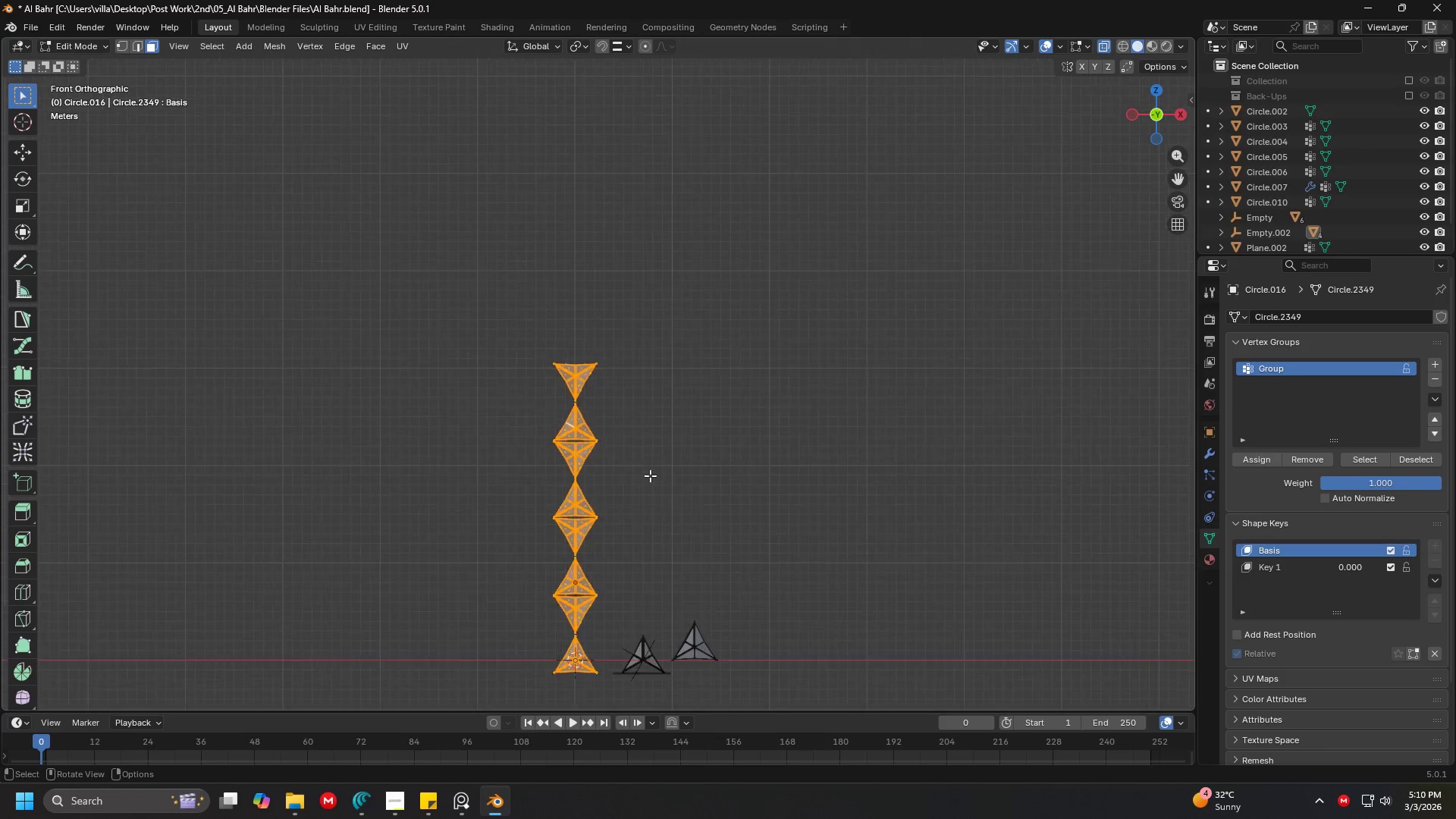 
key(Shift+D)
 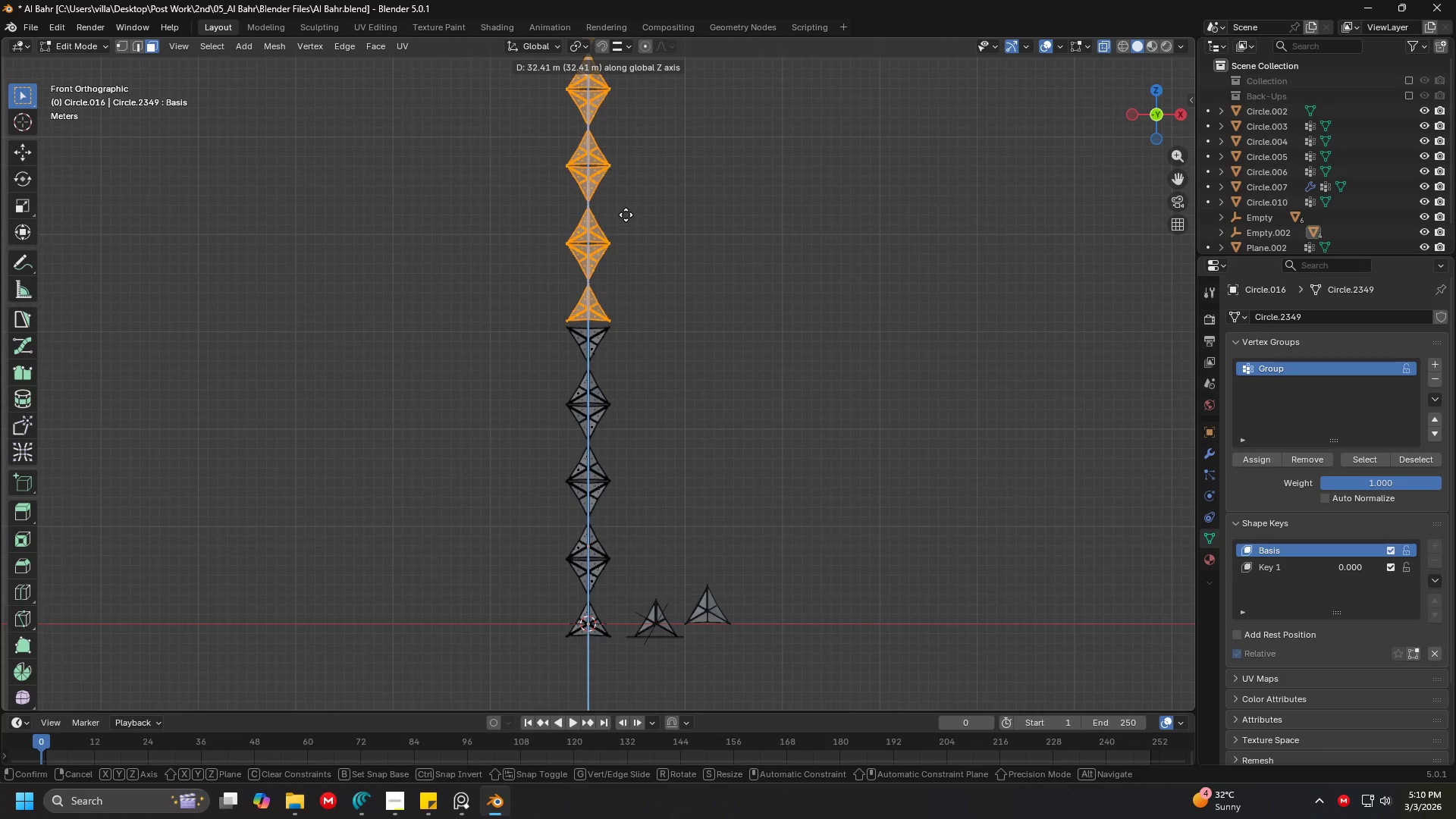 
wait(5.8)
 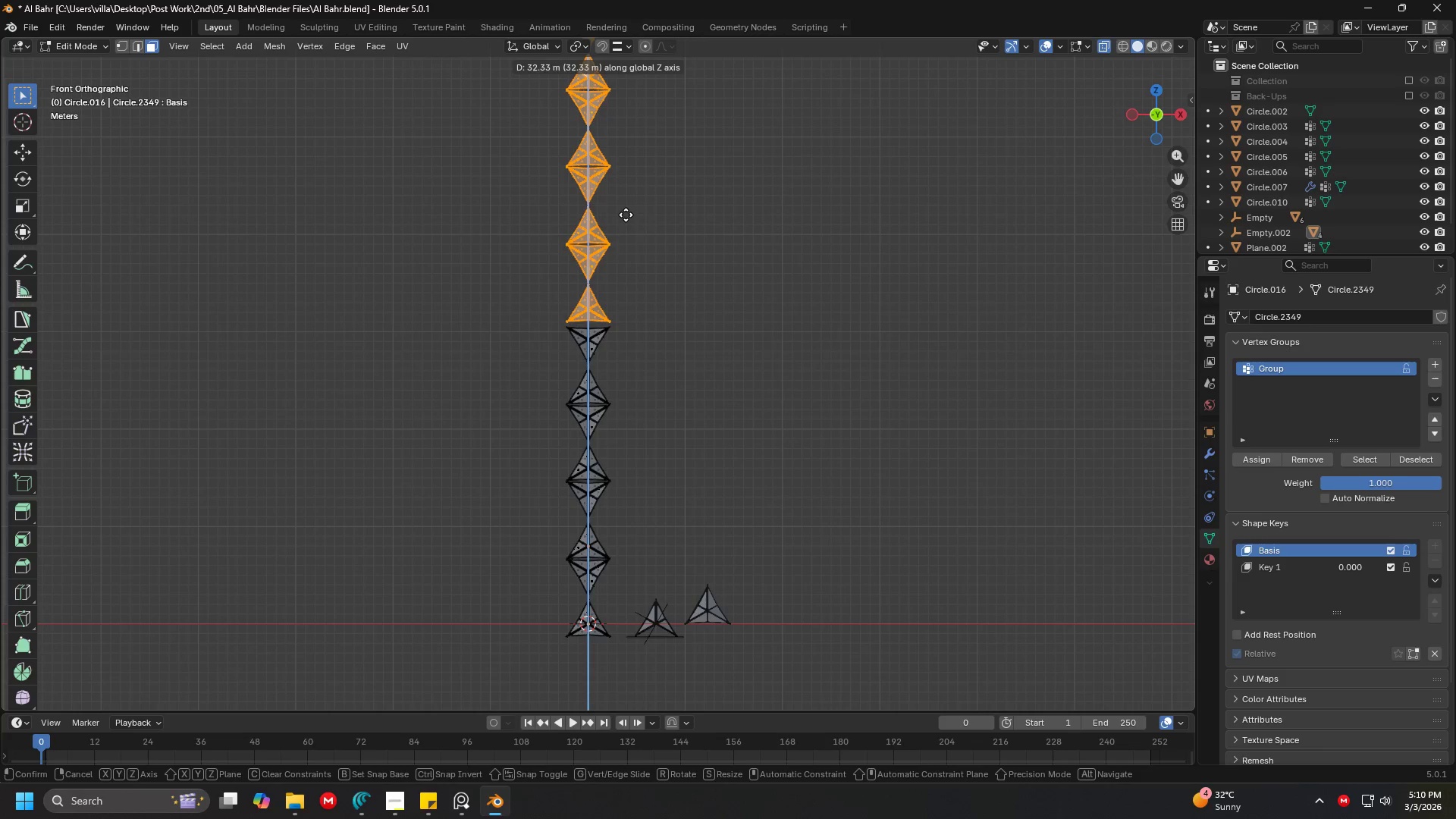 
type(32)
 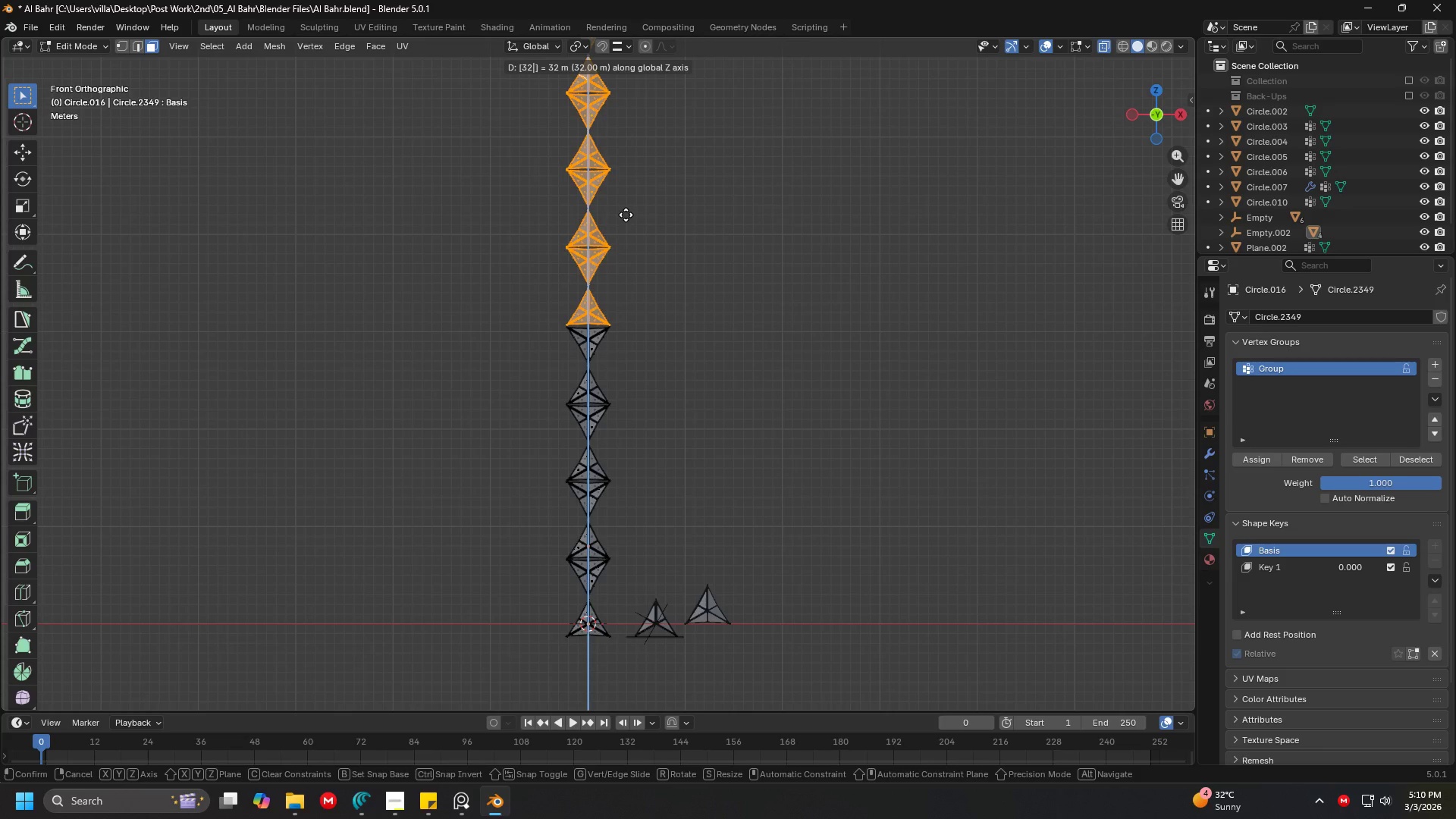 
key(Enter)
 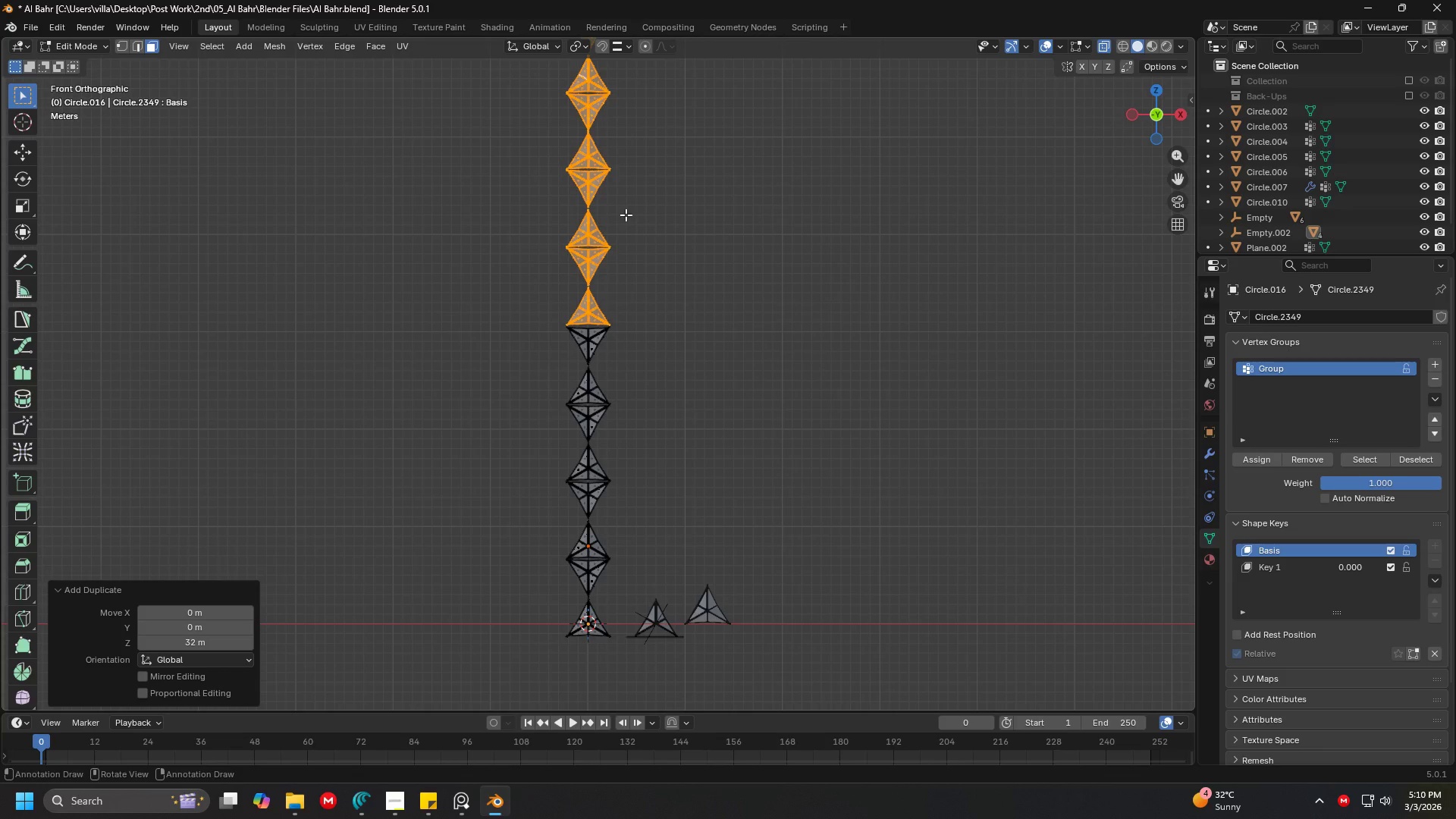 
hold_key(key=ShiftLeft, duration=0.39)
 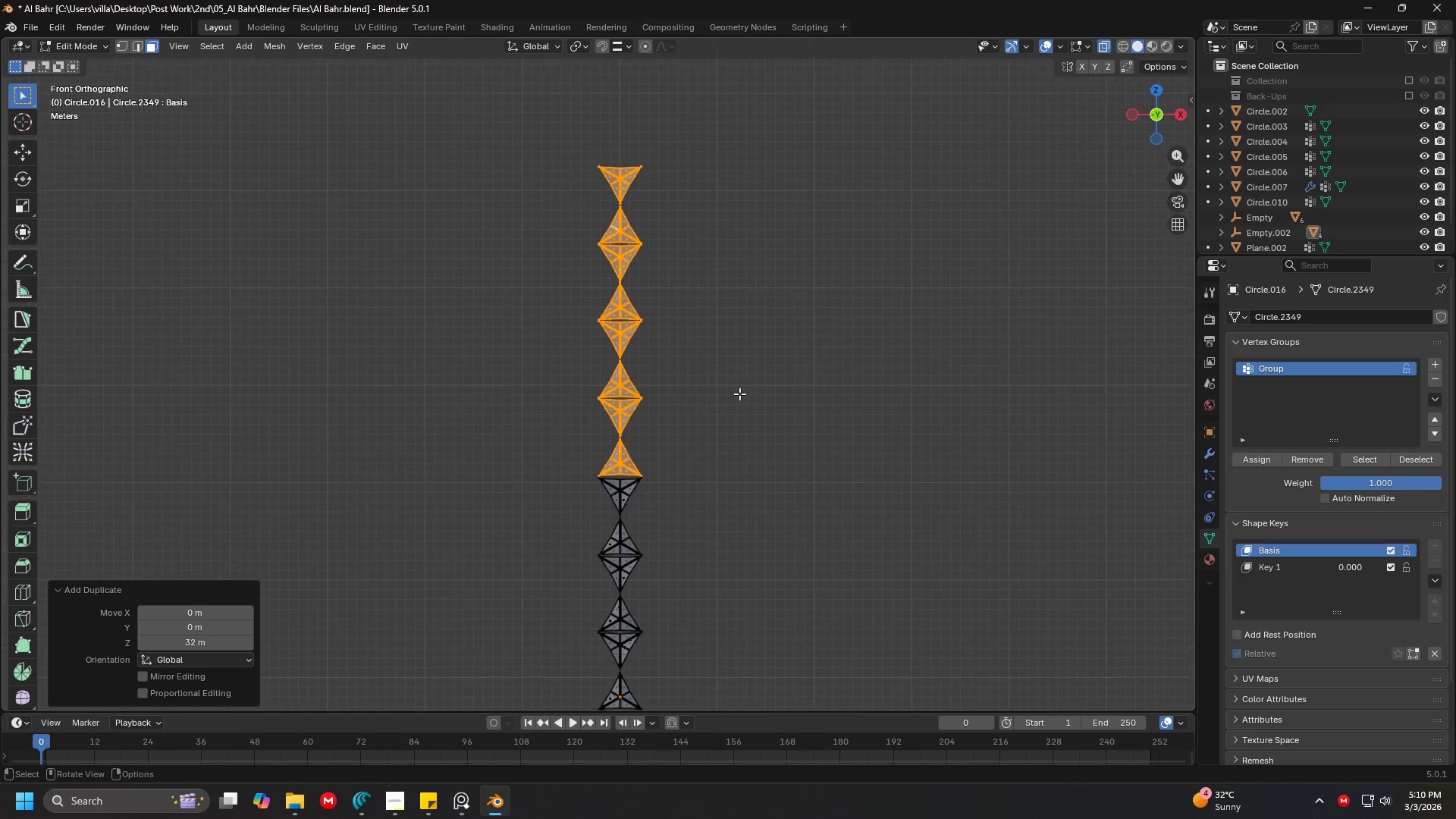 
key(Shift+ShiftLeft)
 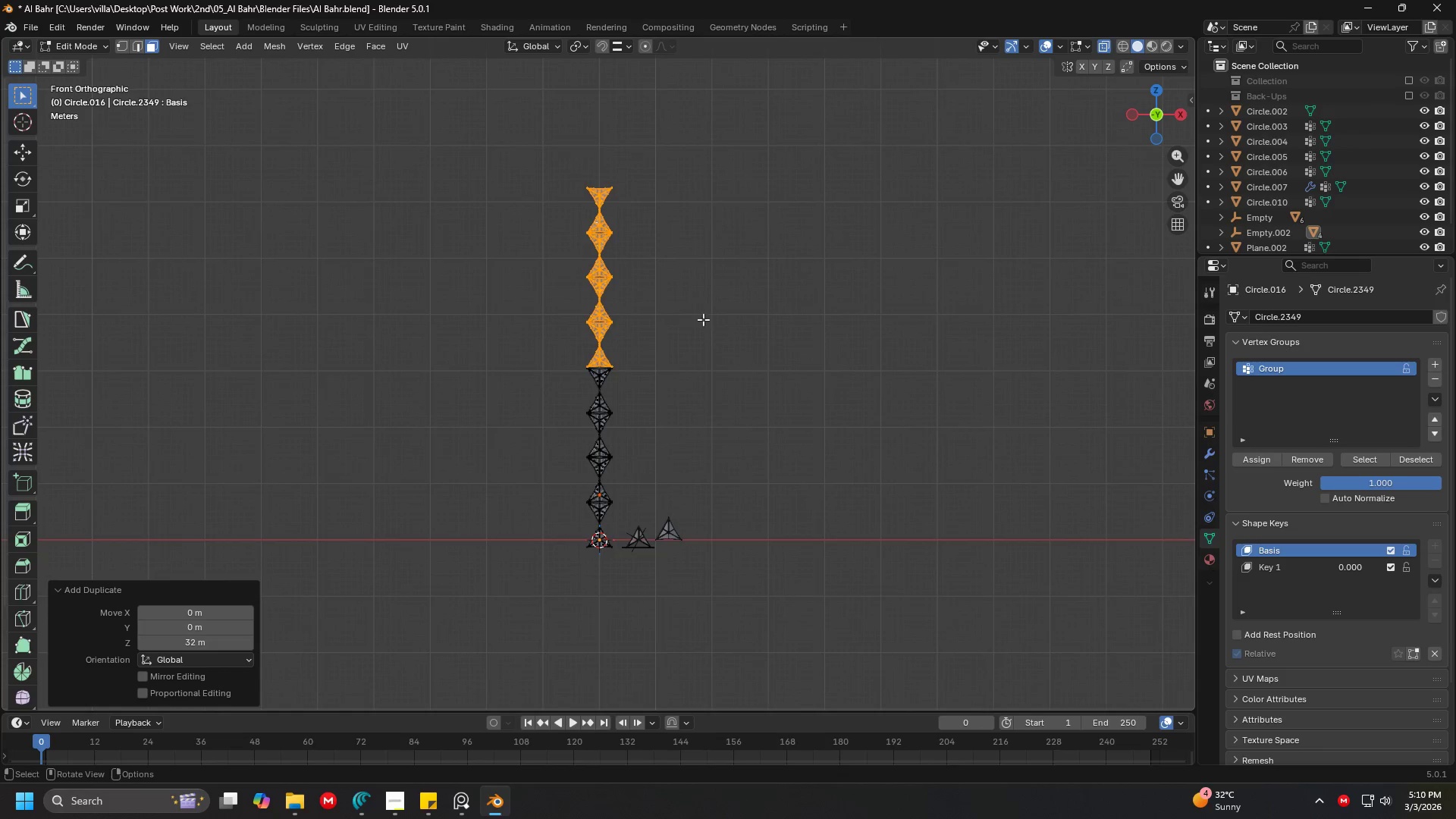 
scroll: coordinate [739, 394], scroll_direction: down, amount: 3.0
 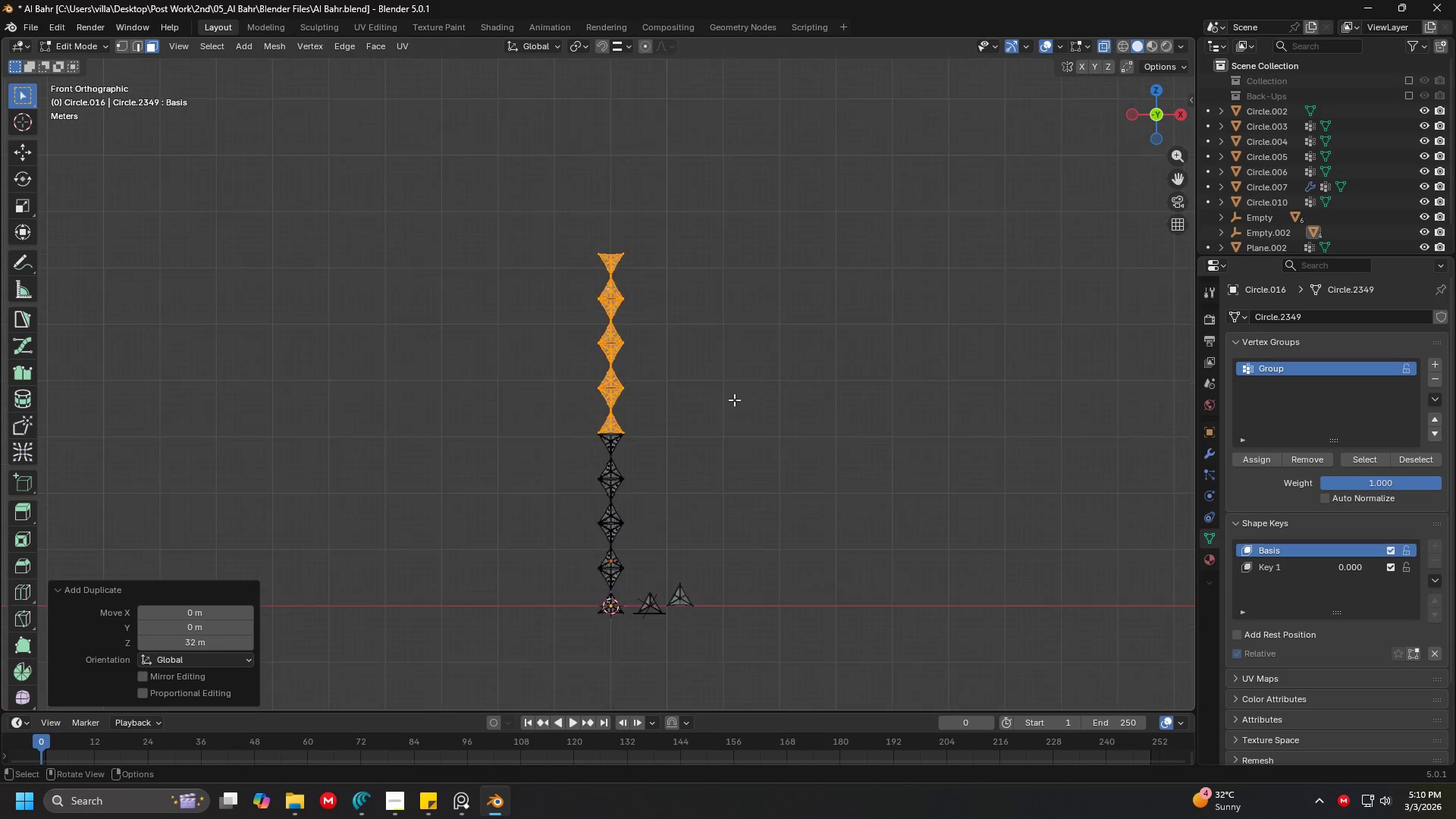 
type(D32)
 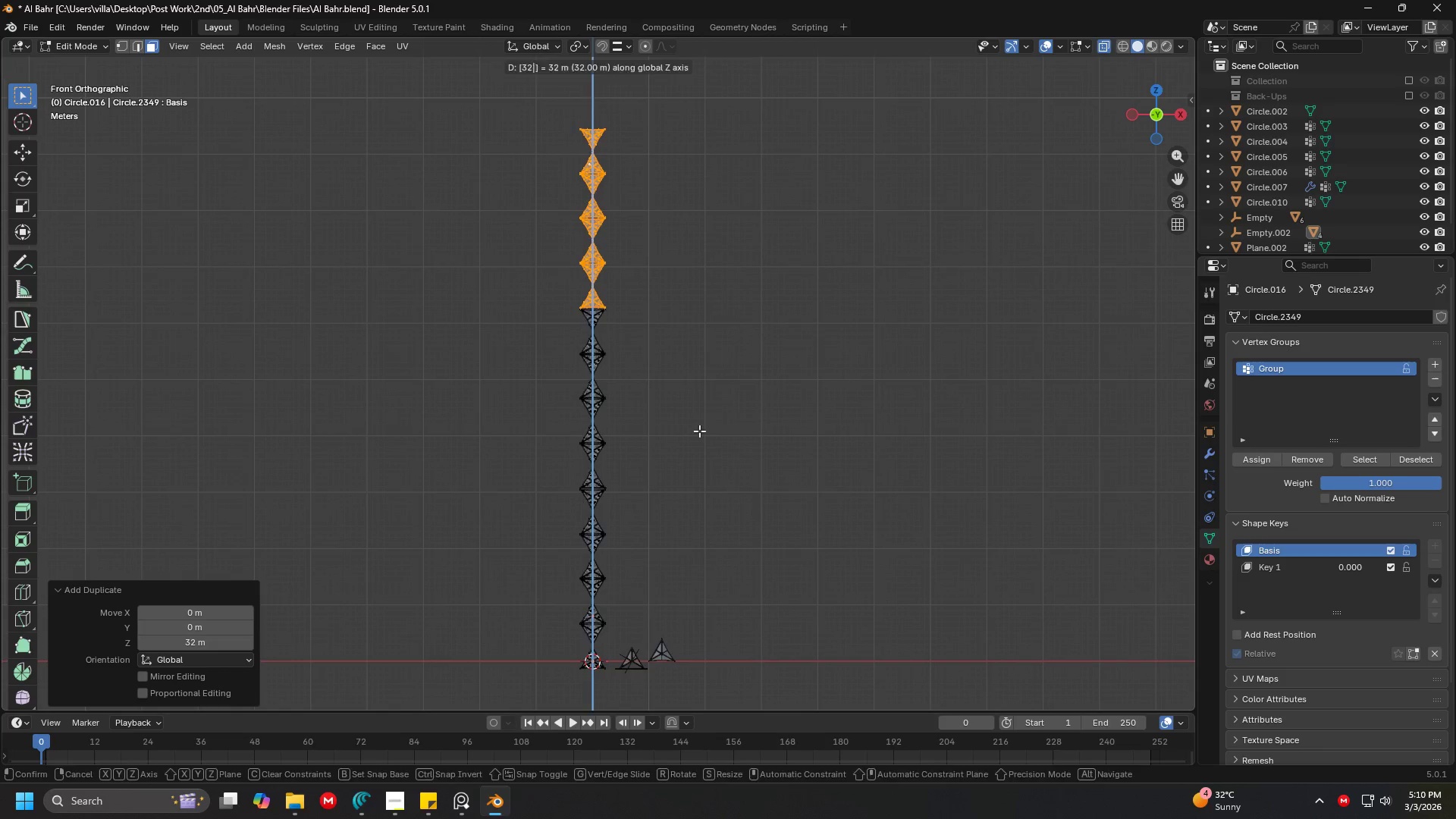 
key(Enter)
 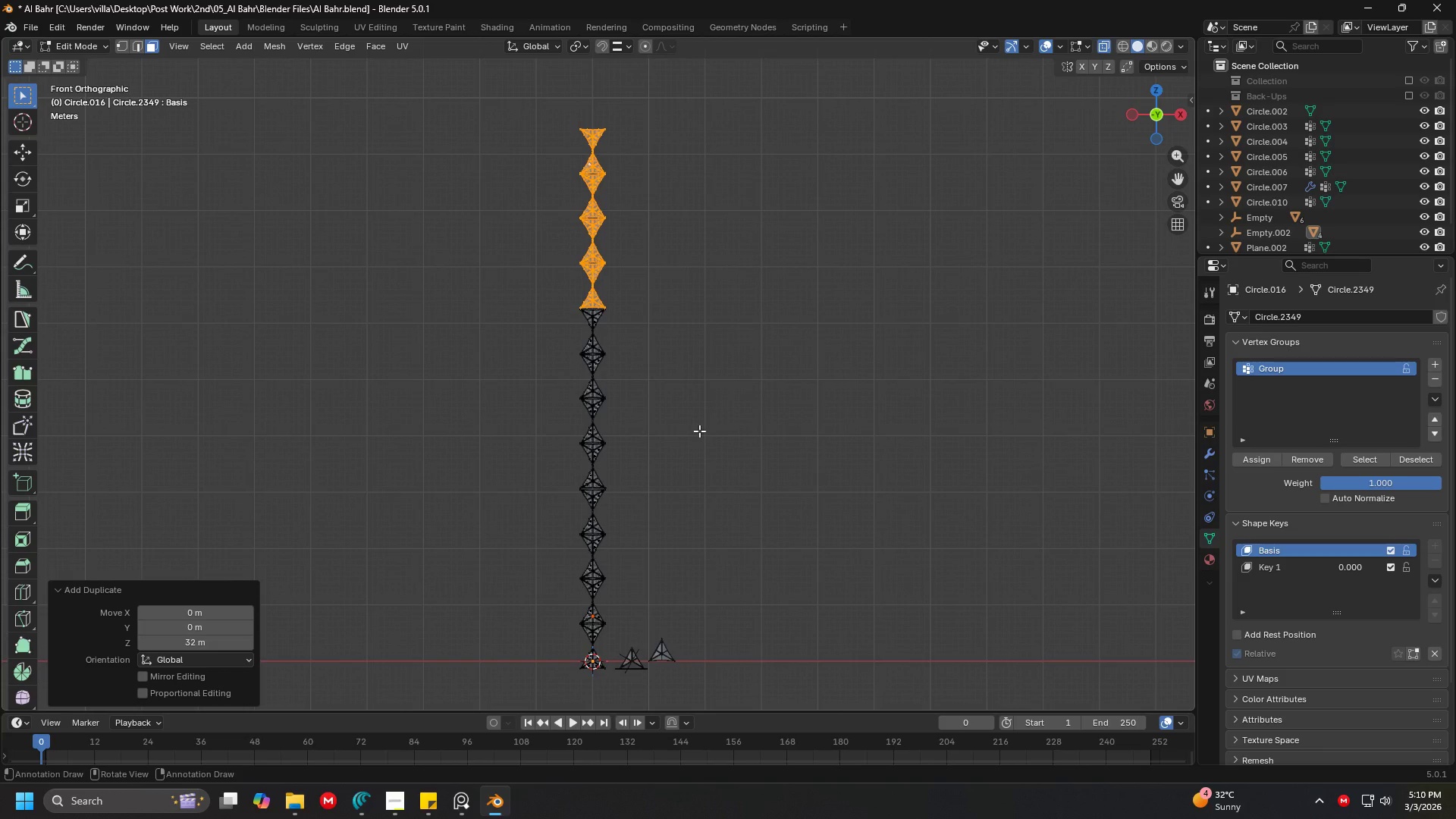 
hold_key(key=ShiftLeft, duration=0.44)
 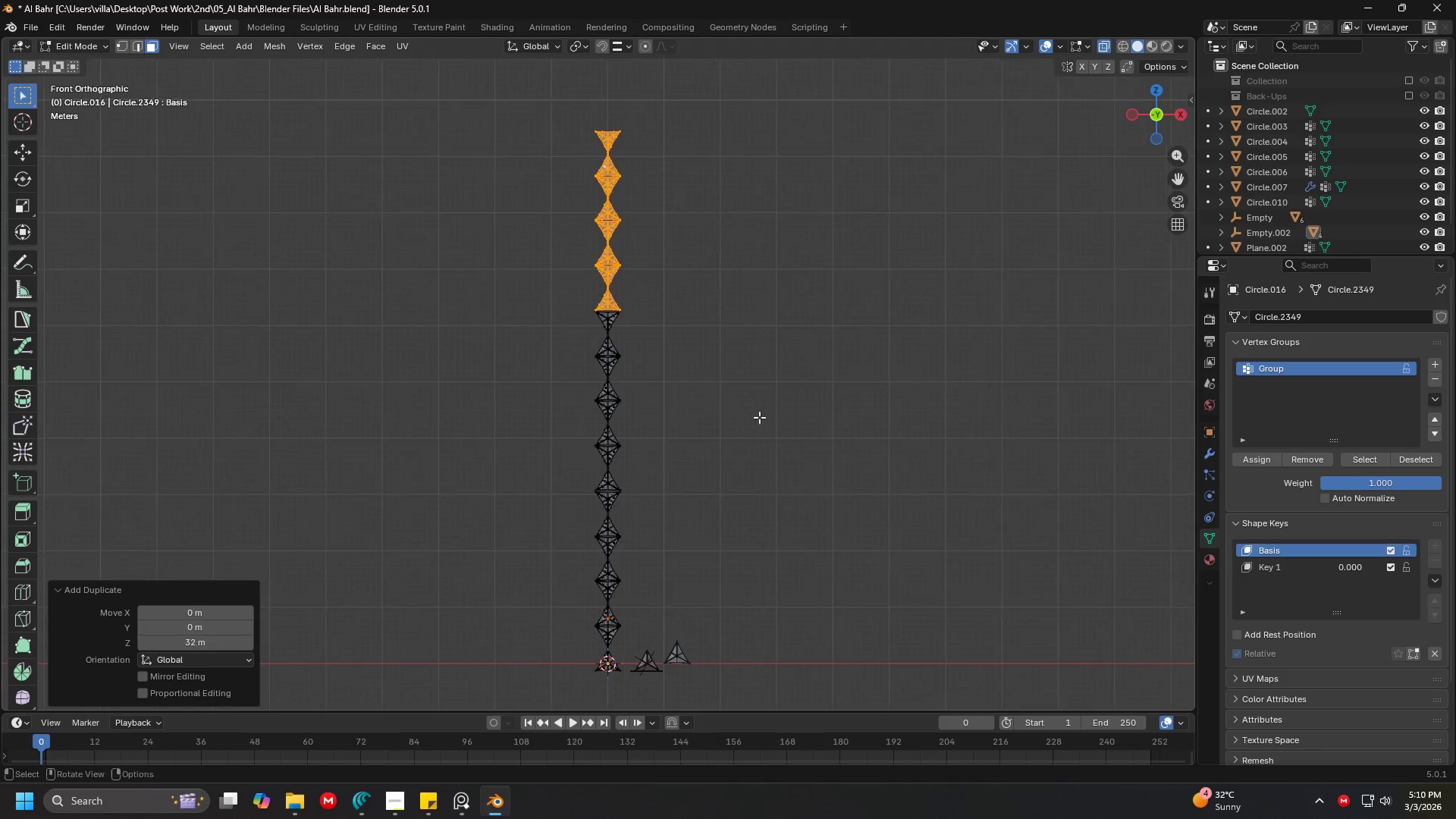 
hold_key(key=ShiftLeft, duration=1.53)
scroll: coordinate [626, 419], scroll_direction: down, amount: 3.0
 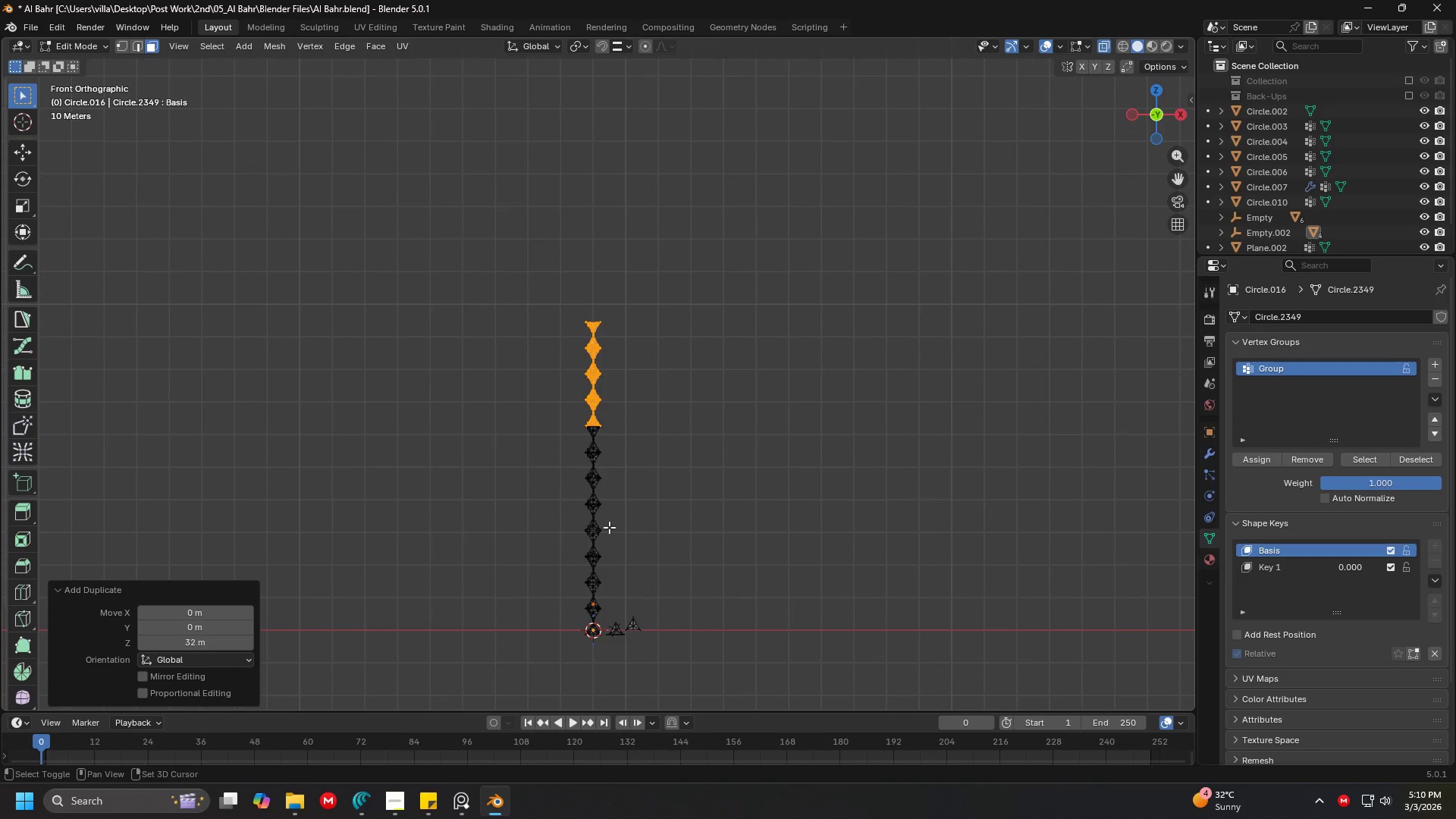 
hold_key(key=ShiftLeft, duration=1.51)
 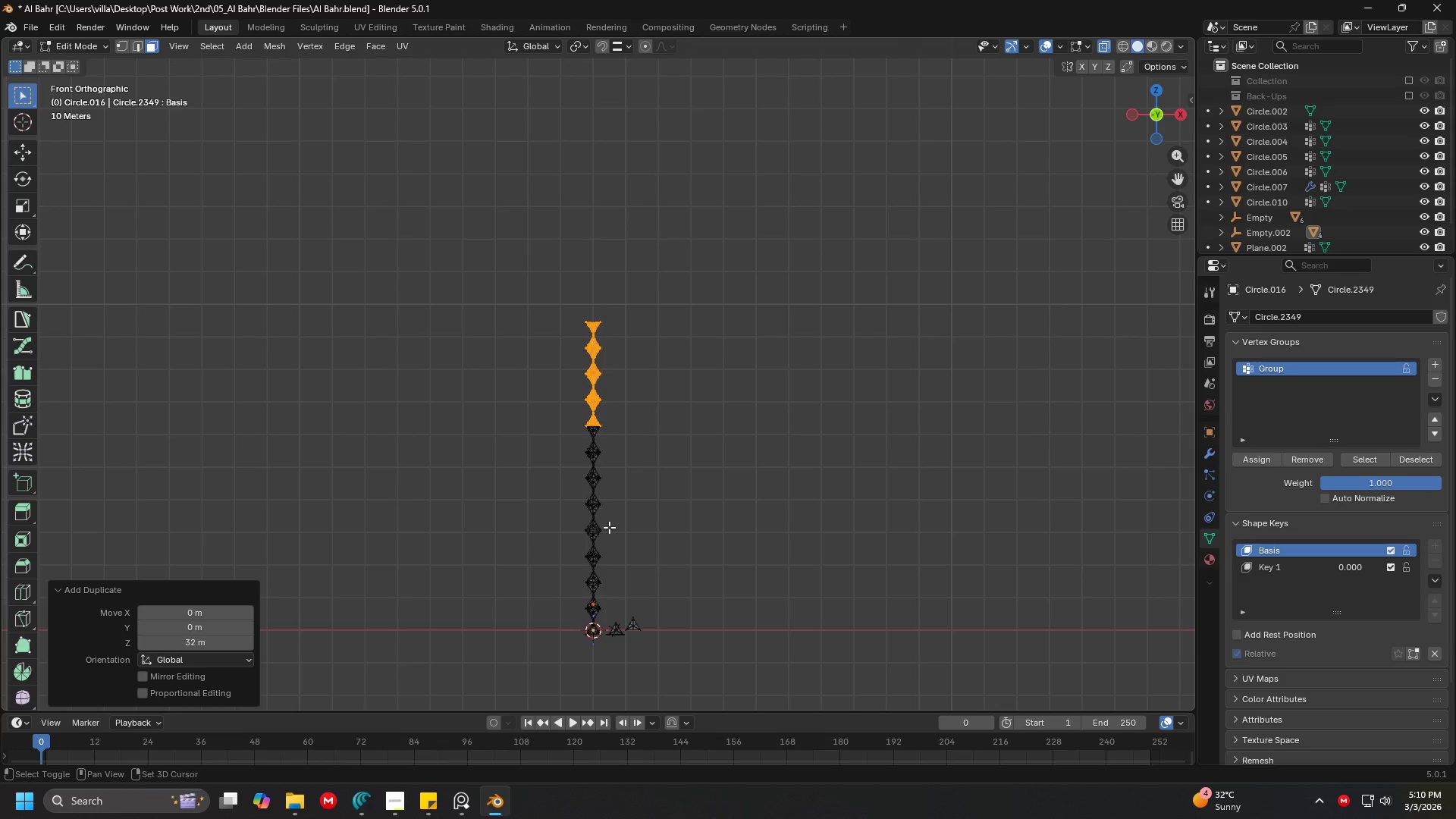 
hold_key(key=ShiftLeft, duration=1.52)
 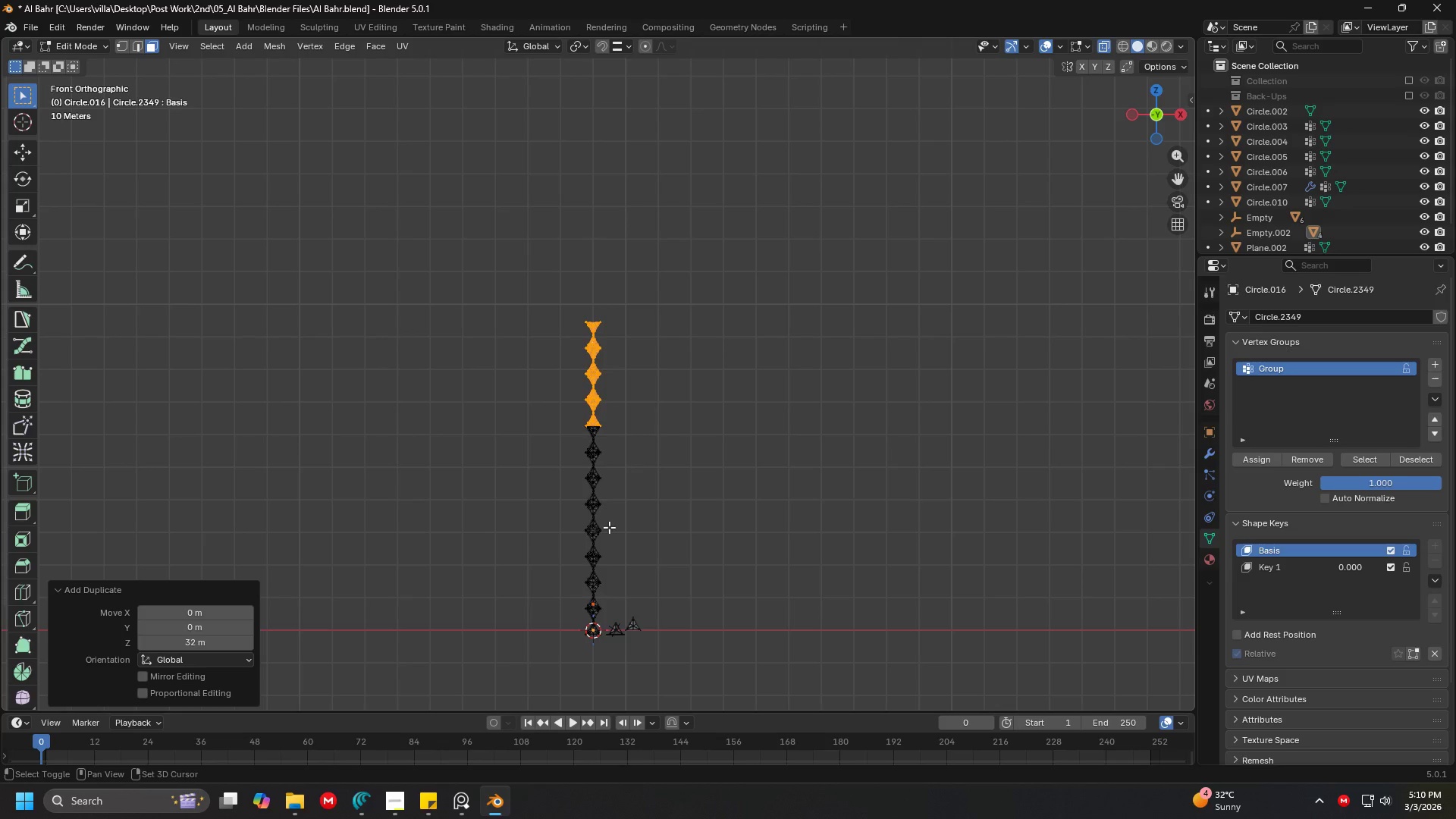 
hold_key(key=ShiftLeft, duration=1.51)
 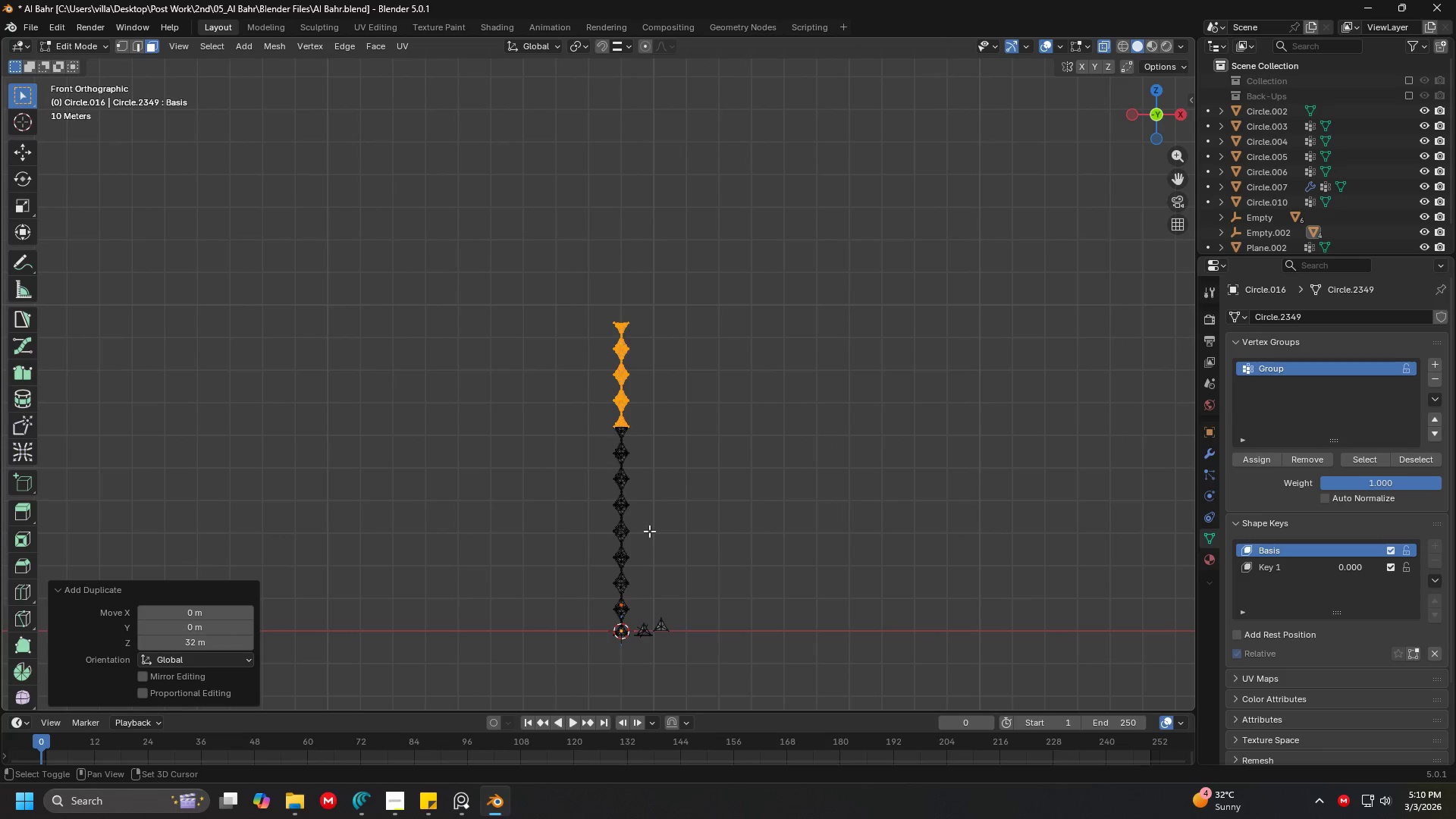 
hold_key(key=ShiftLeft, duration=1.52)
 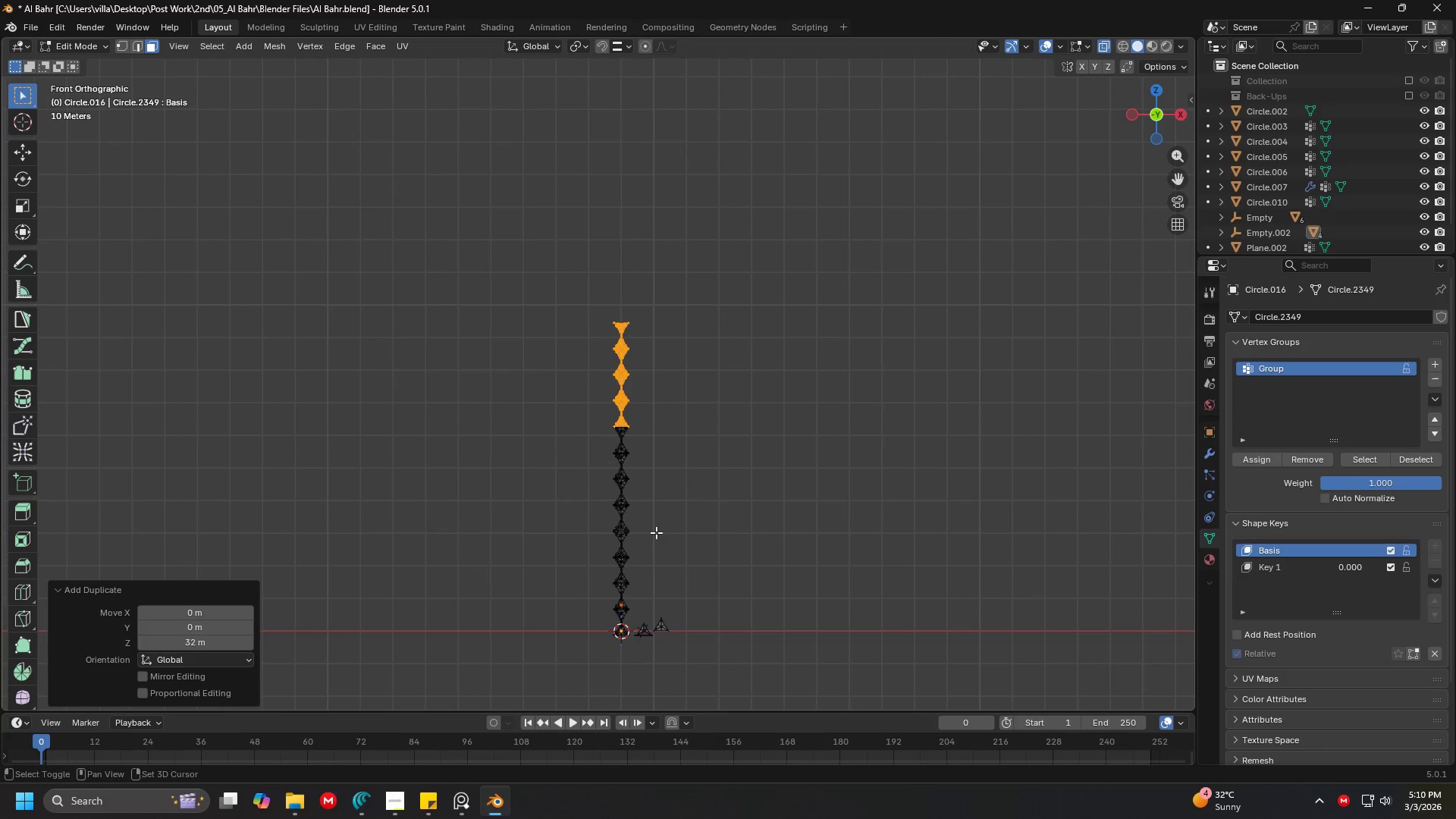 
hold_key(key=ShiftLeft, duration=1.25)
 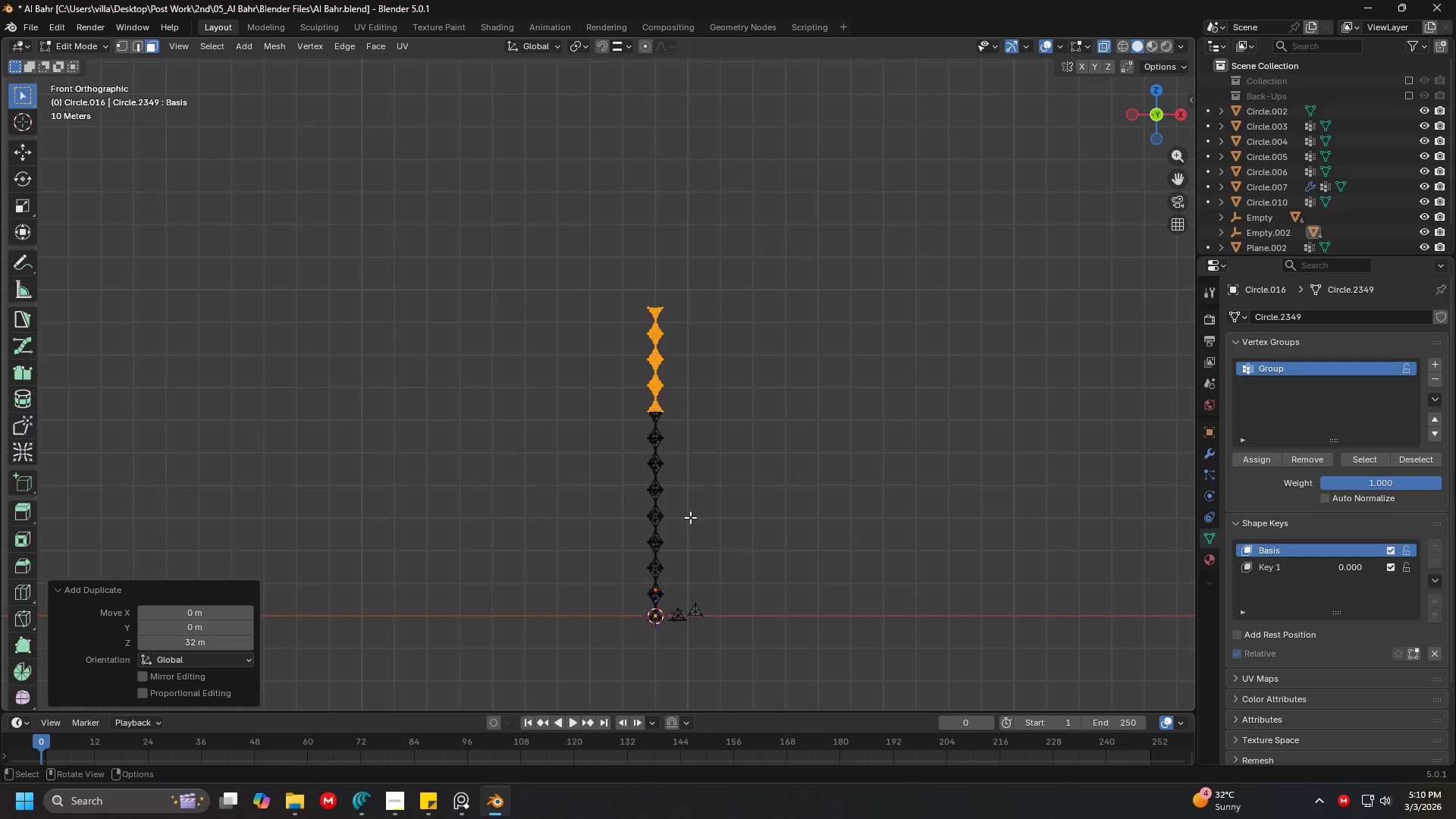 
key(Tab)
 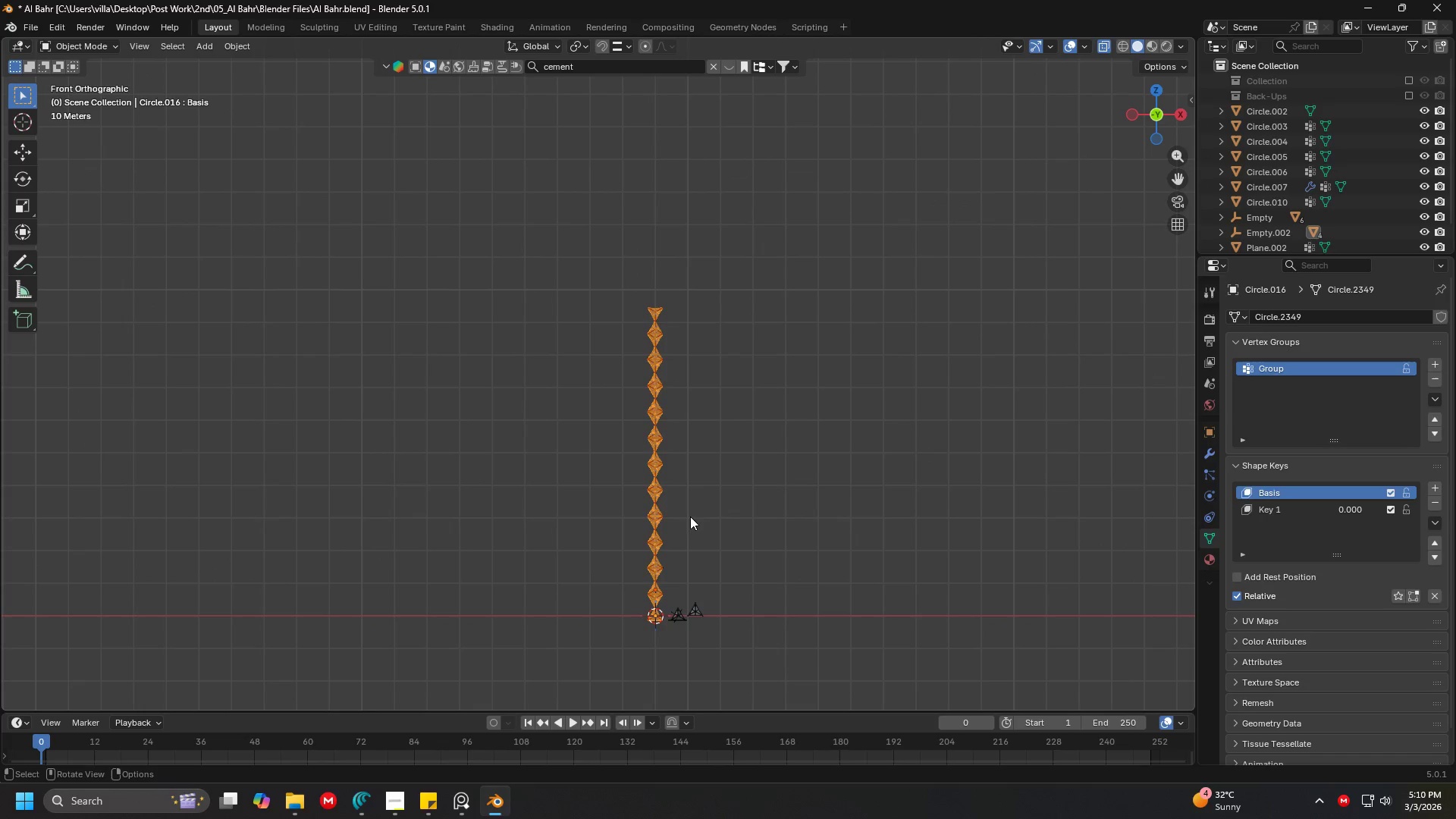 
key(Shift+ShiftLeft)
 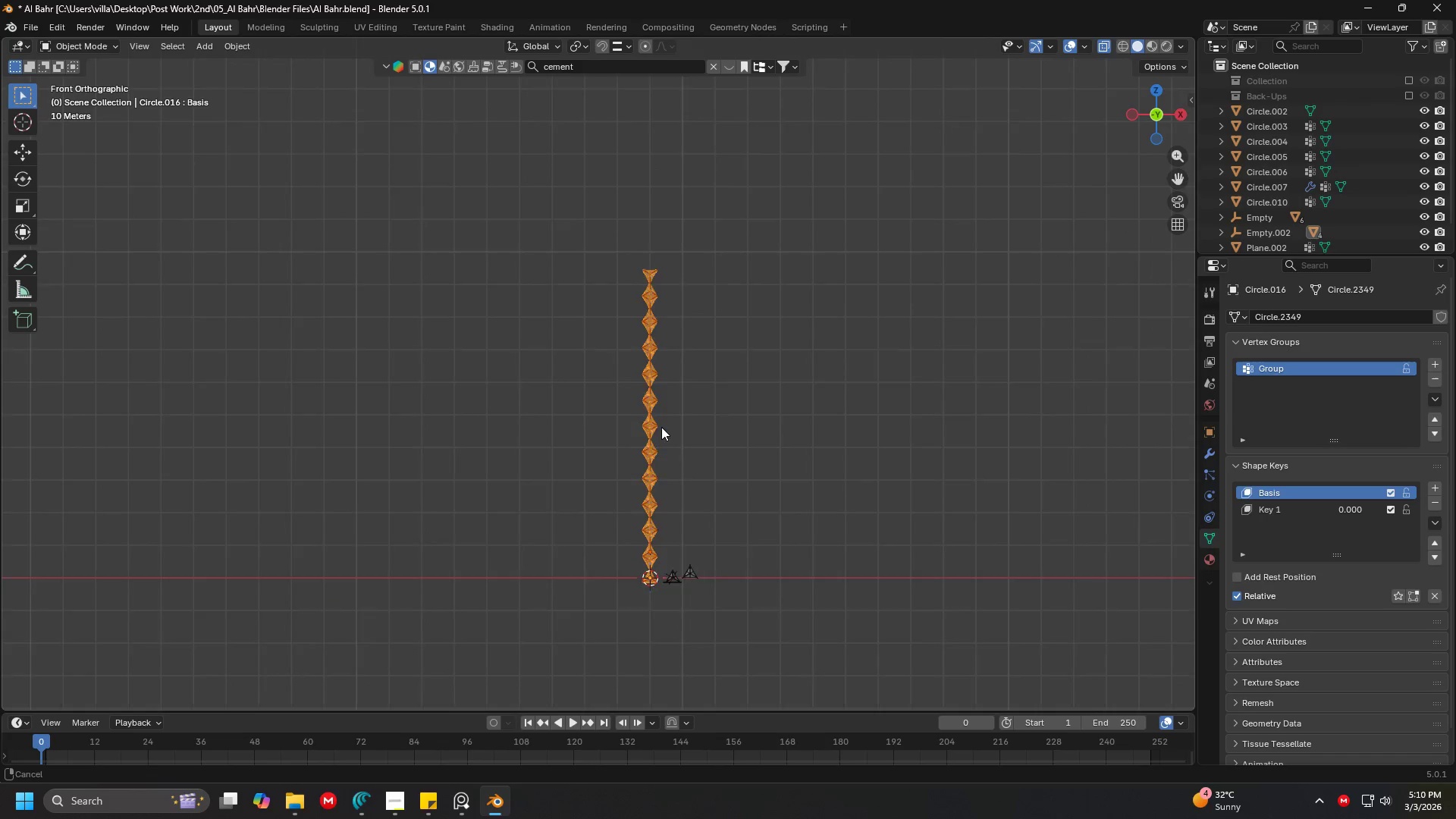 
key(Shift+ShiftLeft)
 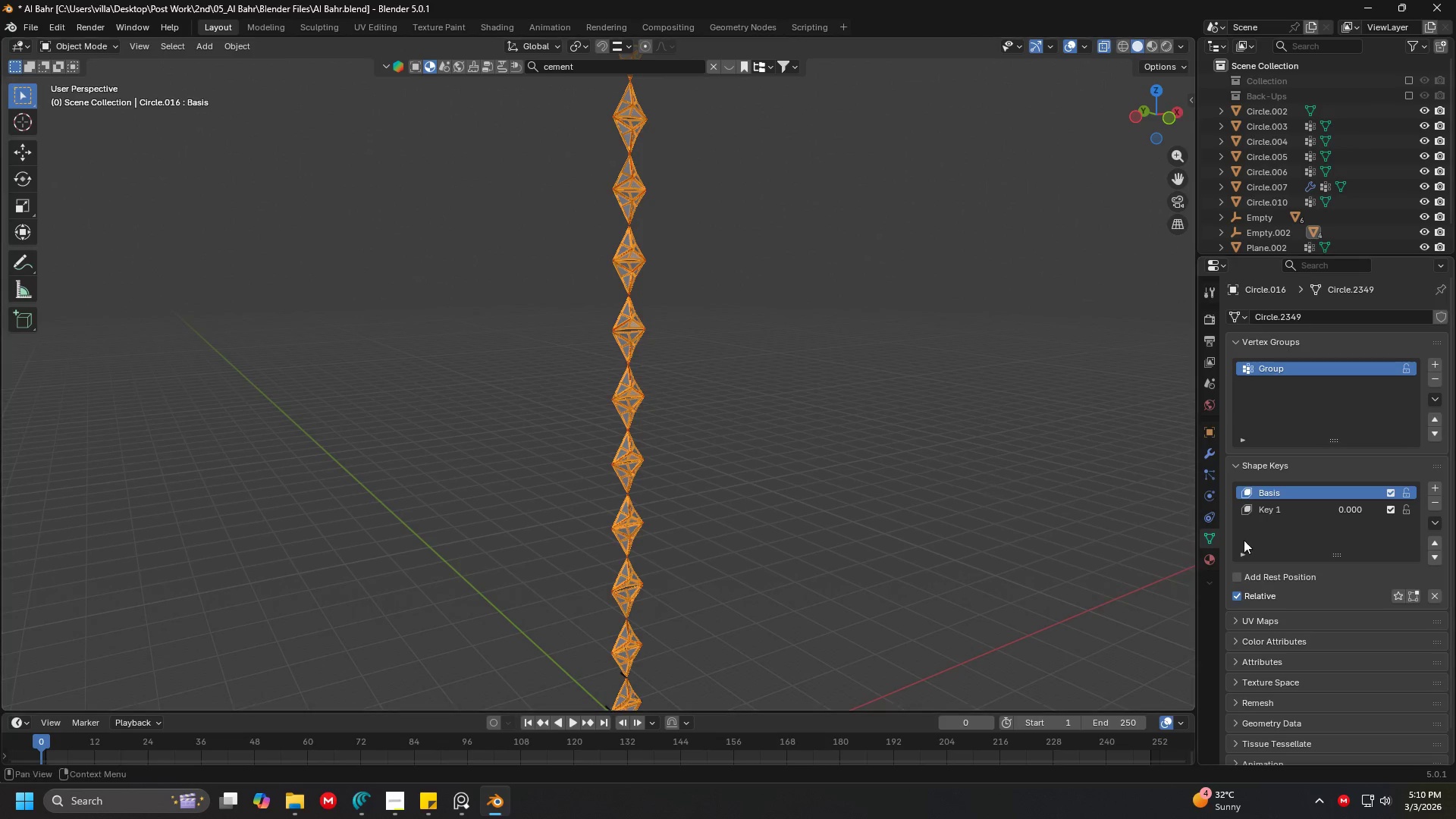 
scroll: coordinate [766, 463], scroll_direction: up, amount: 8.0
 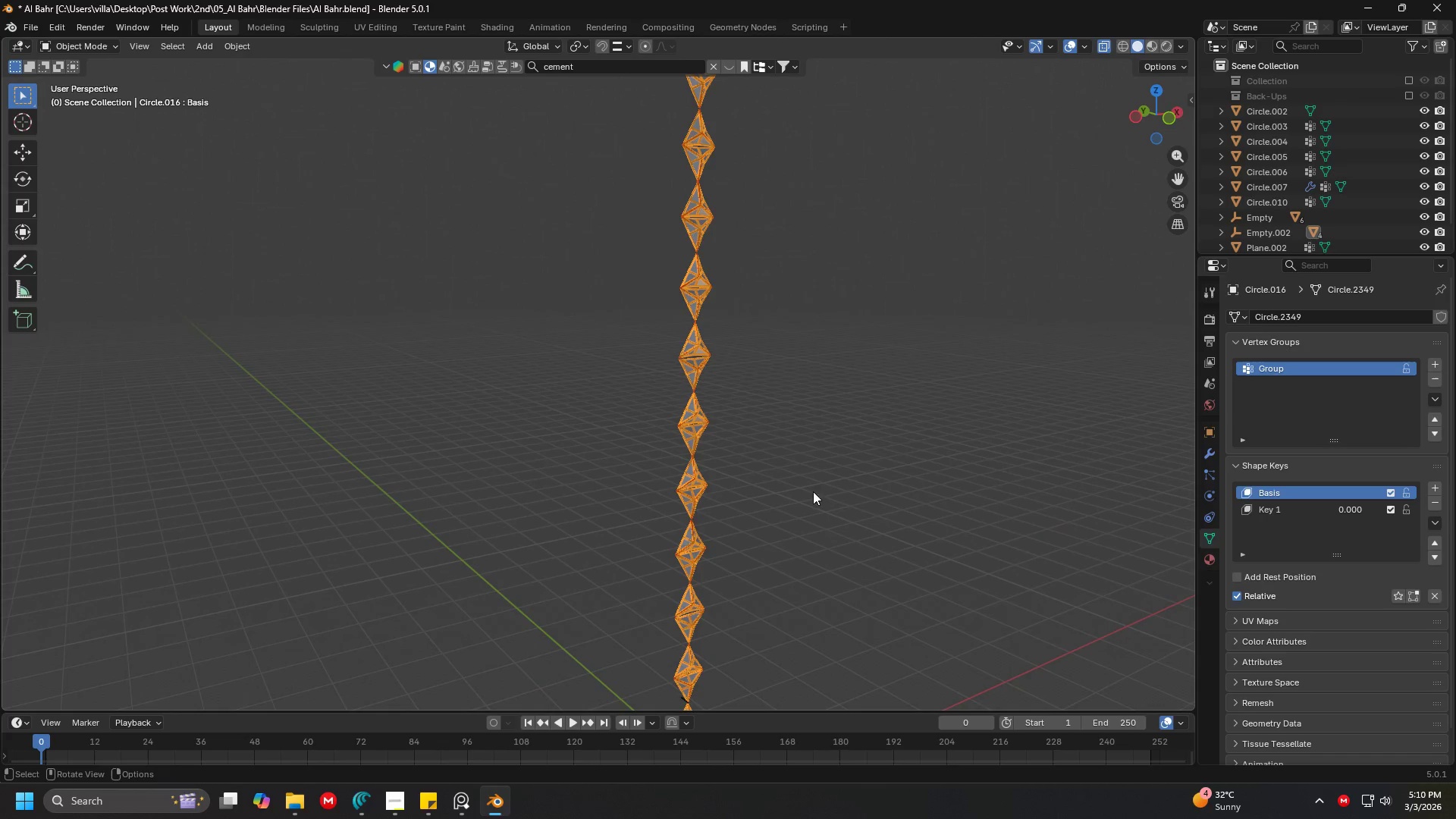 
left_click([1289, 511])
 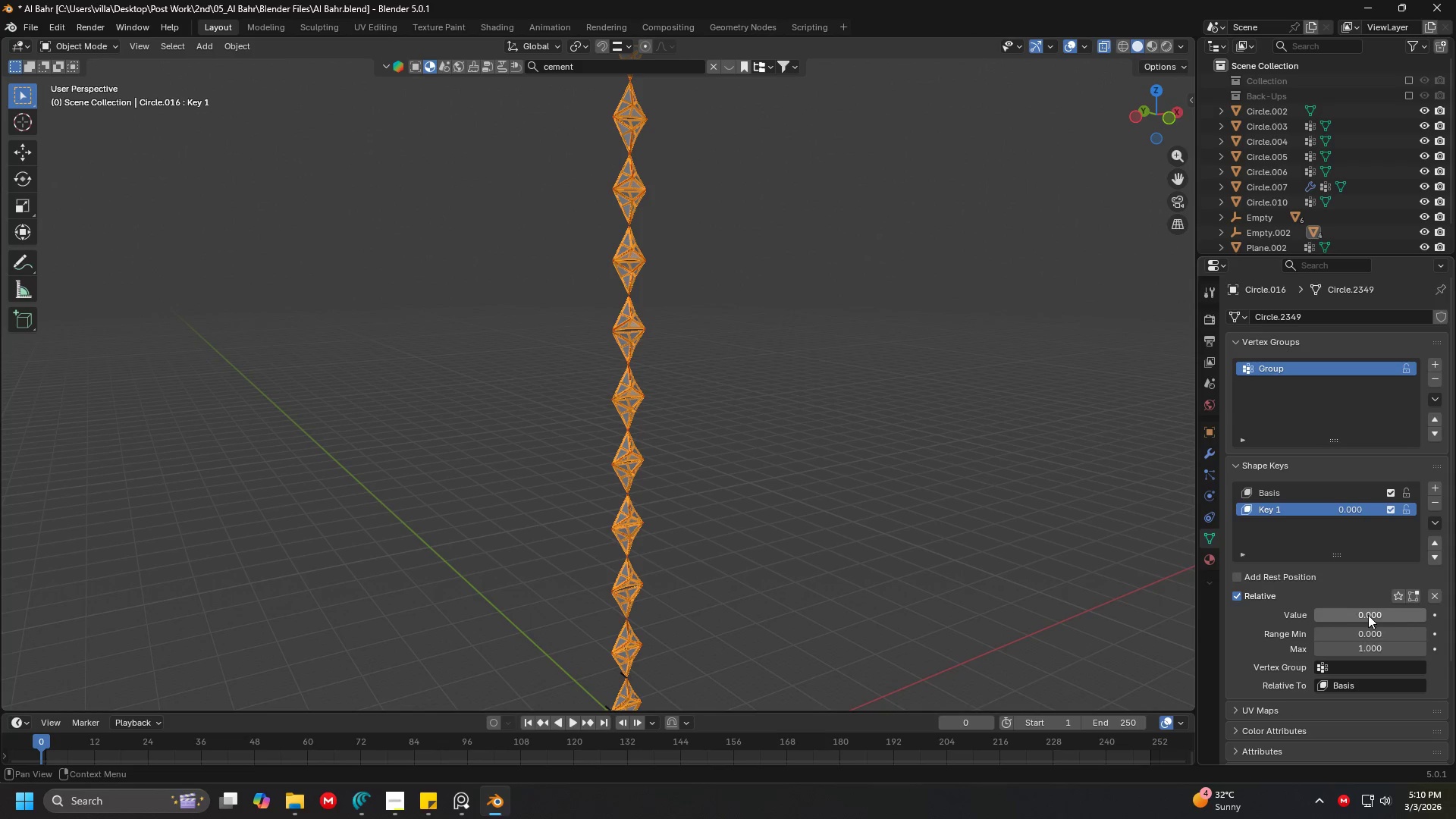 
left_click_drag(start_coordinate=[1368, 615], to_coordinate=[154, 616])
 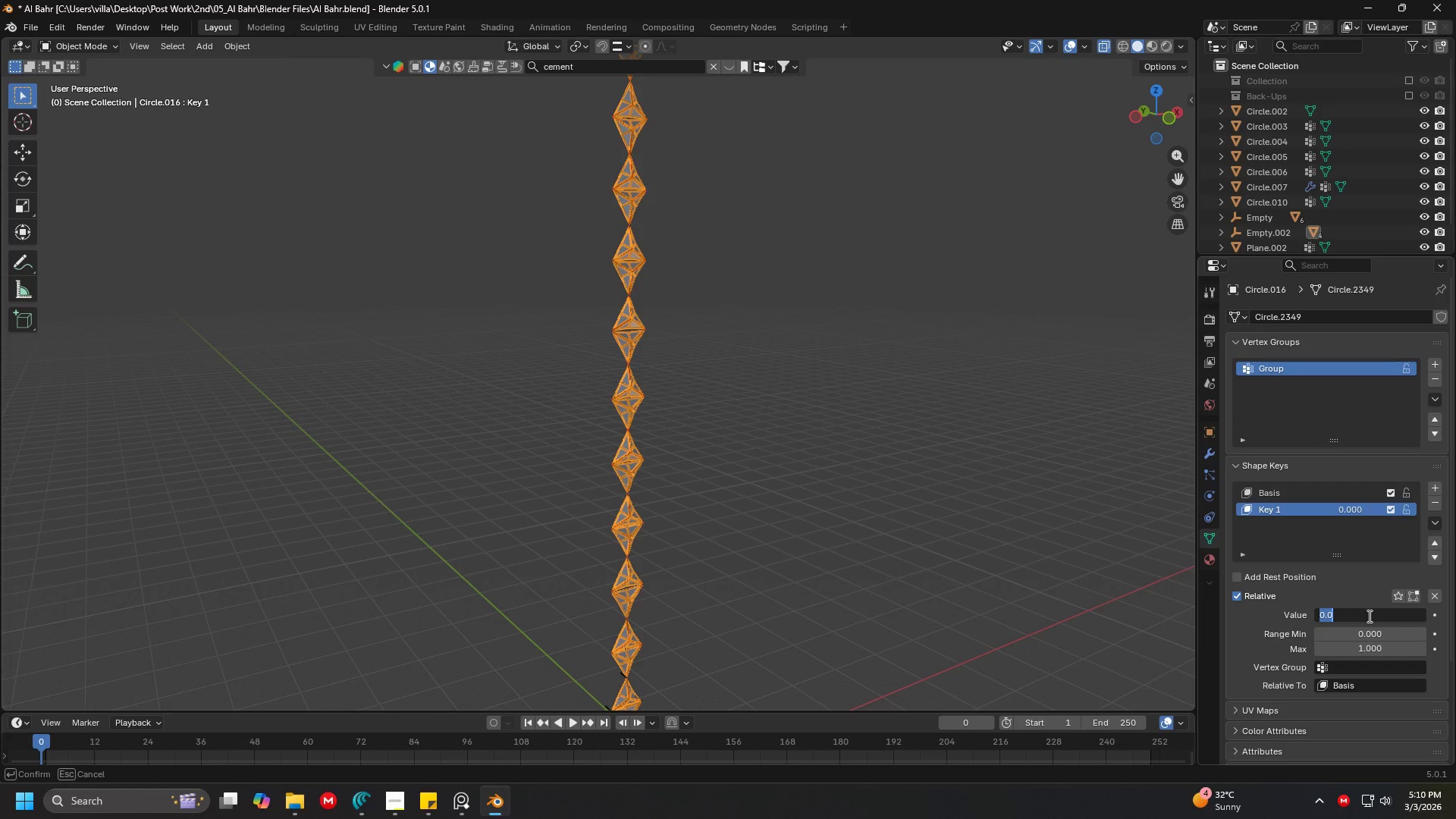 
key(Escape)
 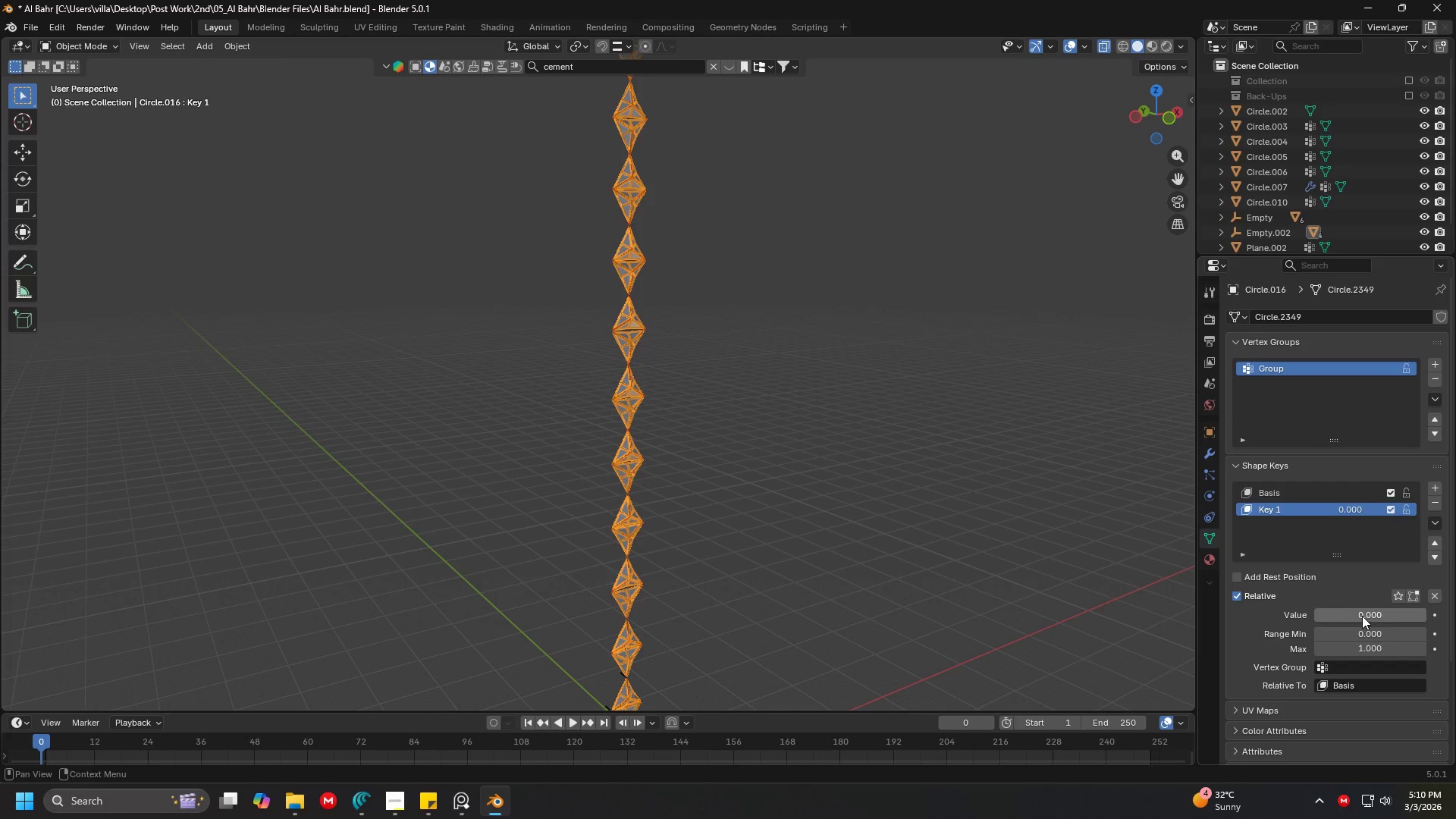 
left_click_drag(start_coordinate=[1361, 616], to_coordinate=[1131, 579])
 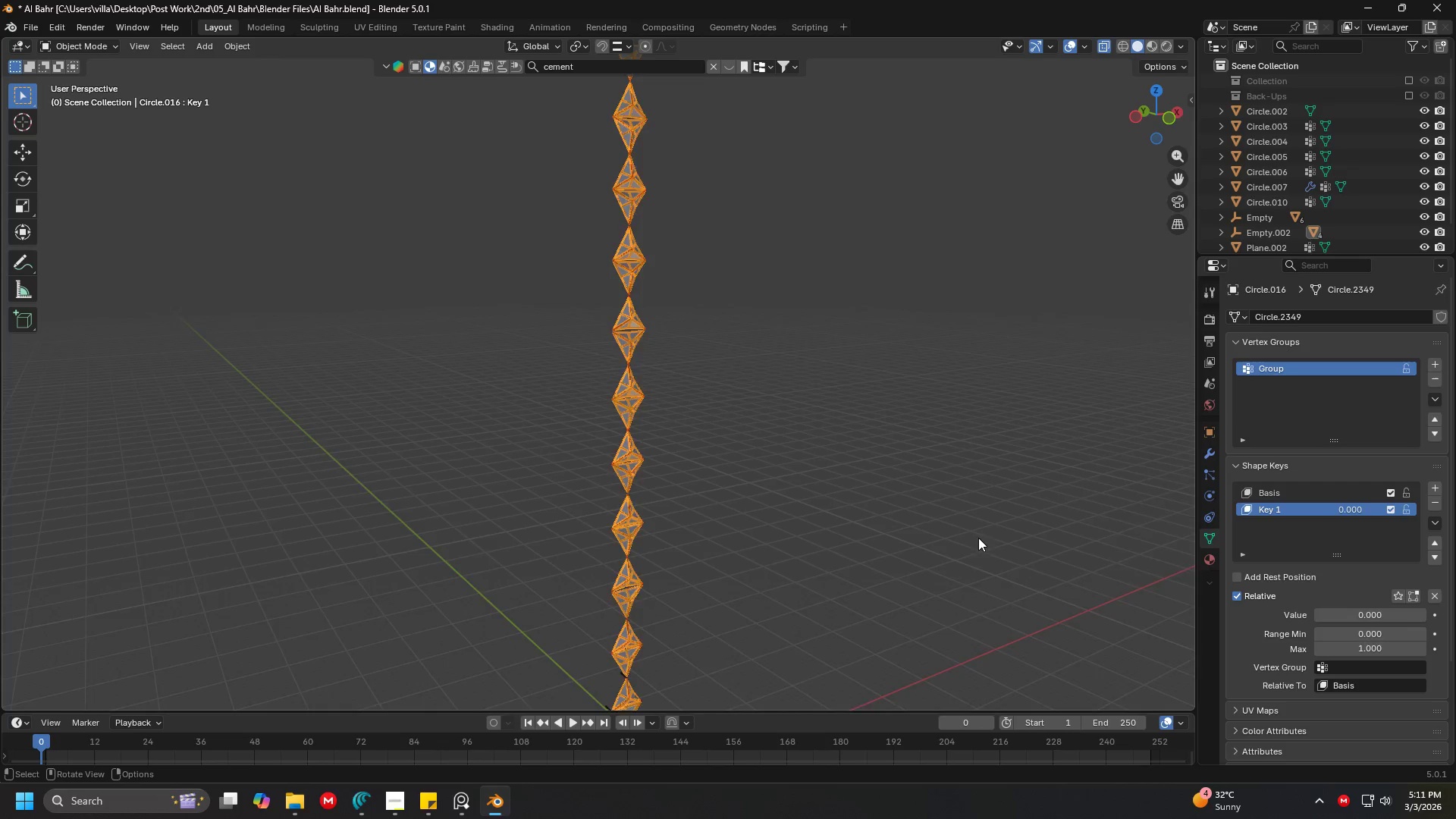 
scroll: coordinate [908, 521], scroll_direction: down, amount: 4.0
 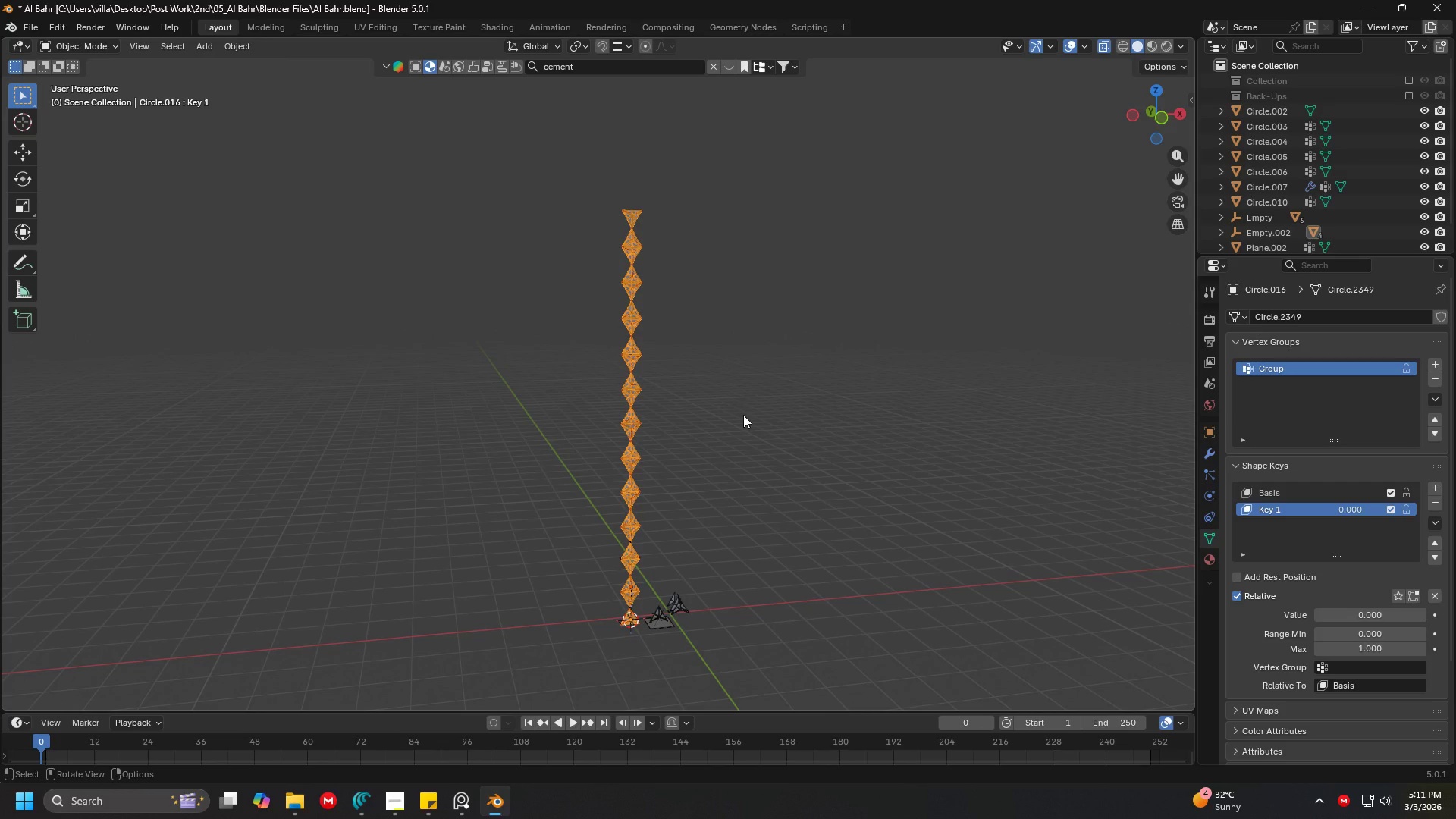 
left_click([743, 415])
 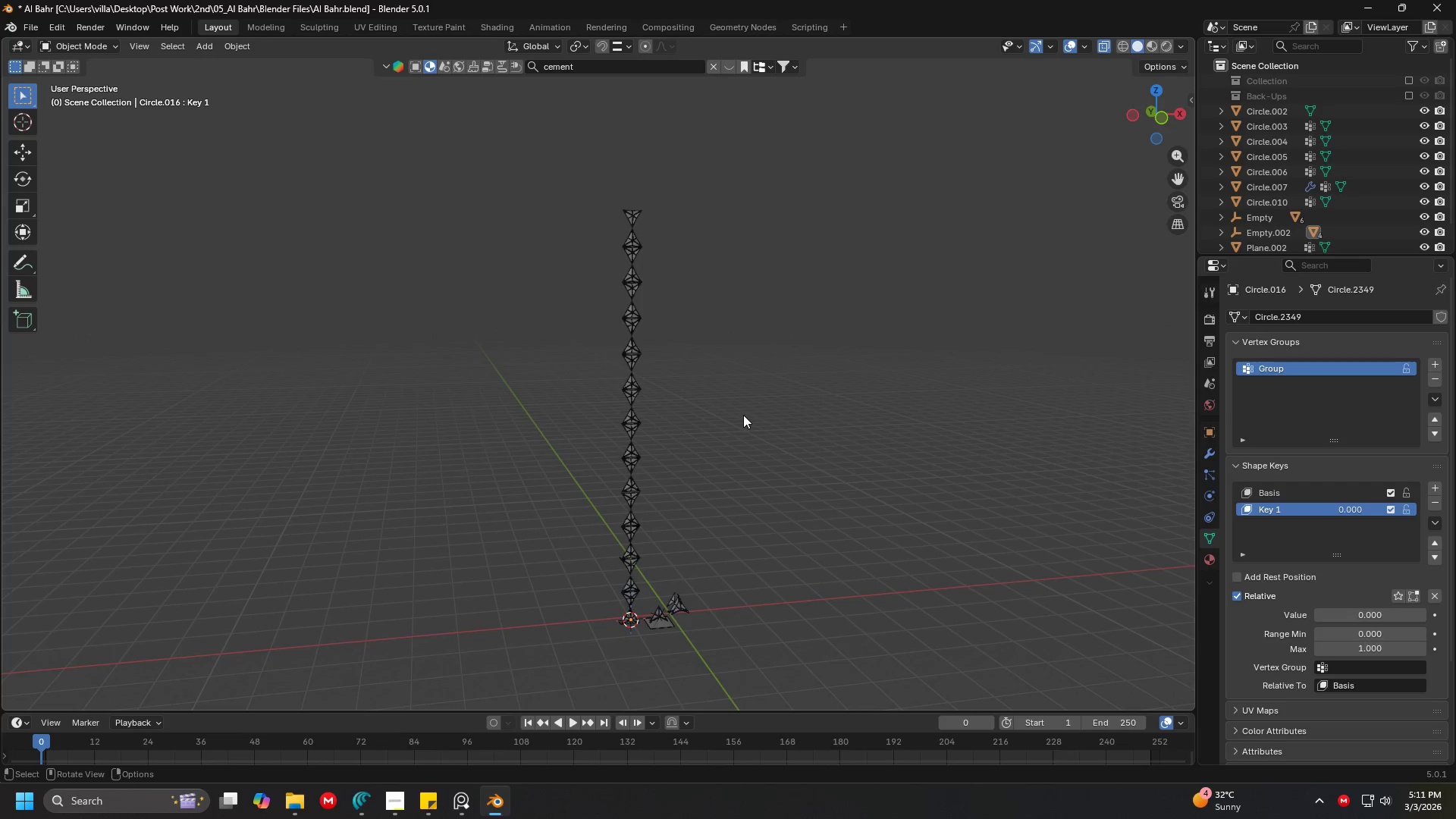 
key(Shift+ShiftLeft)
 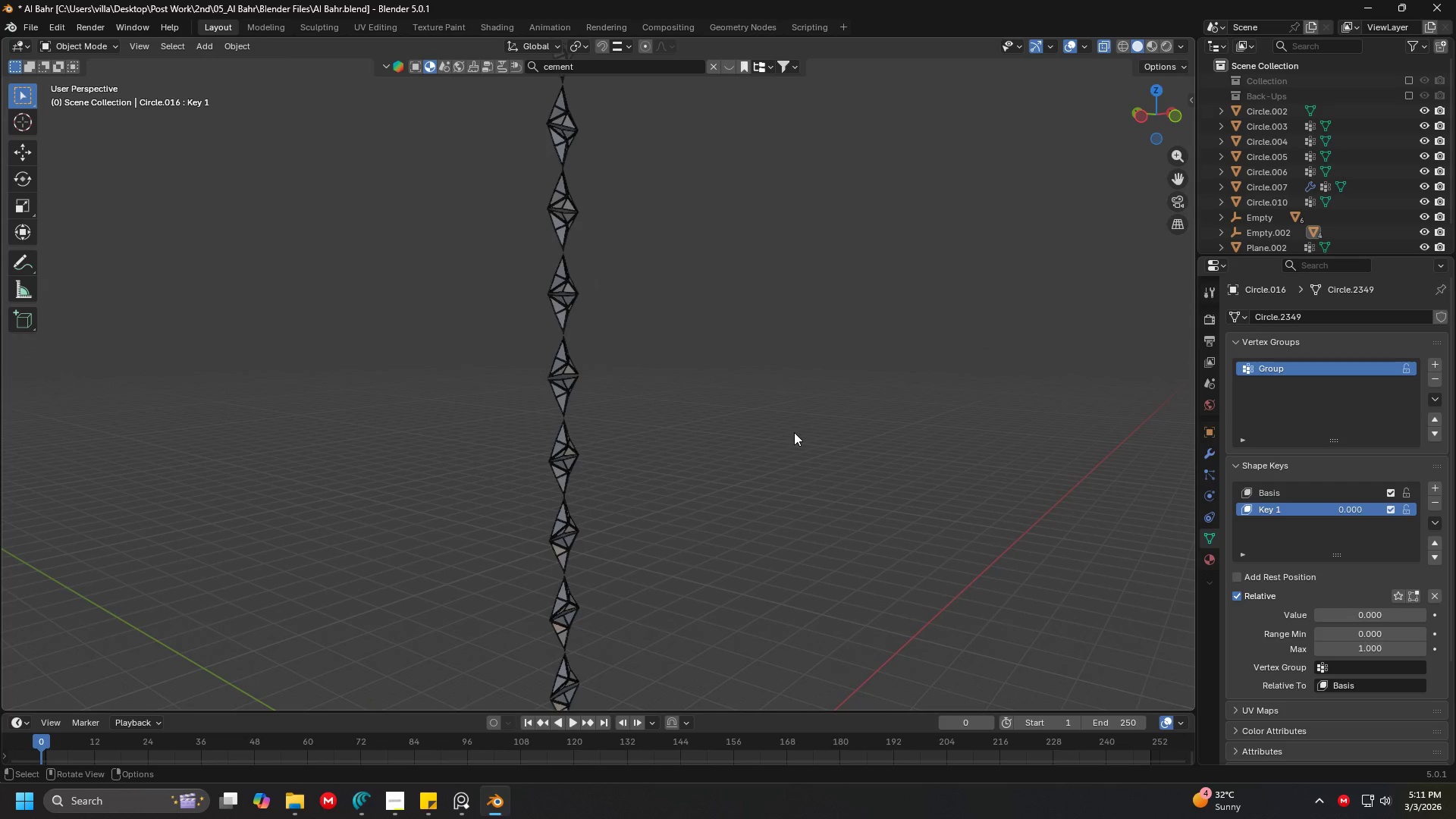 
scroll: coordinate [738, 413], scroll_direction: up, amount: 5.0
 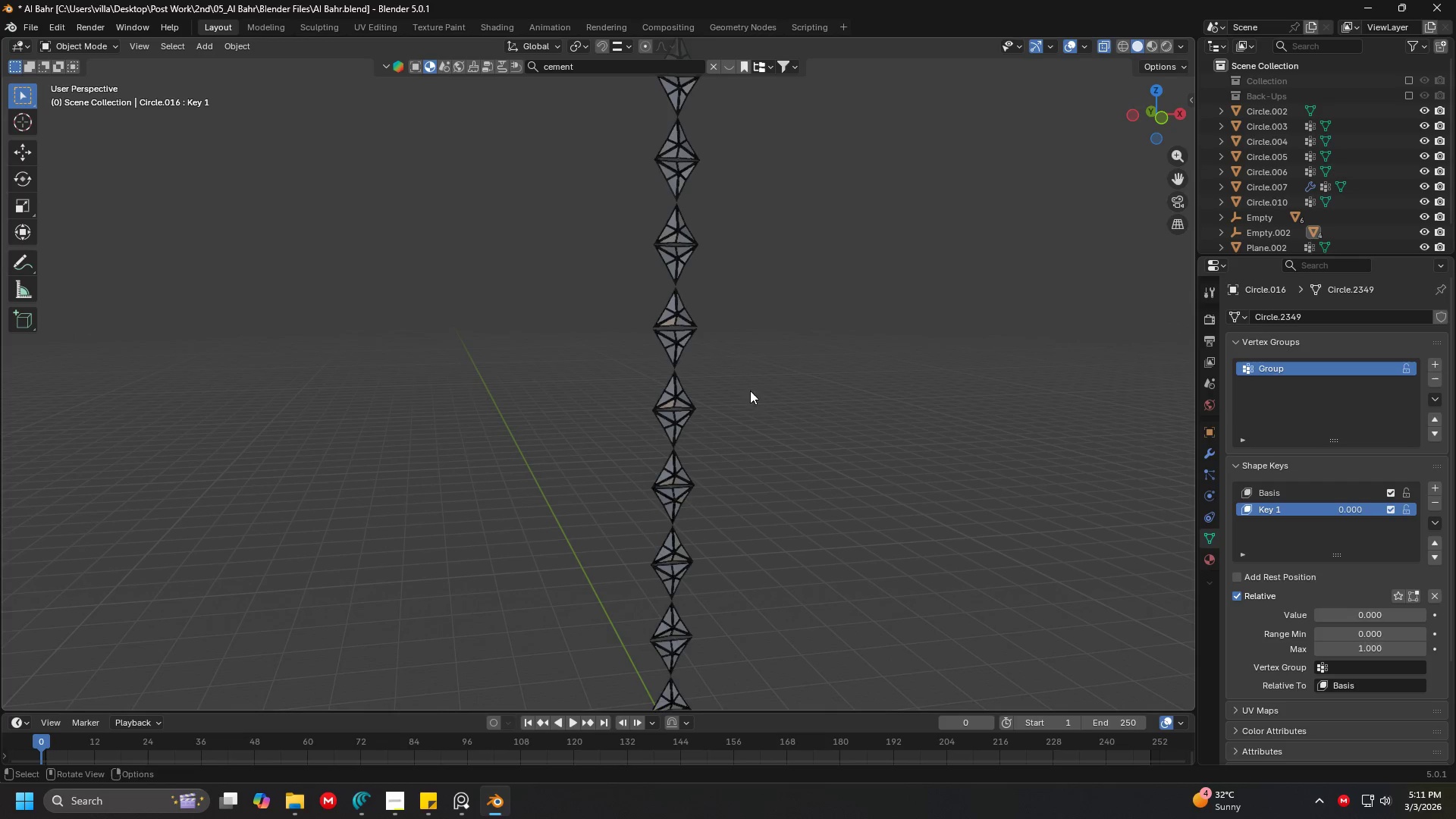 
key(Control+Z)
 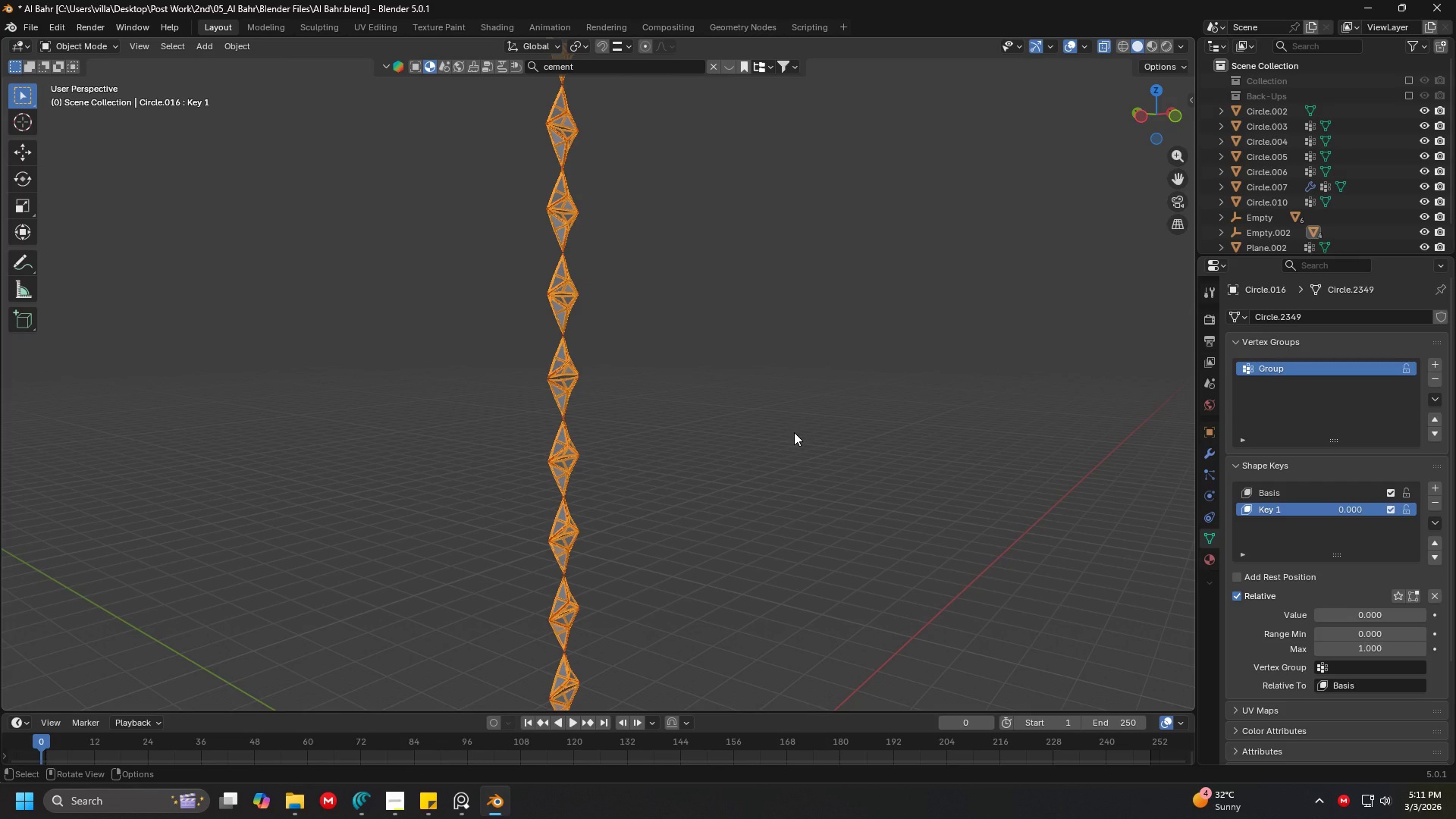 
hold_key(key=ShiftLeft, duration=0.8)
 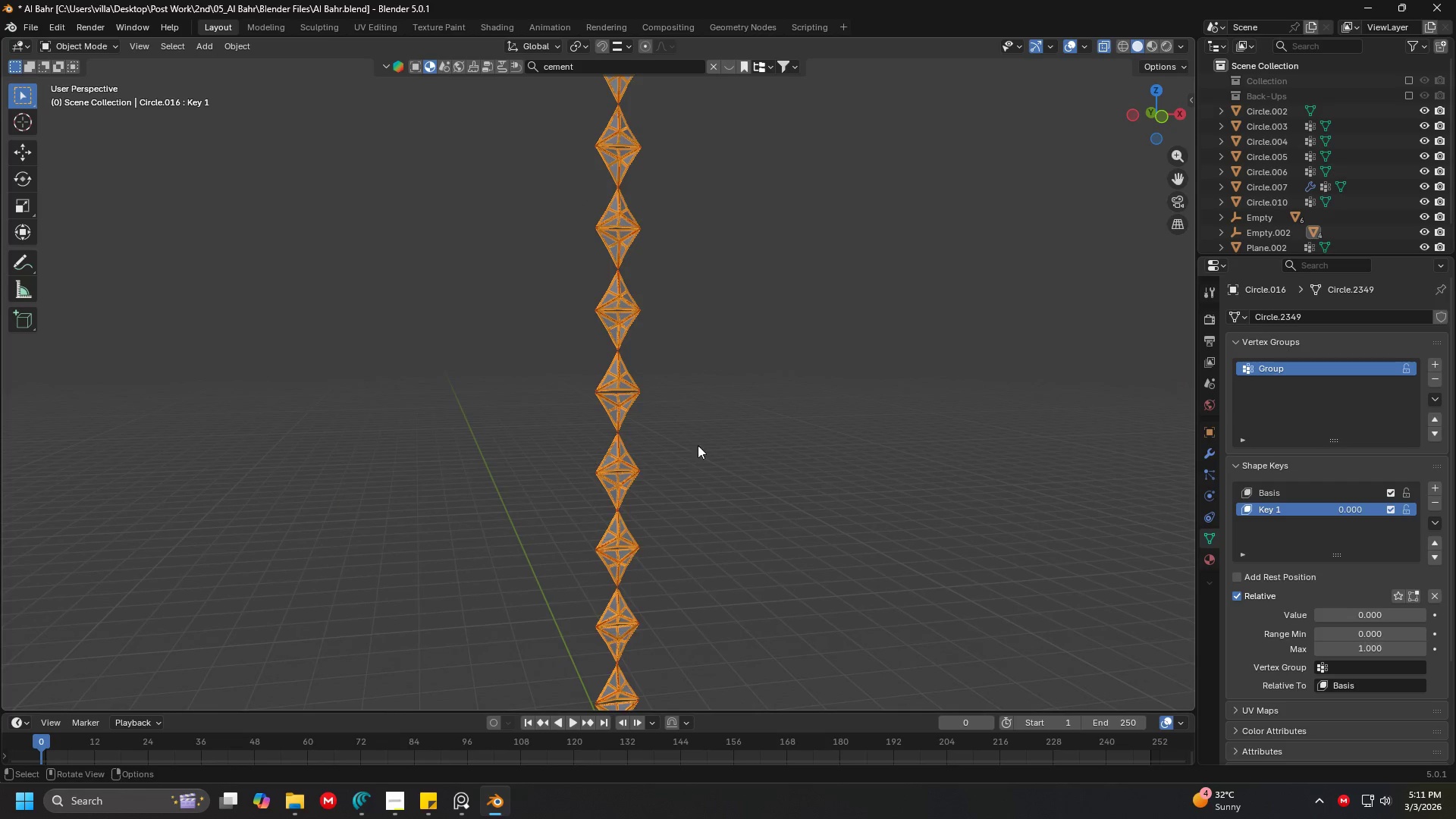 
key(Shift+ShiftLeft)
 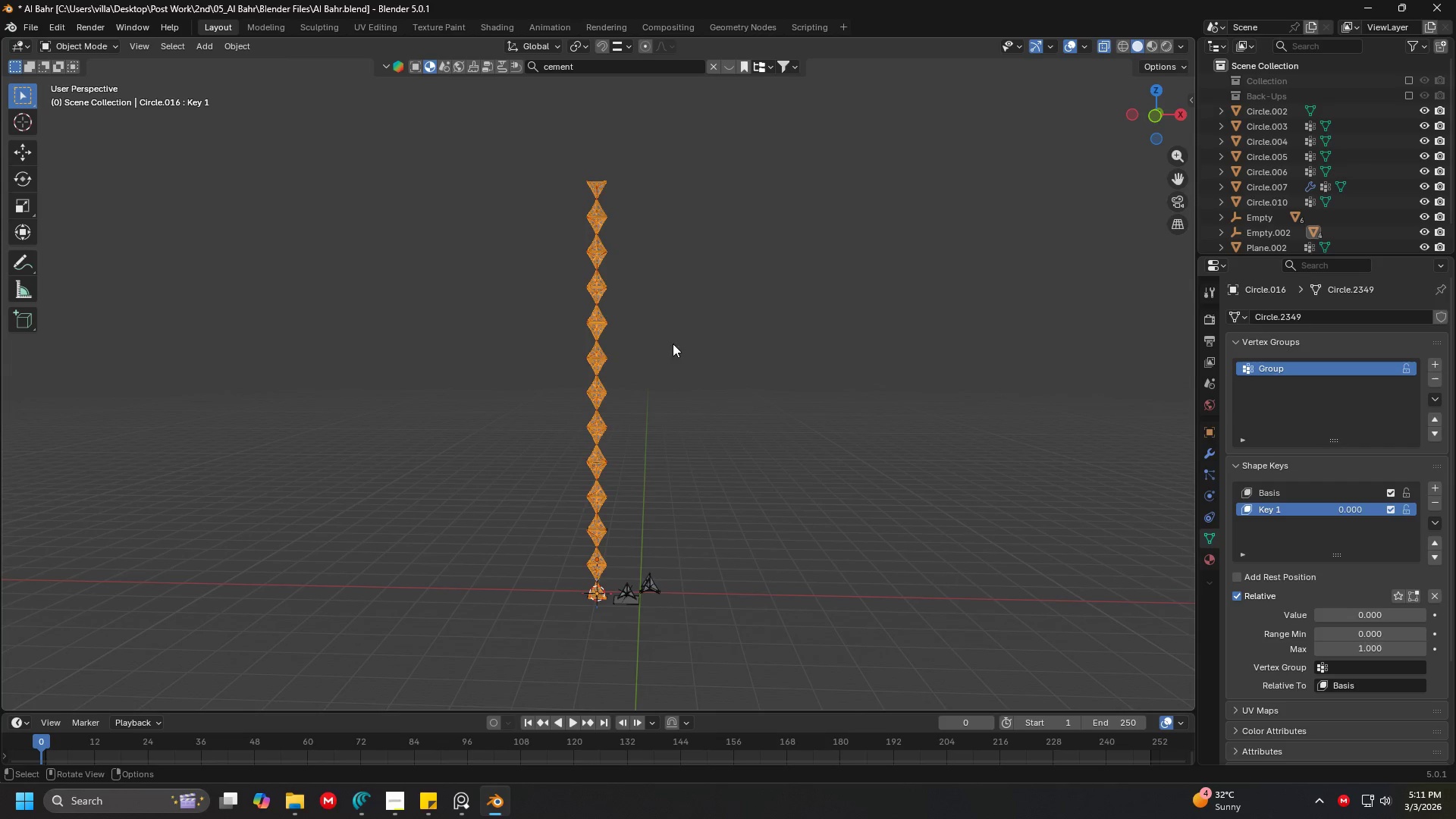 
scroll: coordinate [682, 441], scroll_direction: down, amount: 5.0
 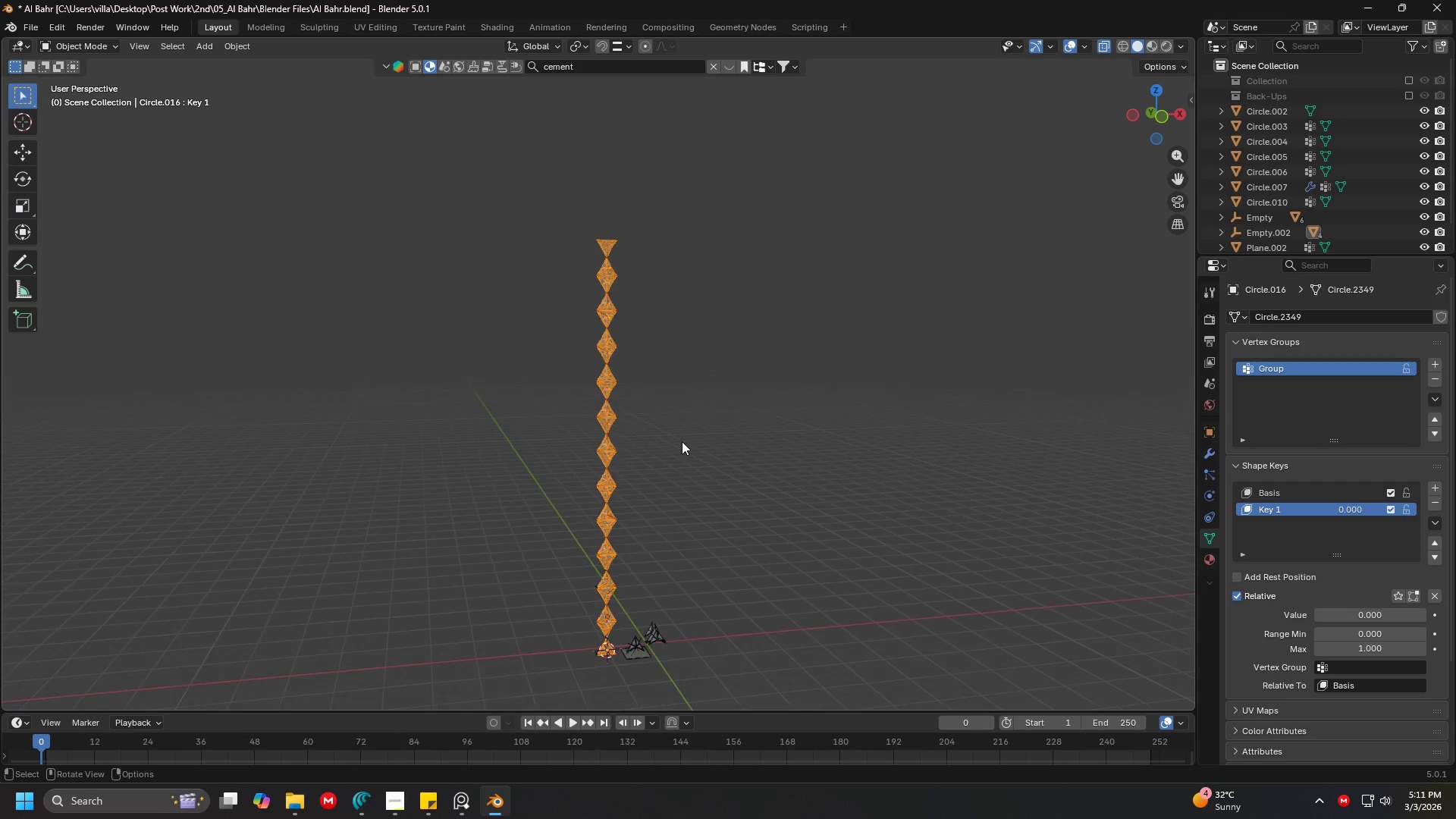 
scroll: coordinate [1324, 224], scroll_direction: up, amount: 4.0
 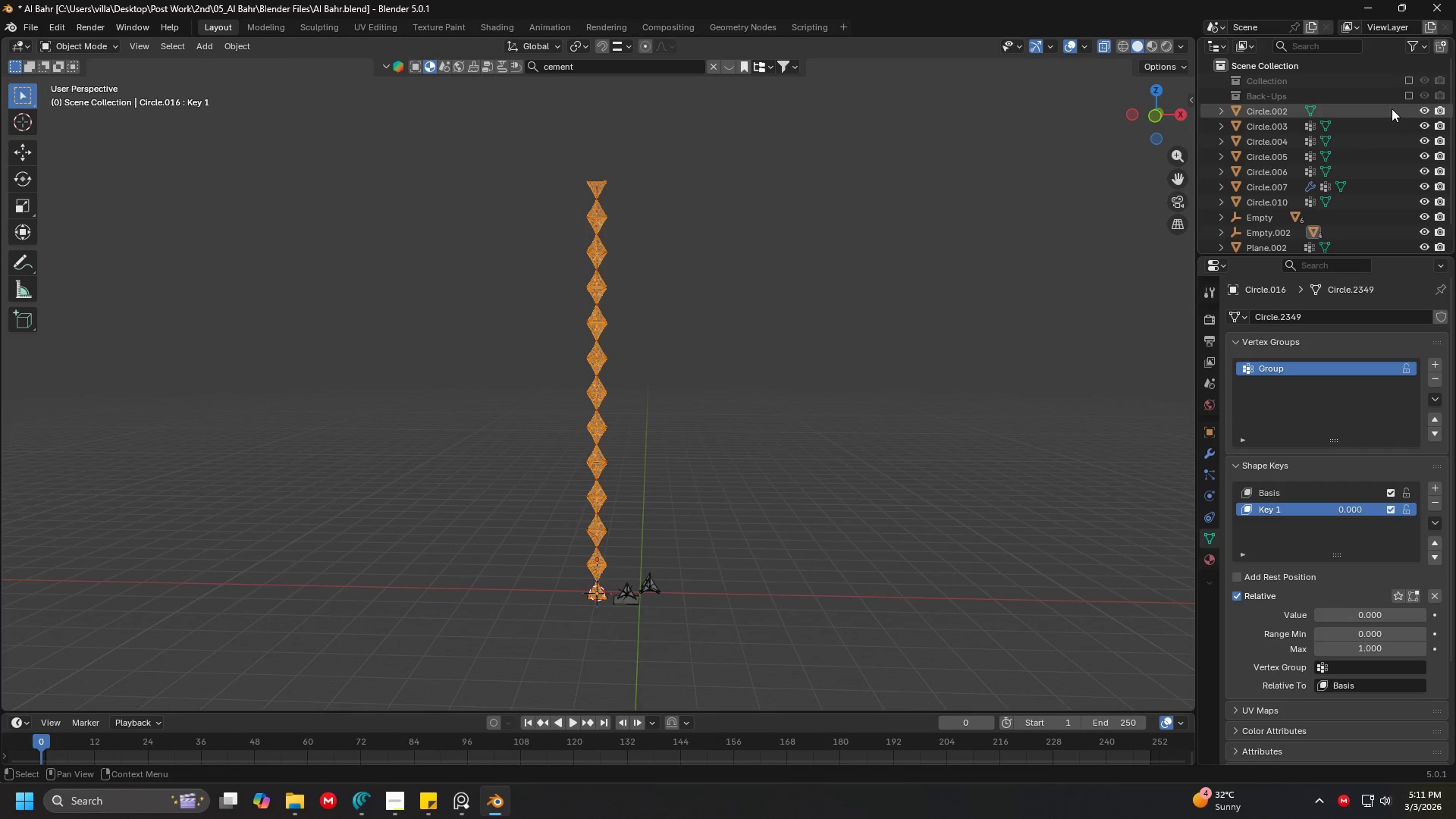 
scroll: coordinate [1390, 118], scroll_direction: down, amount: 6.0
 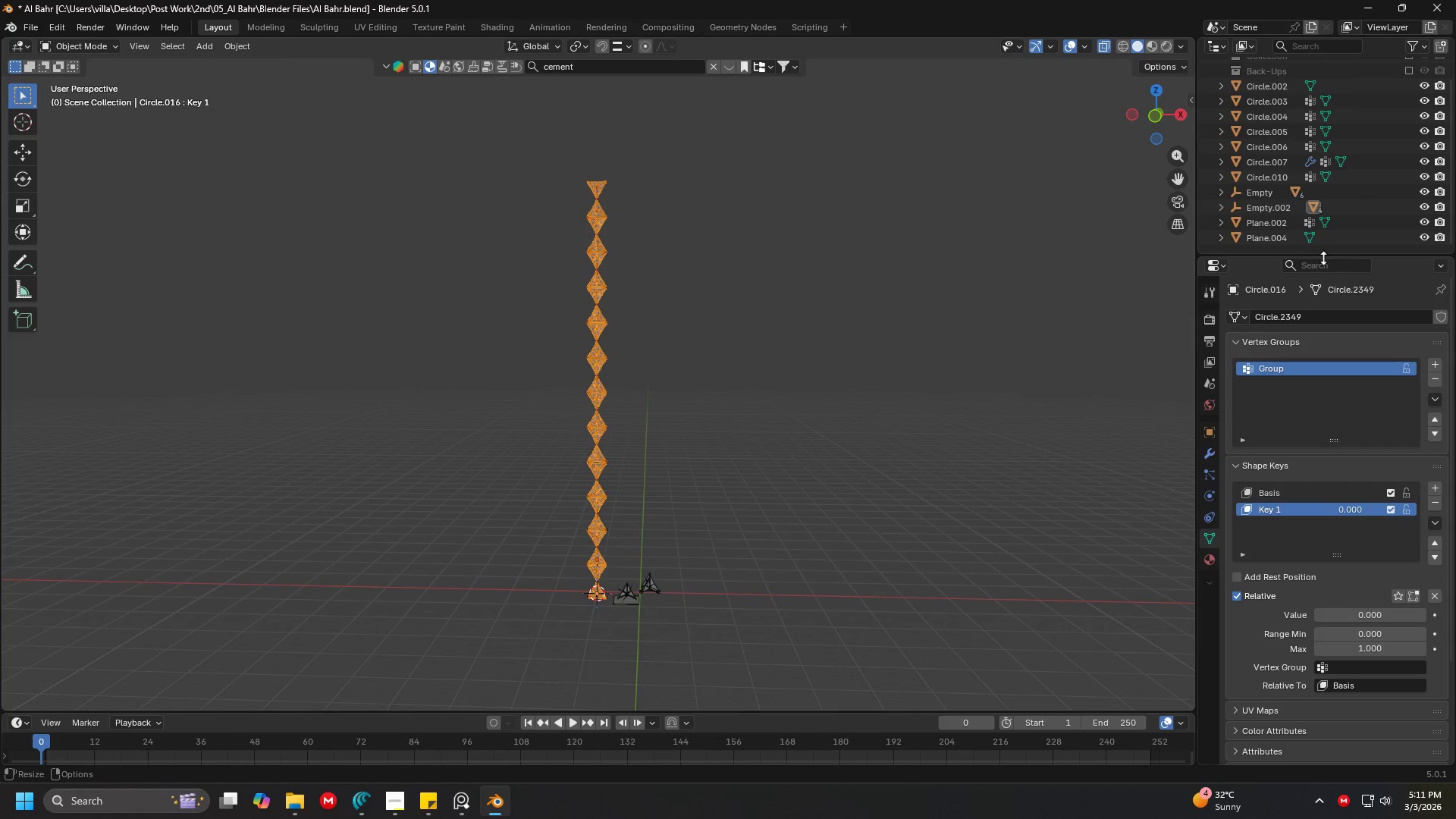 
left_click_drag(start_coordinate=[1323, 257], to_coordinate=[1320, 457])
 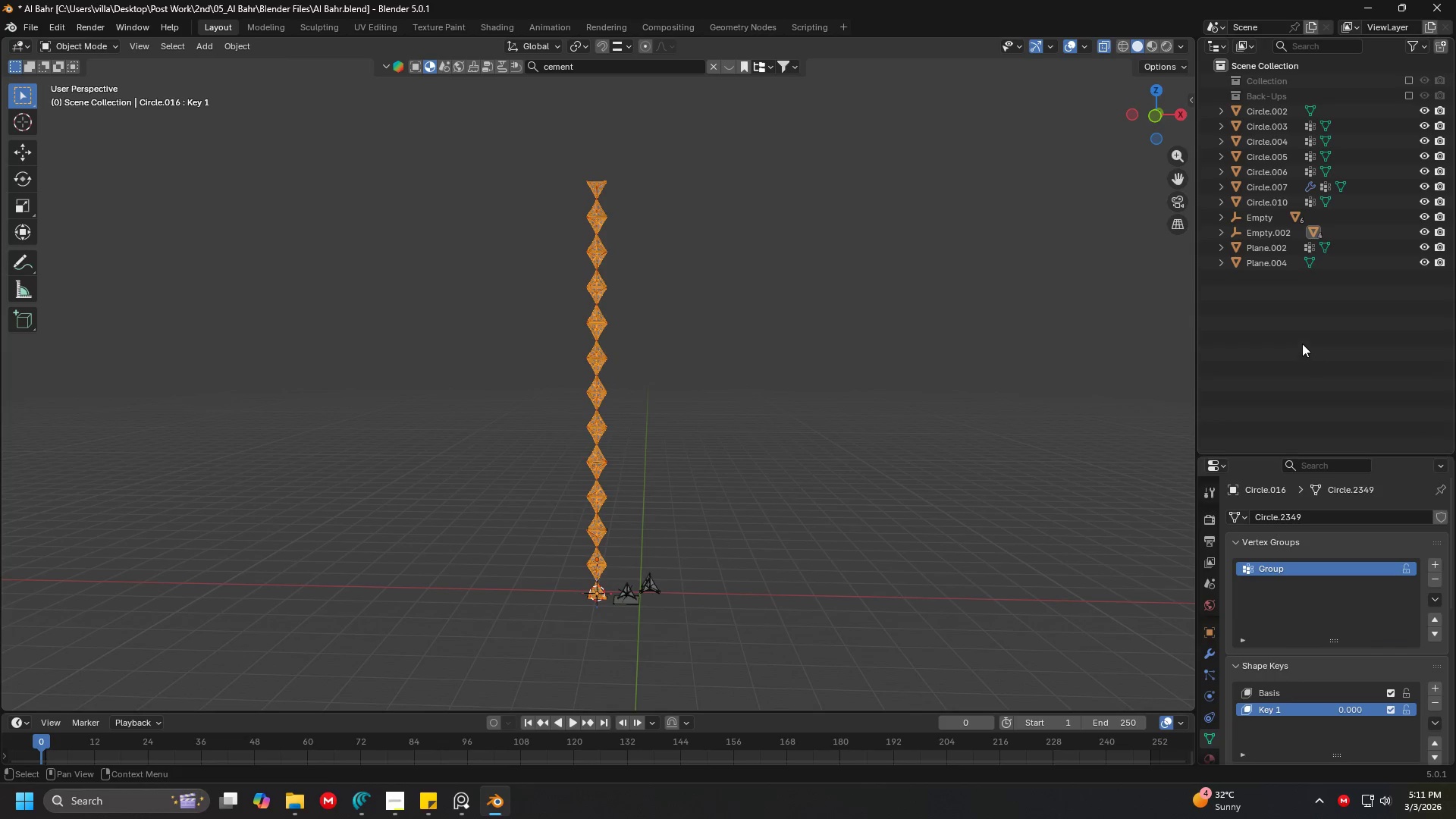 
right_click([1302, 344])
 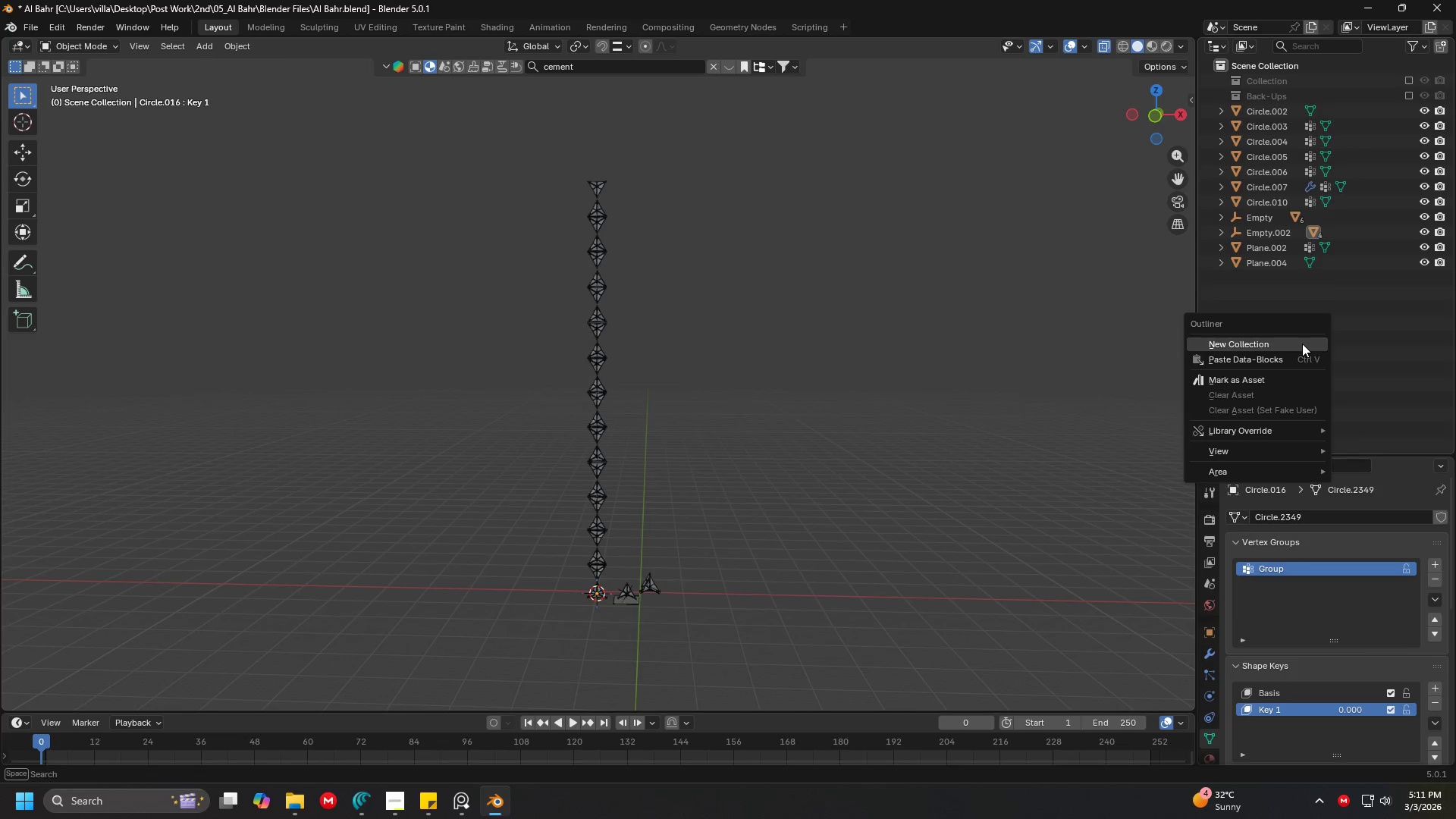 
left_click([1302, 344])
 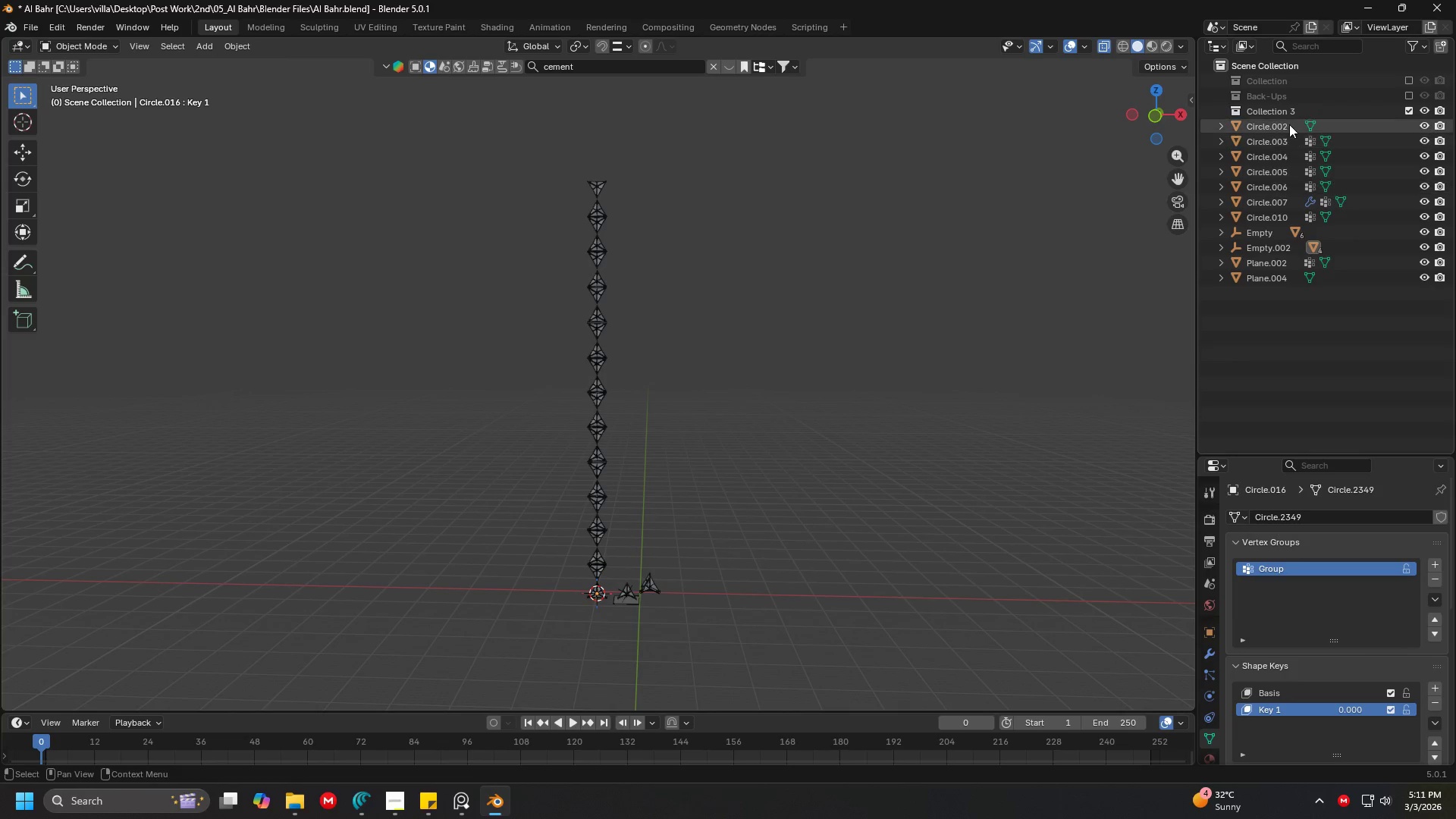 
double_click([1288, 114])
 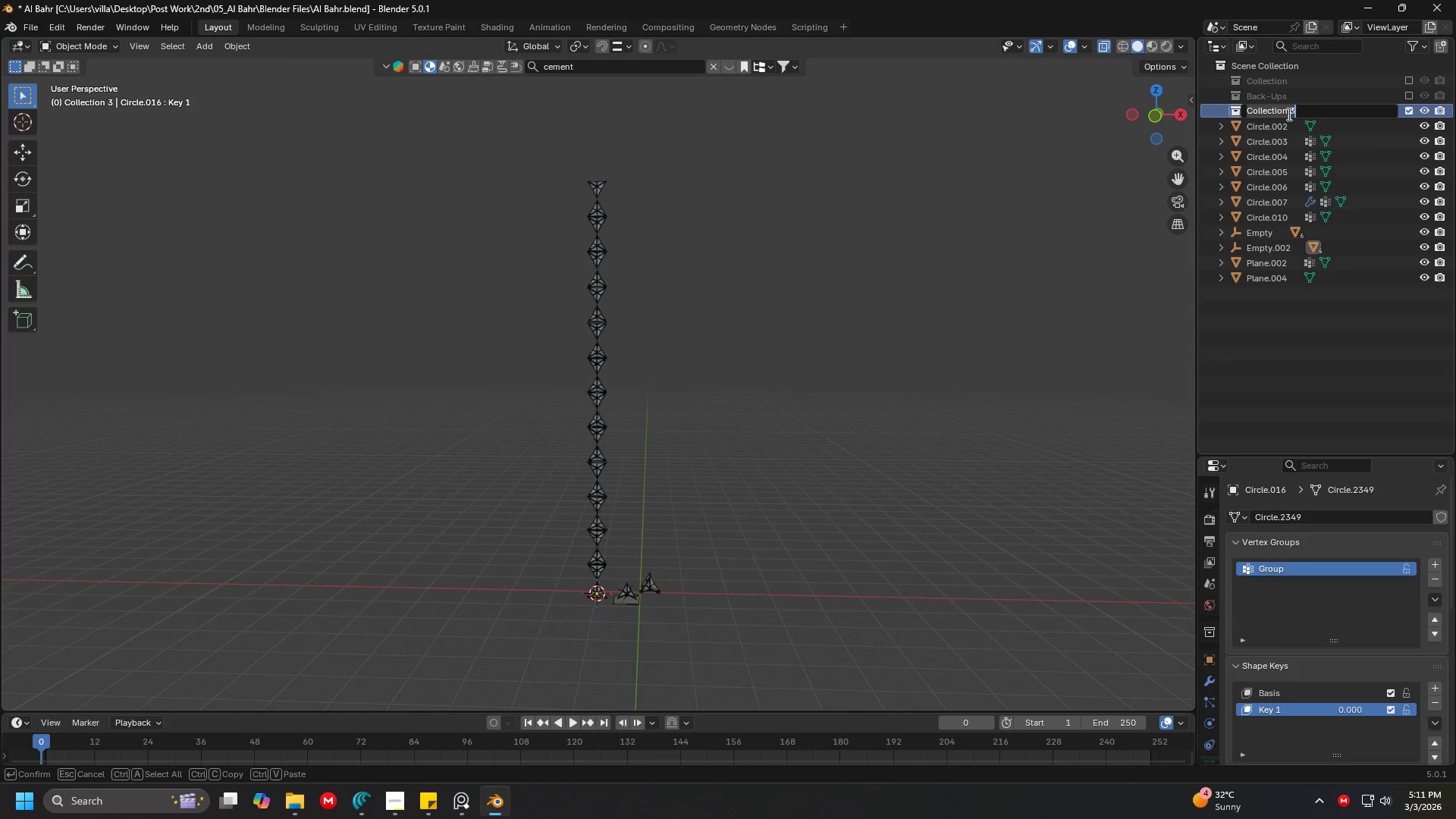 
type(Facade Mod)
key(Backspace)
key(Backspace)
type(odelling)
 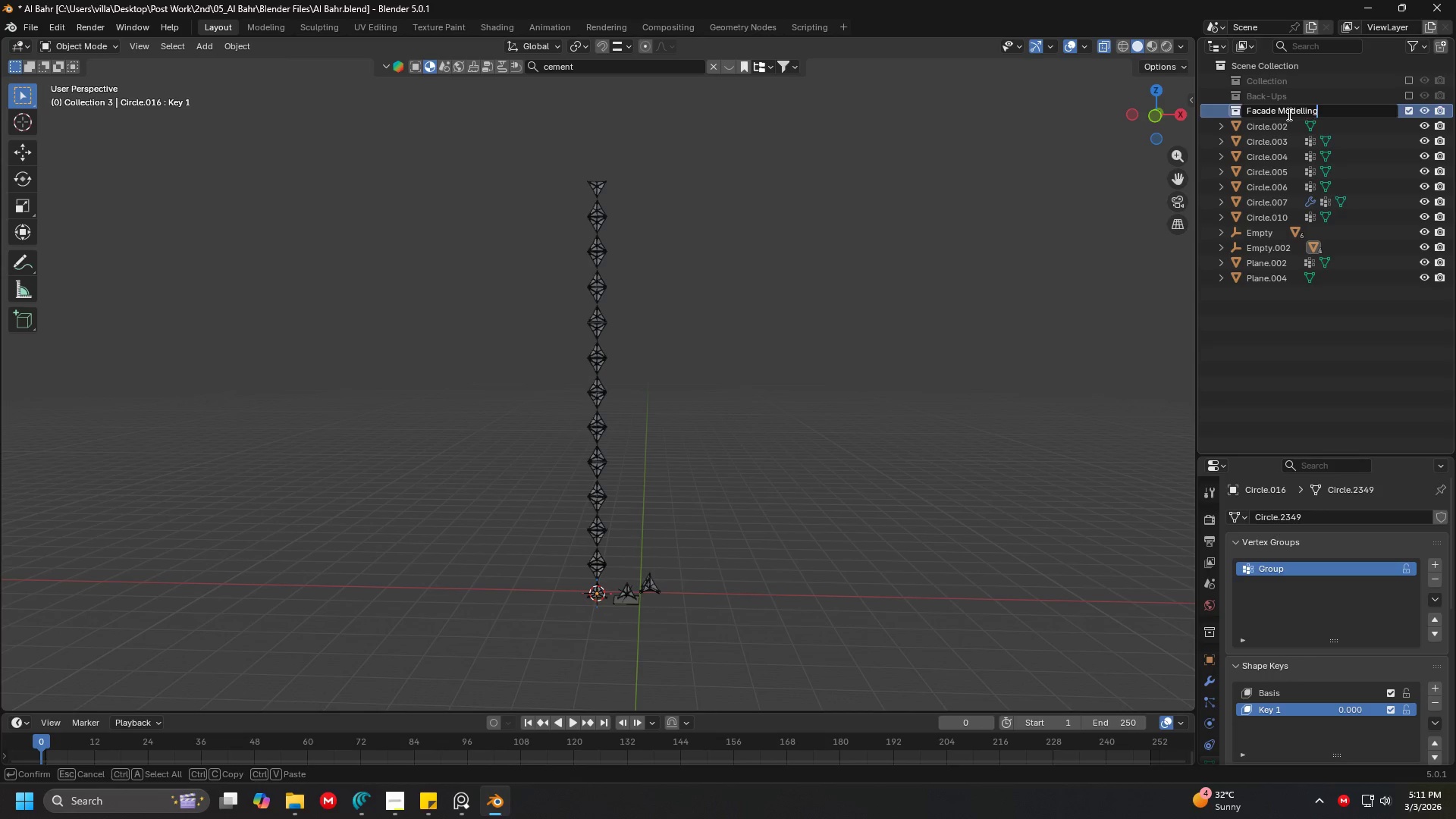 
key(Enter)
 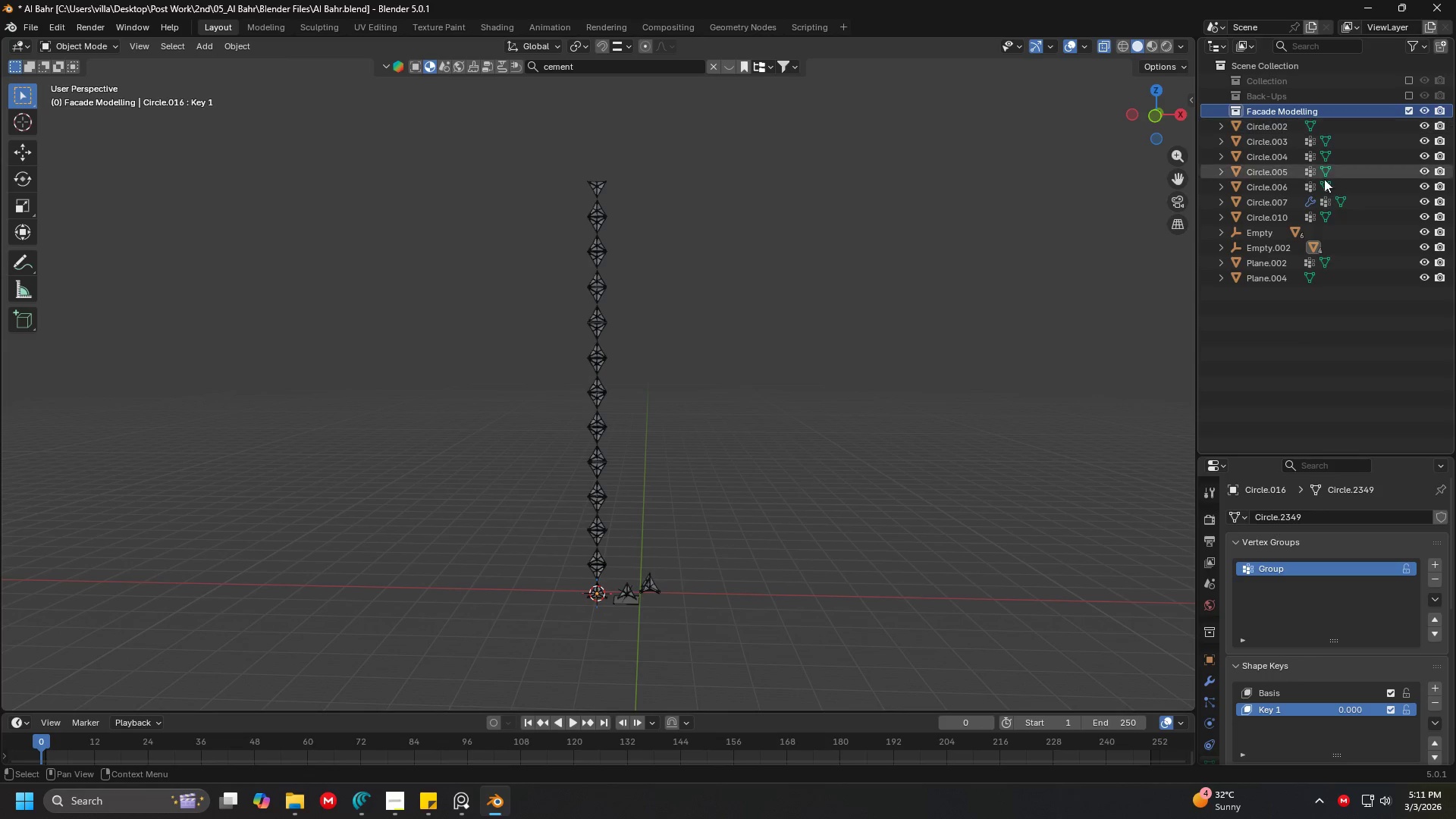 
key(A)
 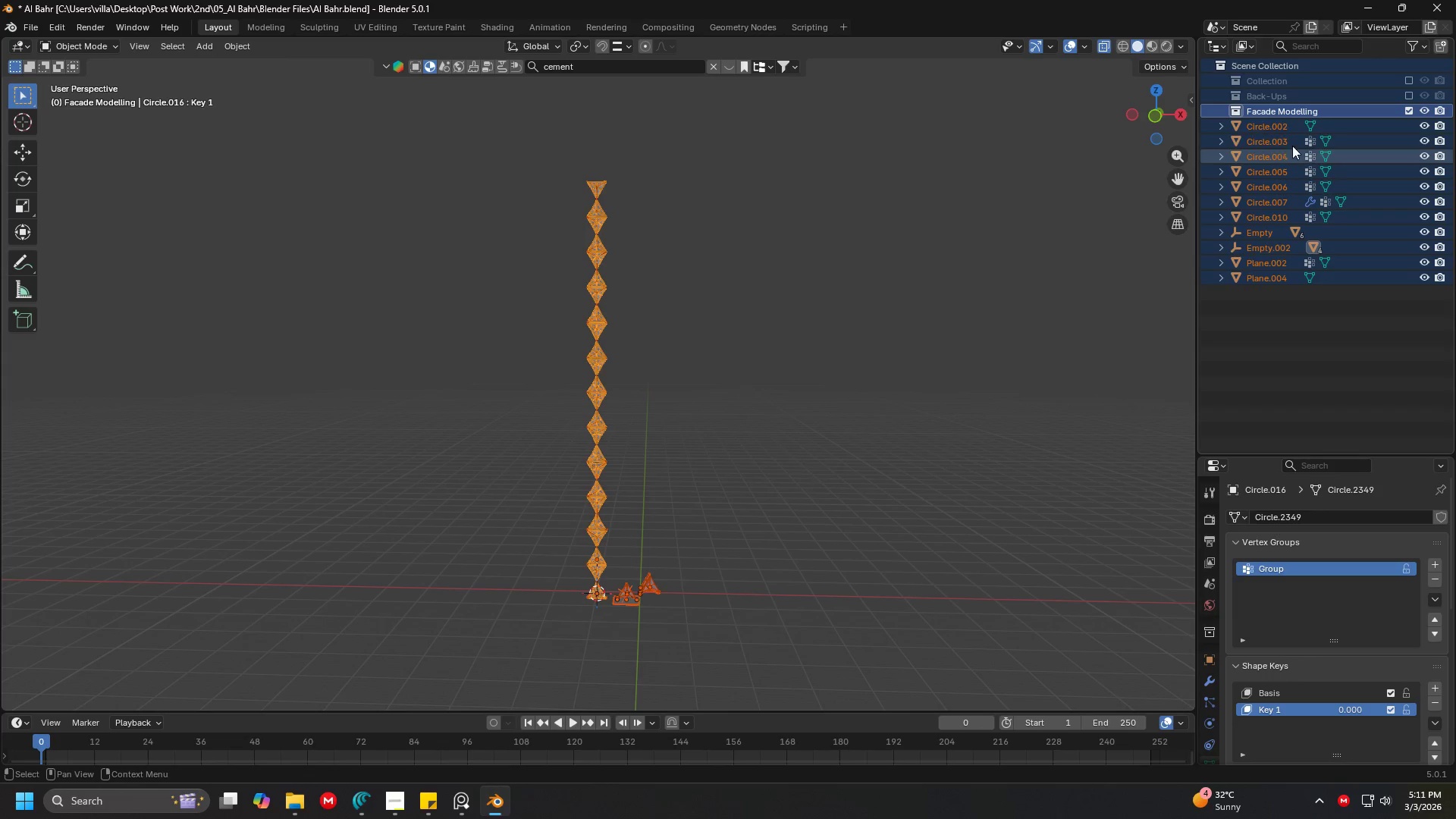 
left_click_drag(start_coordinate=[1266, 323], to_coordinate=[1241, 121])
 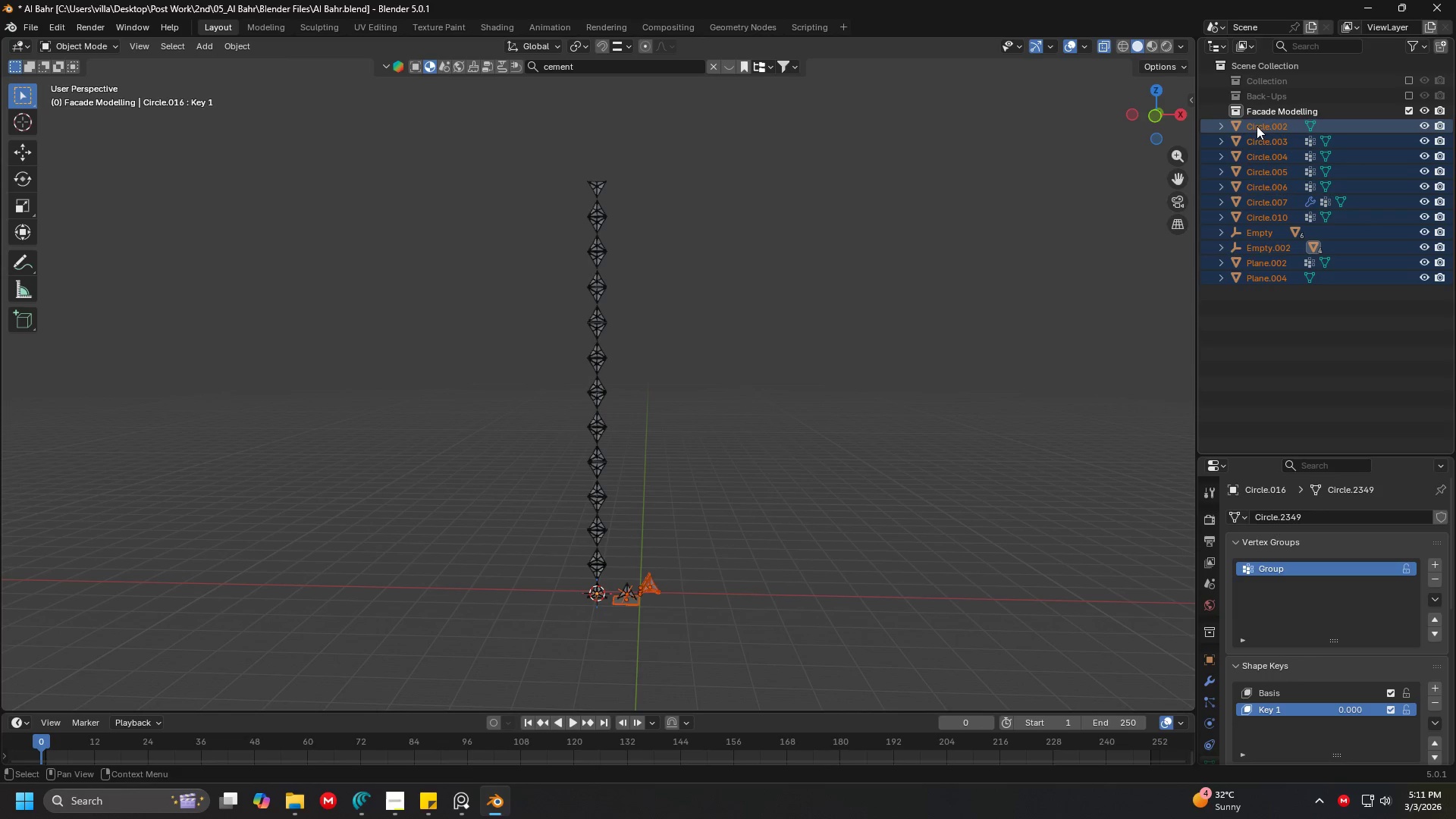 
left_click_drag(start_coordinate=[1257, 126], to_coordinate=[1263, 112])
 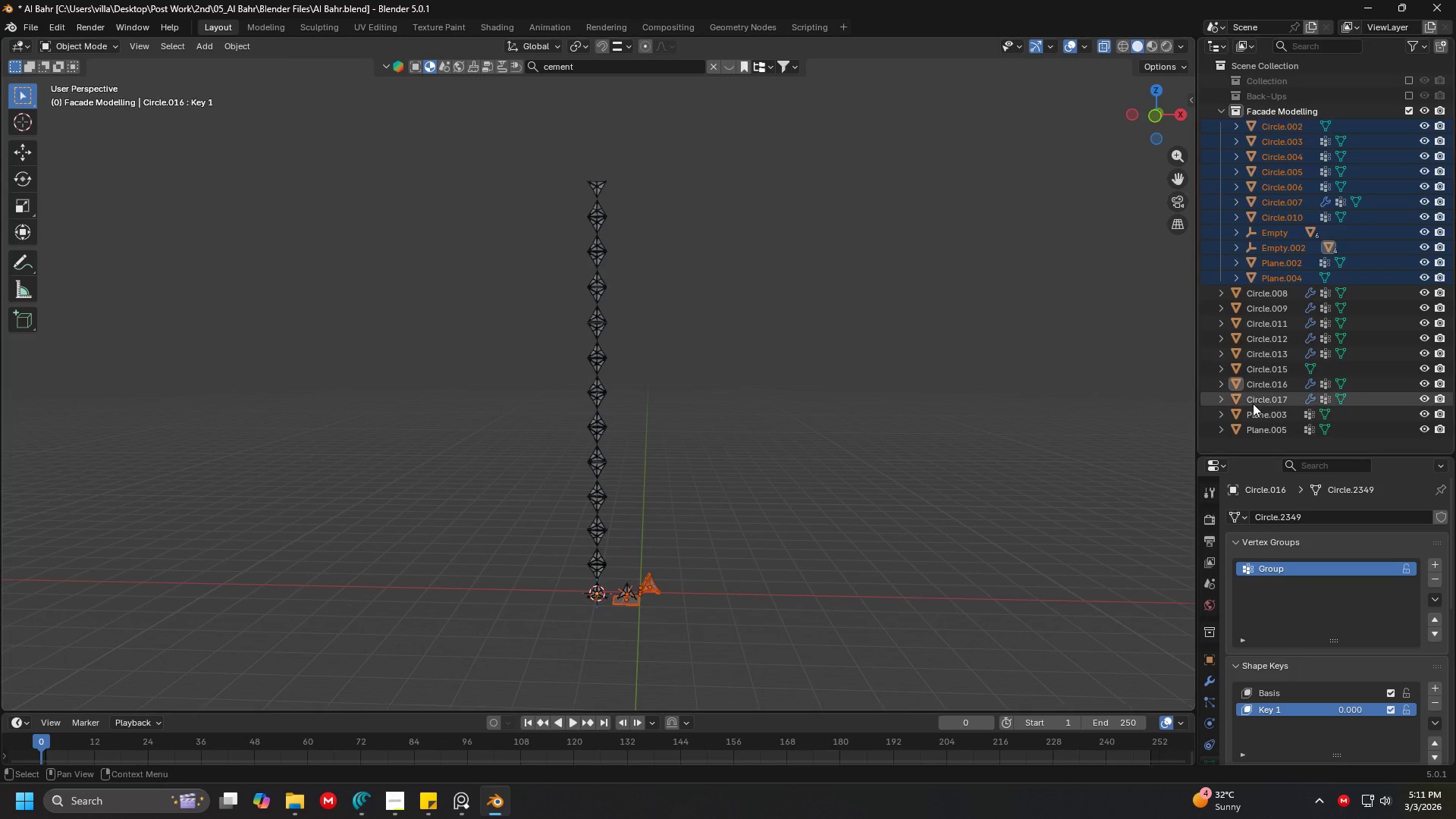 
wait(5.55)
 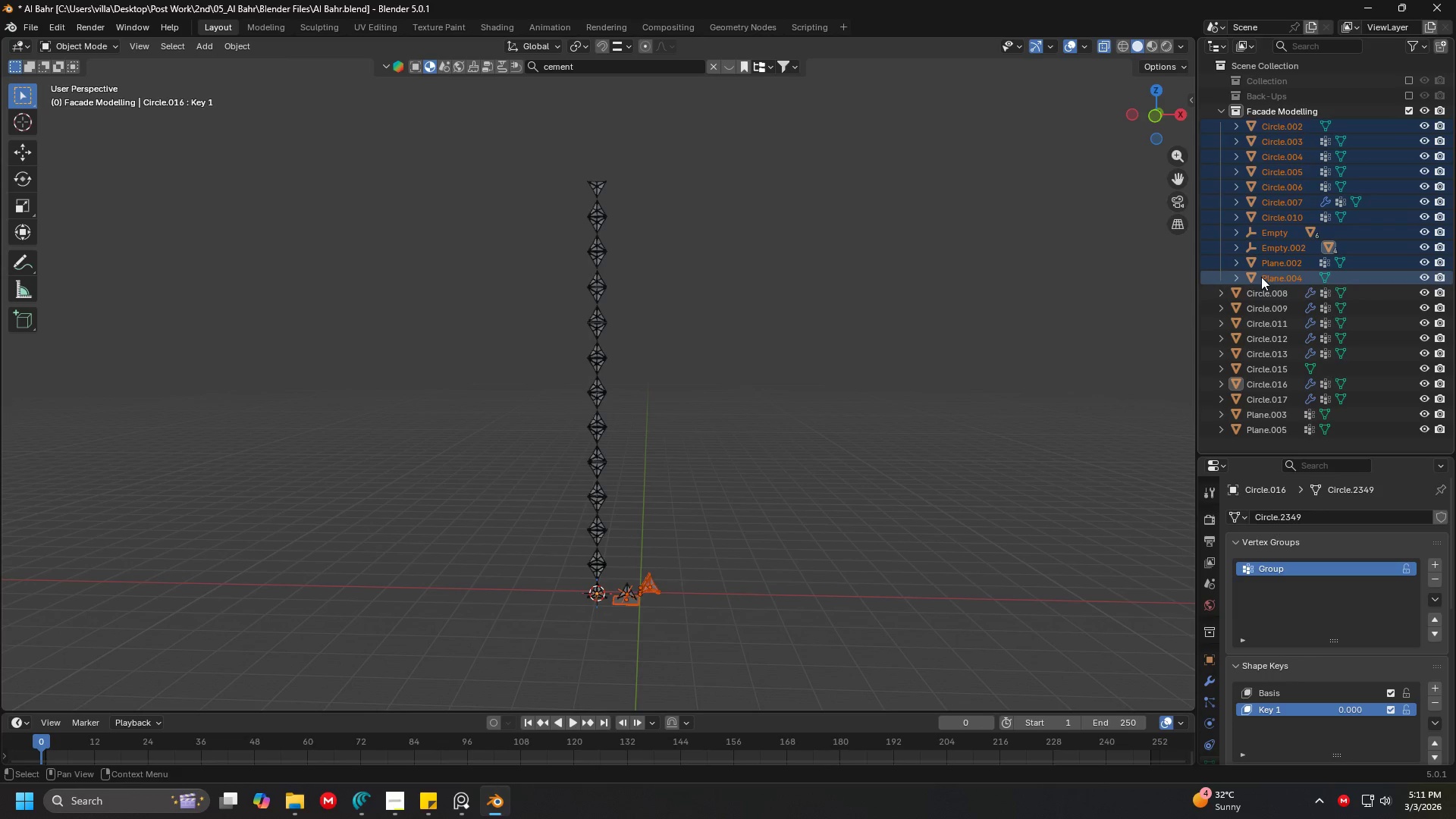 
key(Control+ControlLeft)
 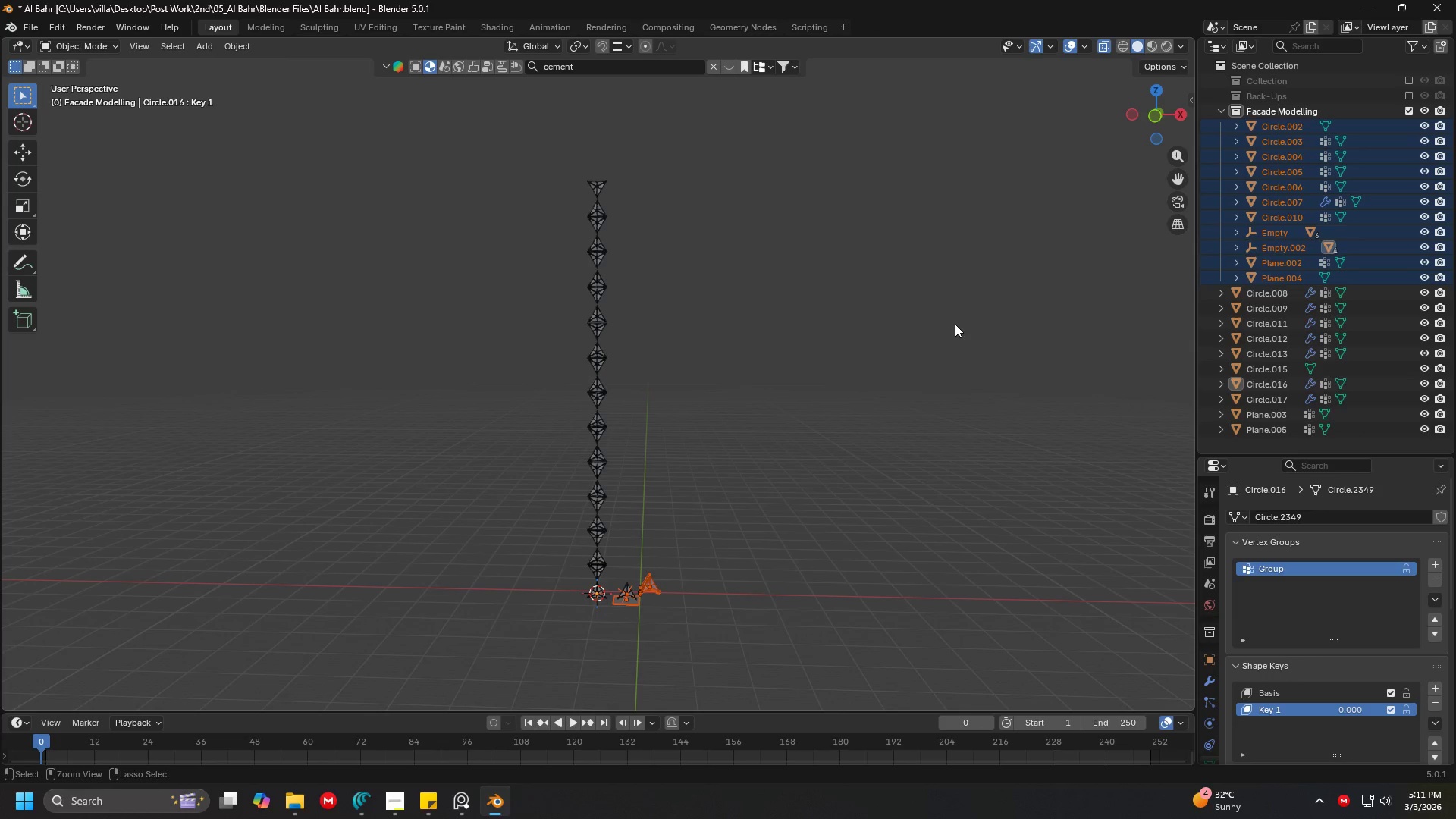 
key(Control+Z)
 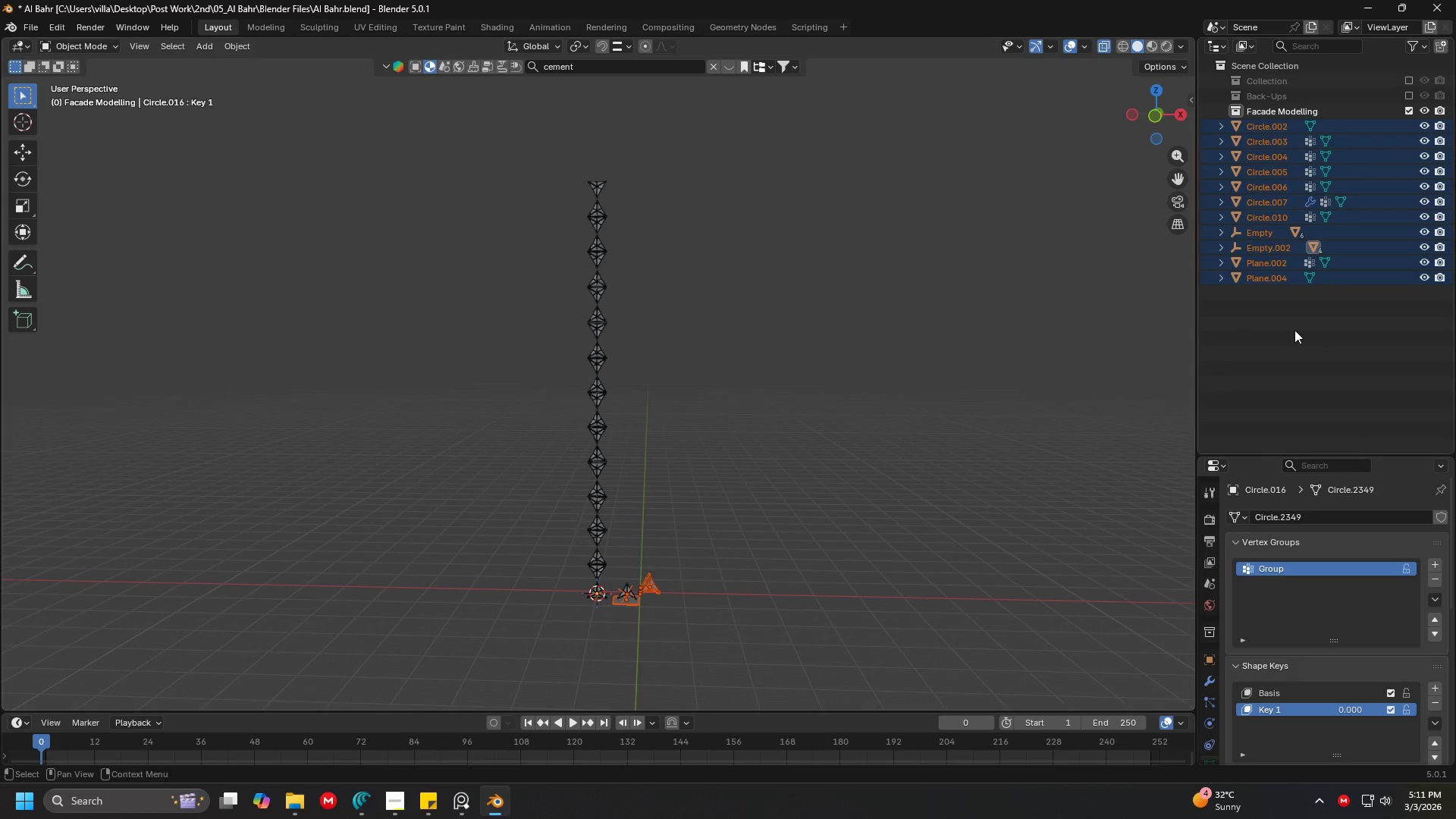 
left_click([1300, 331])
 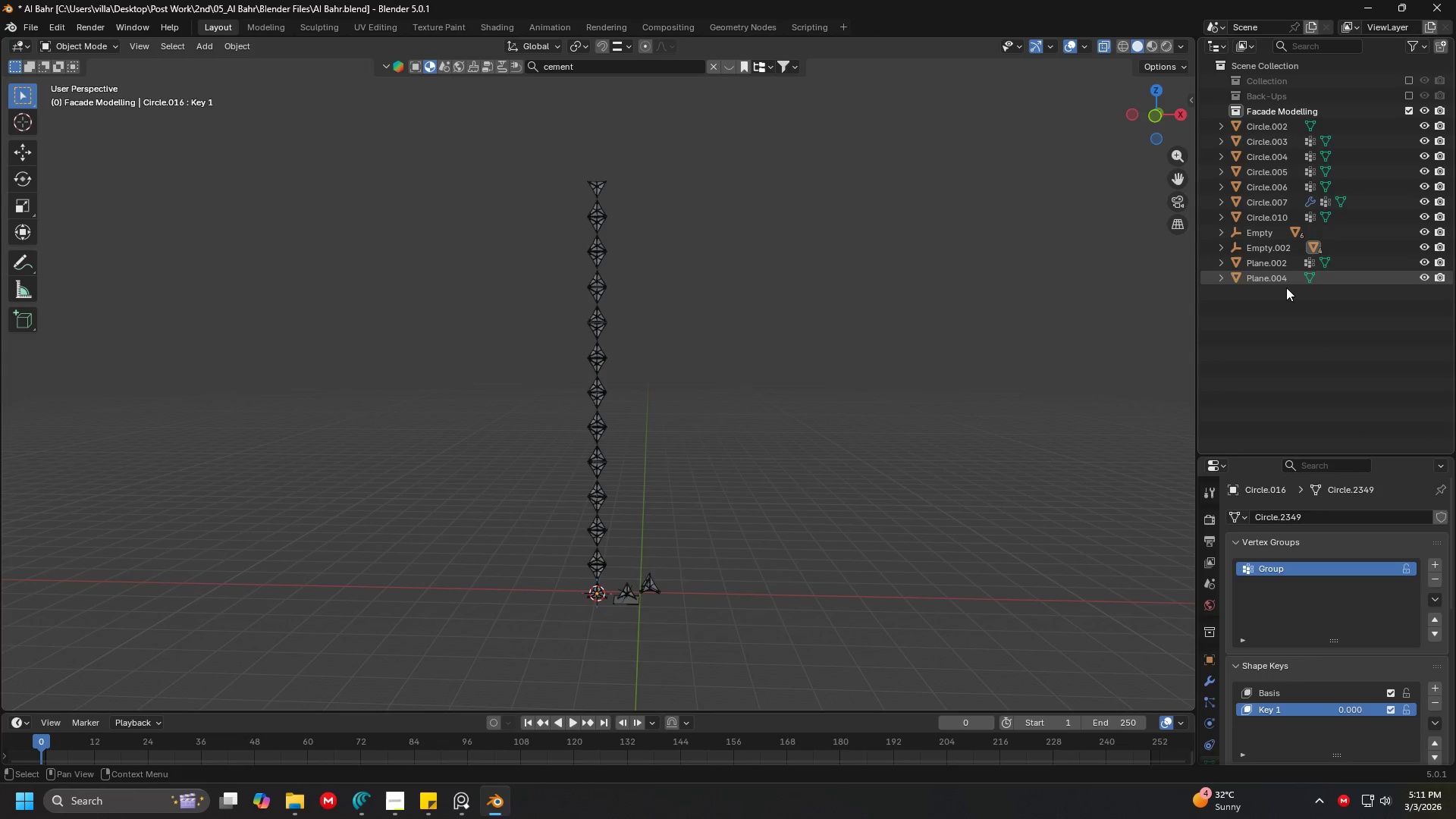 
left_click_drag(start_coordinate=[1286, 300], to_coordinate=[1261, 121])
 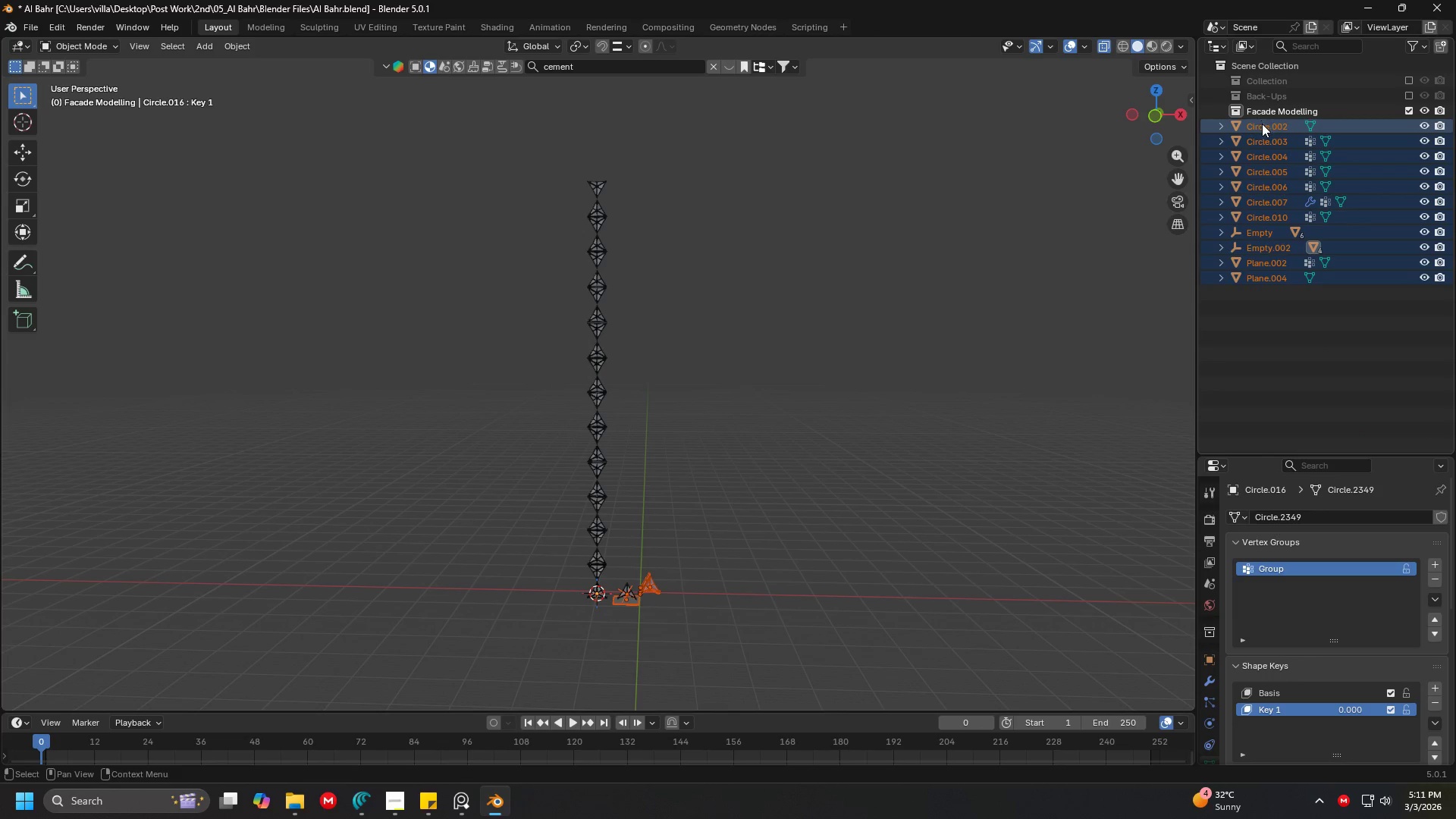 
left_click_drag(start_coordinate=[1262, 124], to_coordinate=[1285, 108])
 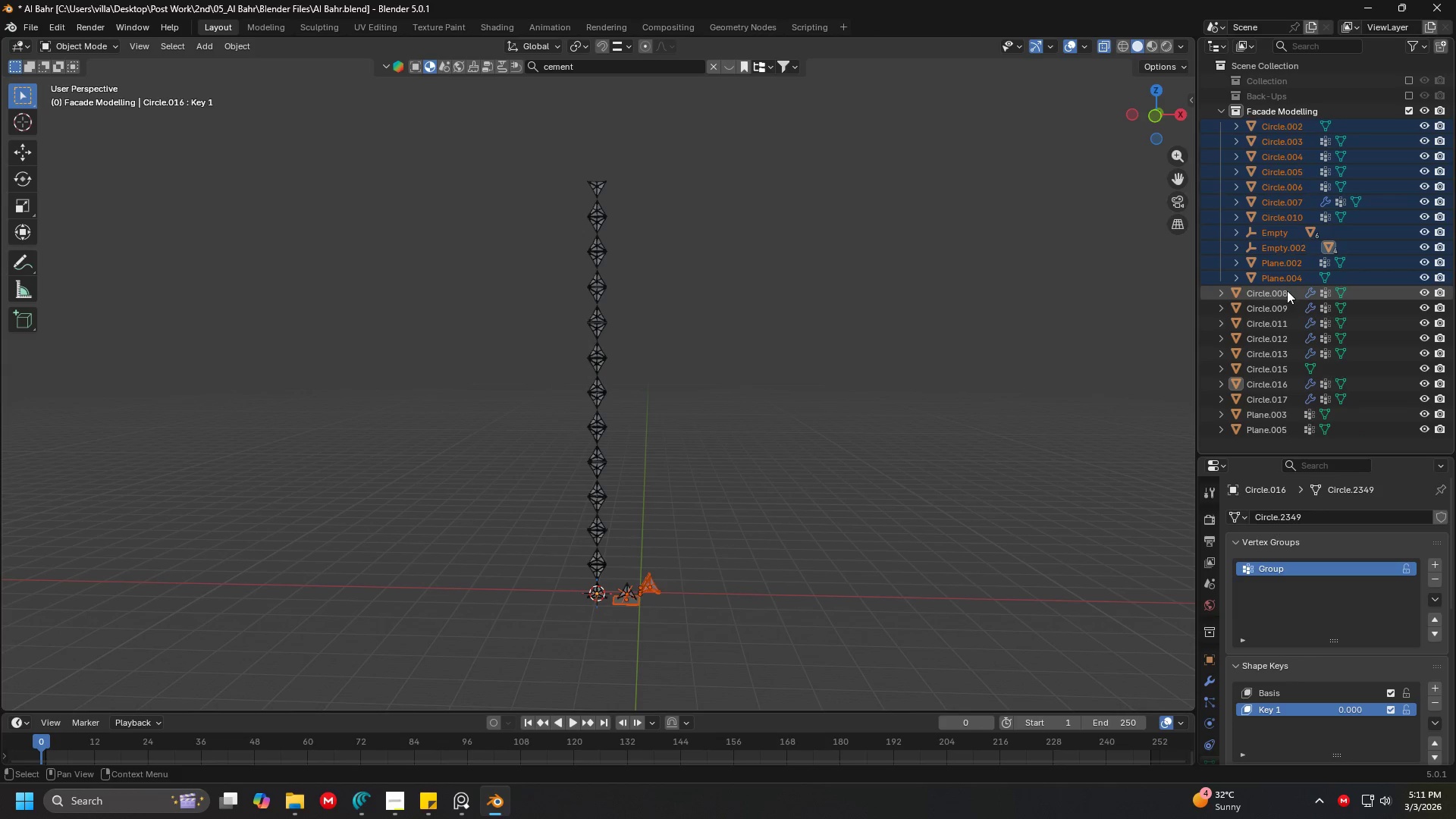 
left_click([1287, 291])
 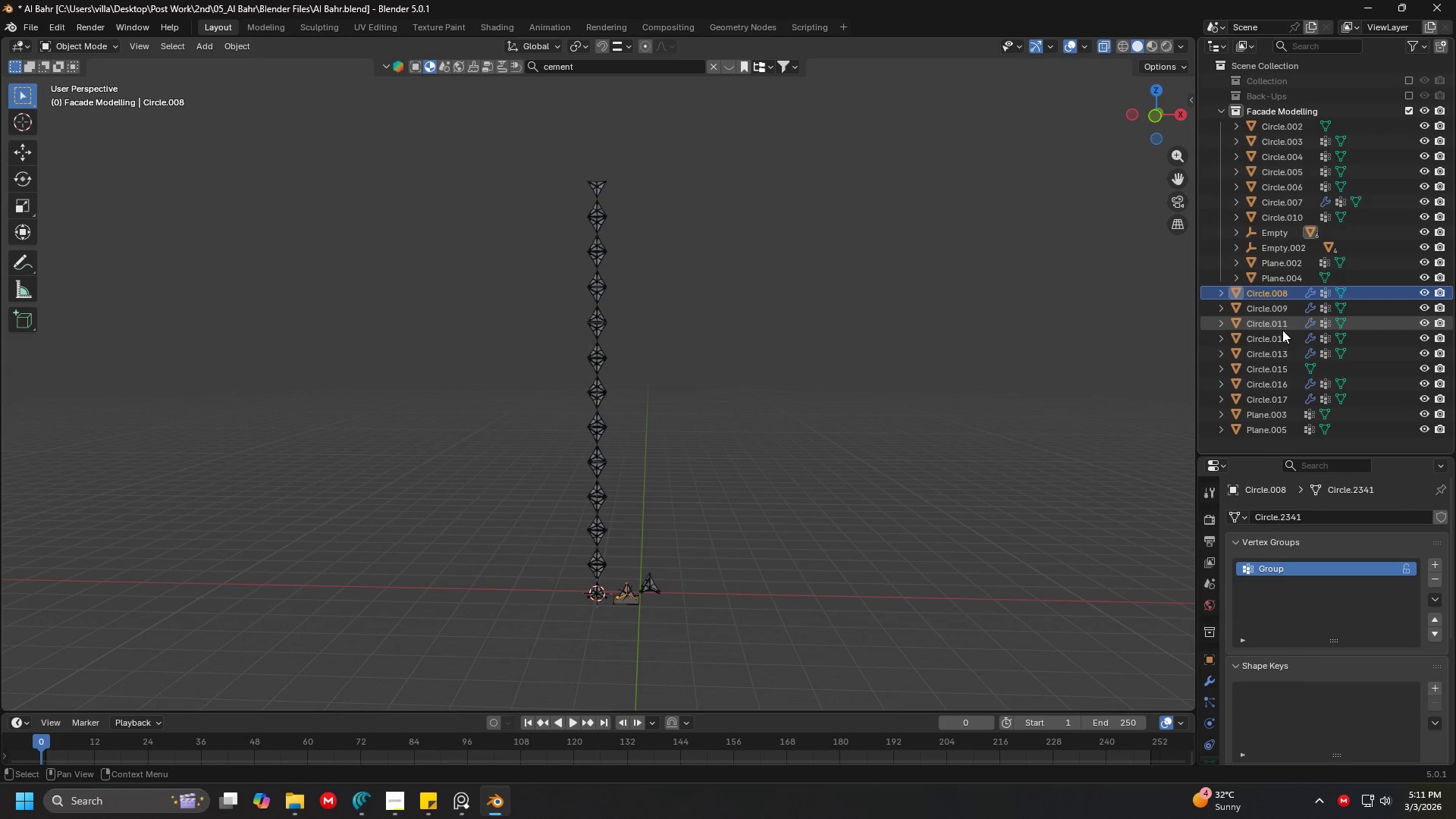 
hold_key(key=ShiftLeft, duration=0.38)
 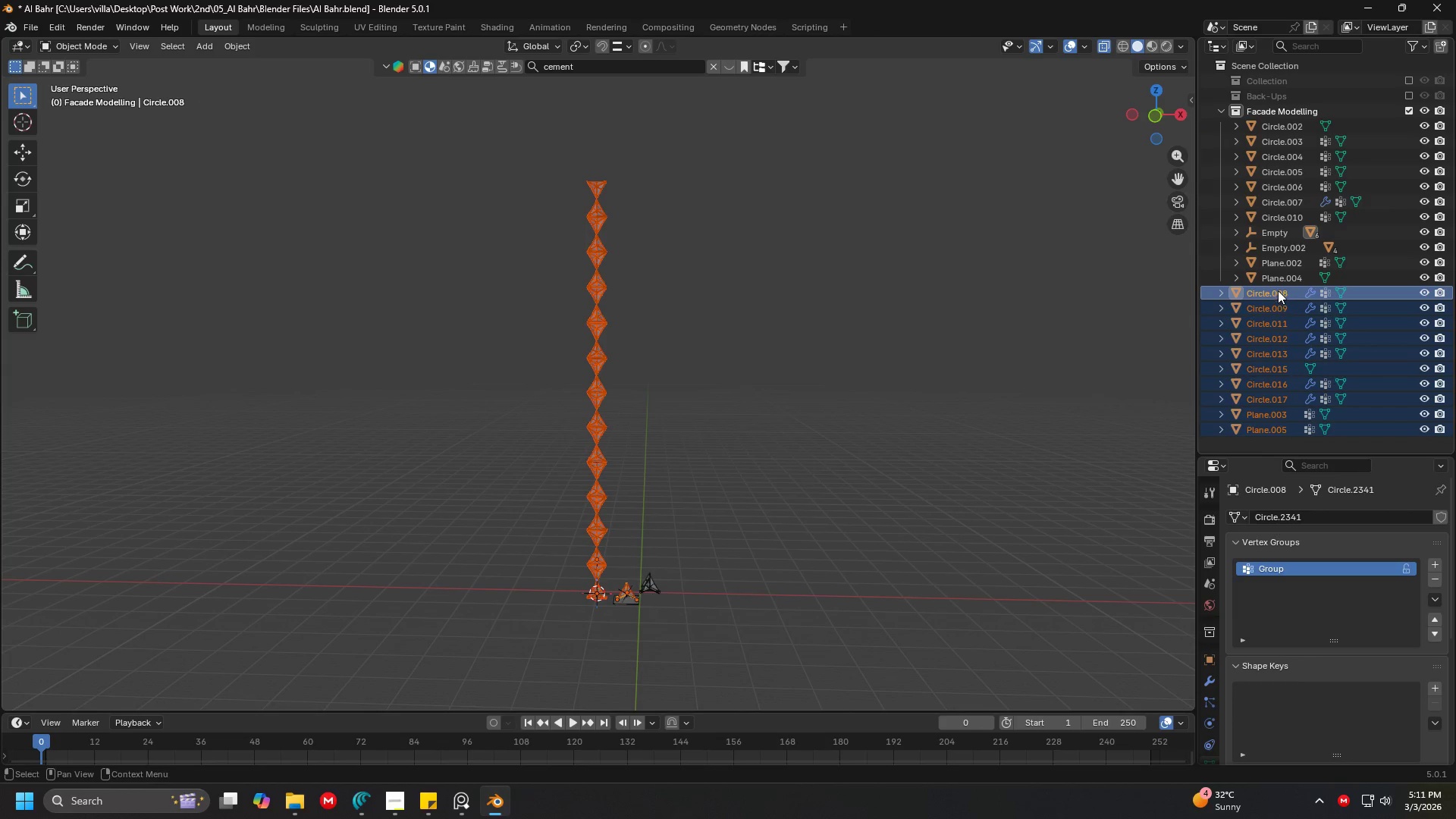 
scroll: coordinate [1282, 330], scroll_direction: down, amount: 1.0
 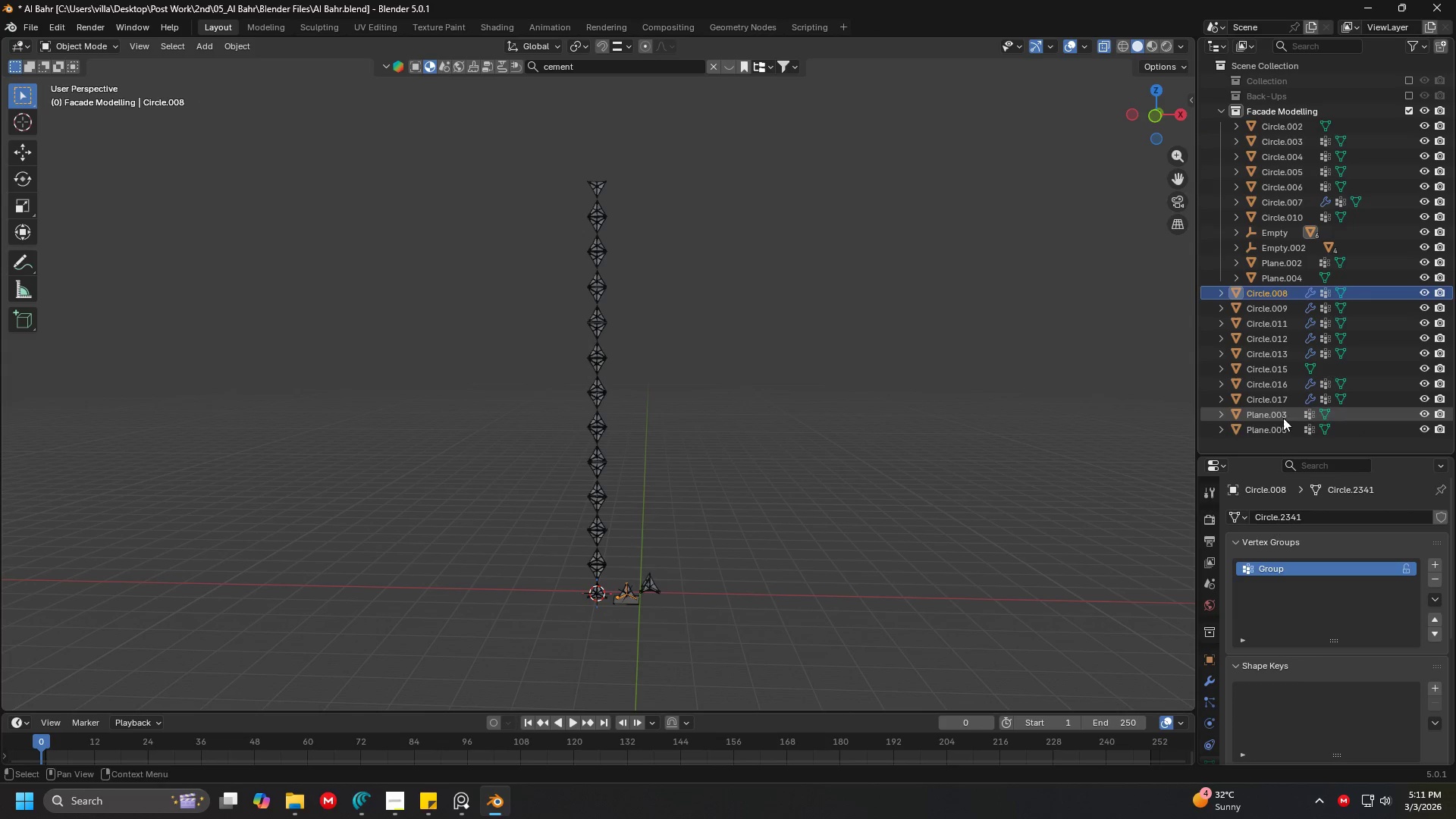 
left_click([1279, 426])
 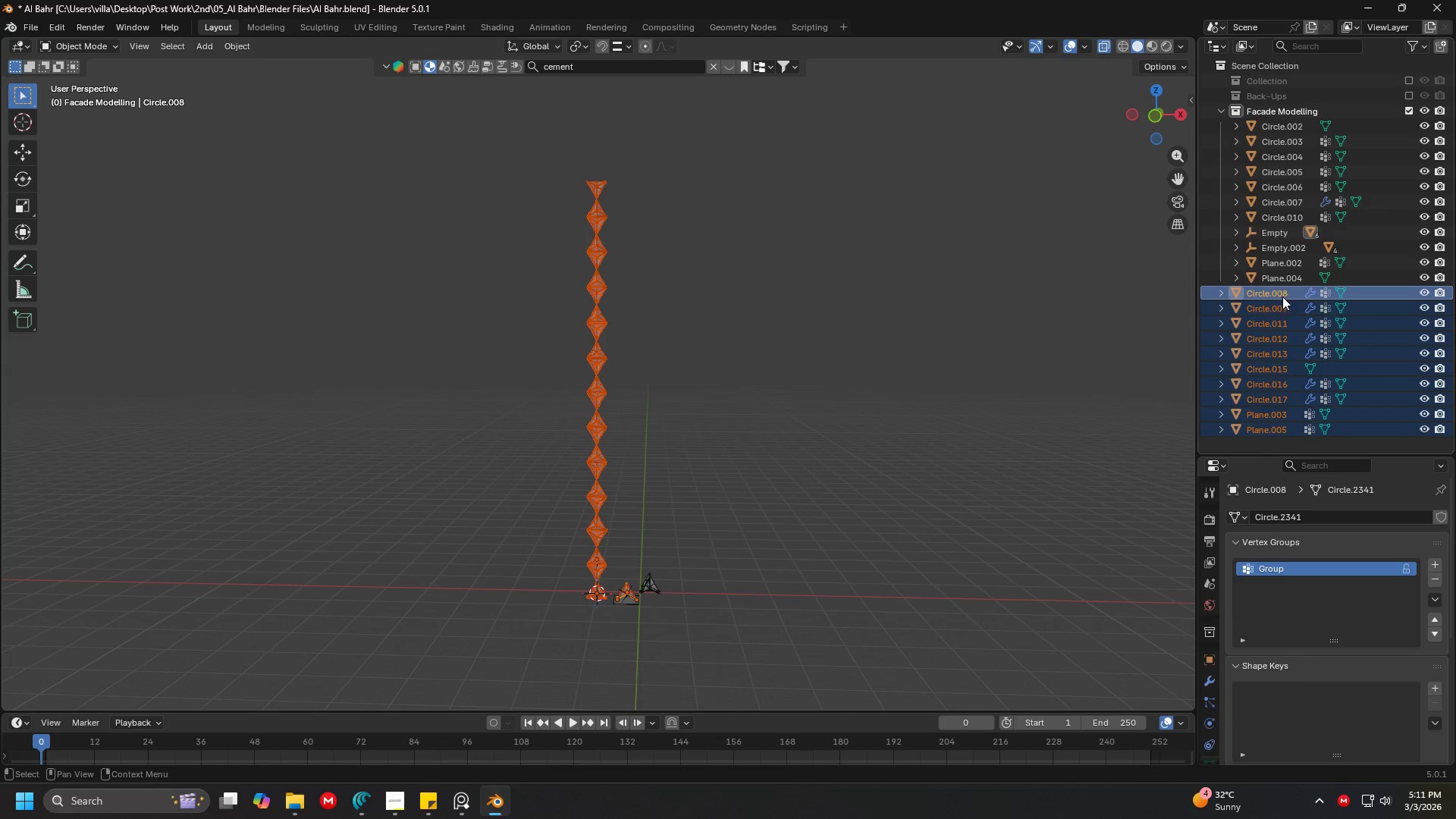 
left_click_drag(start_coordinate=[1278, 290], to_coordinate=[1291, 115])
 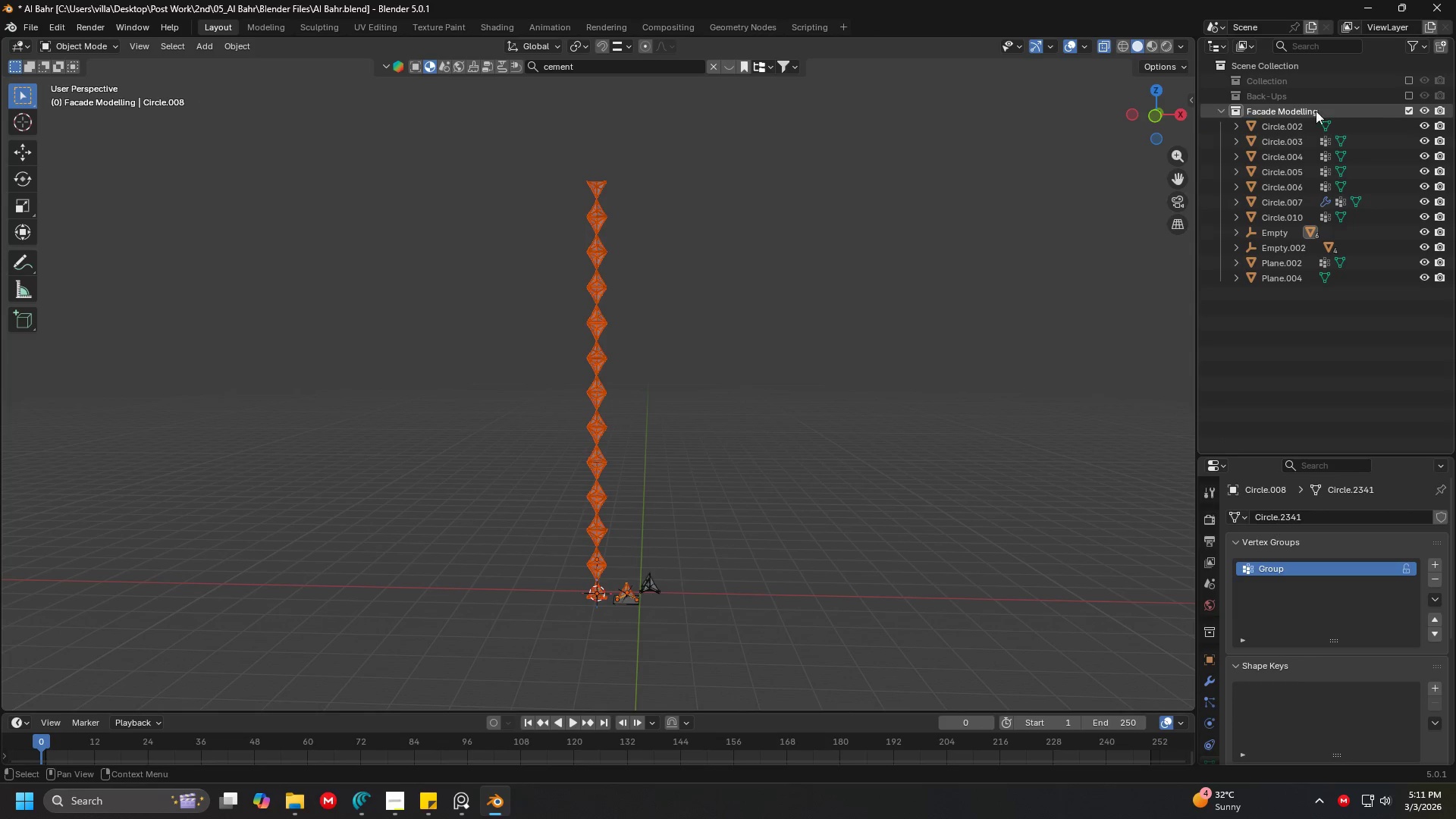 
left_click([1411, 111])
 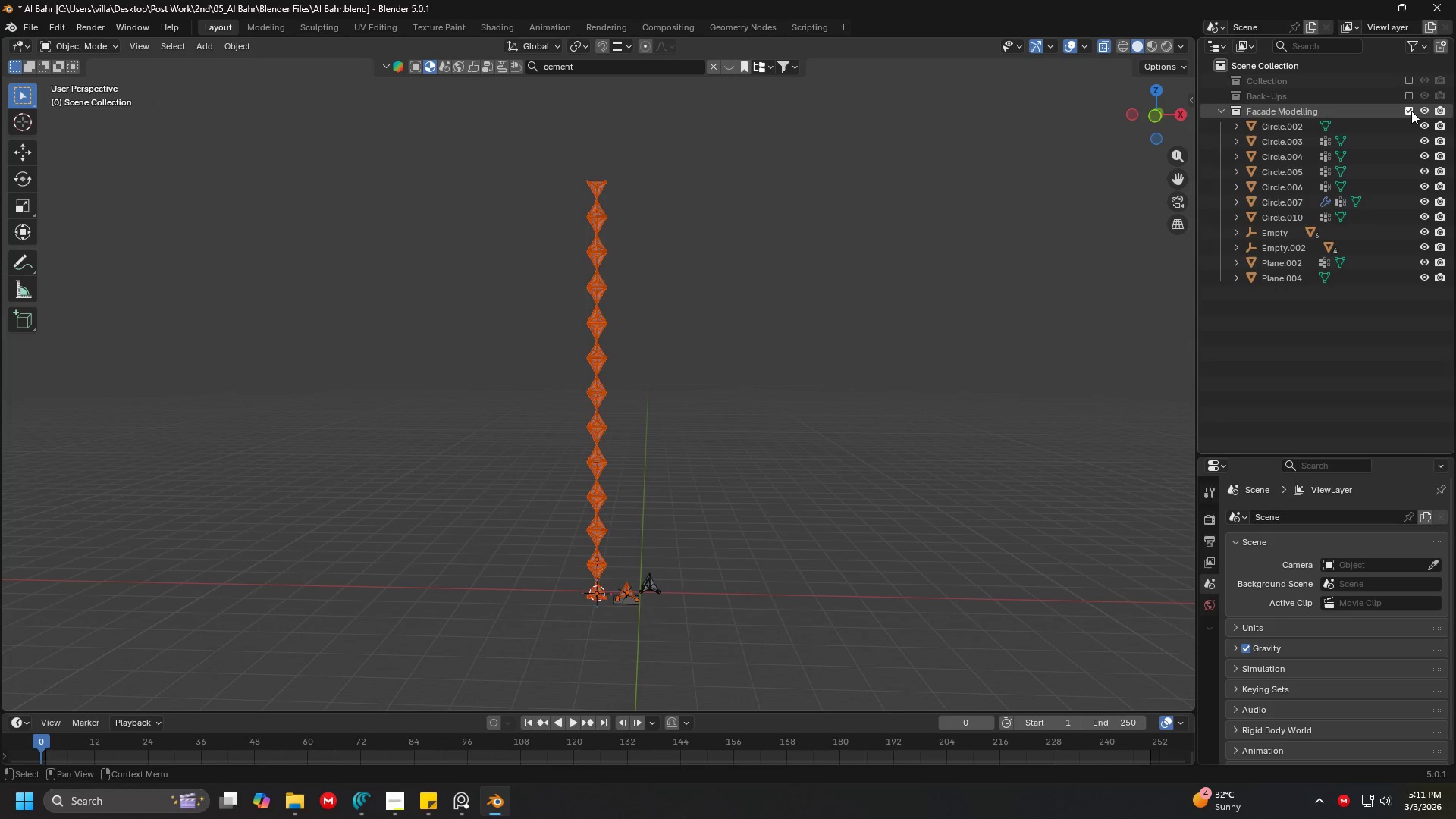 
double_click([1411, 111])
 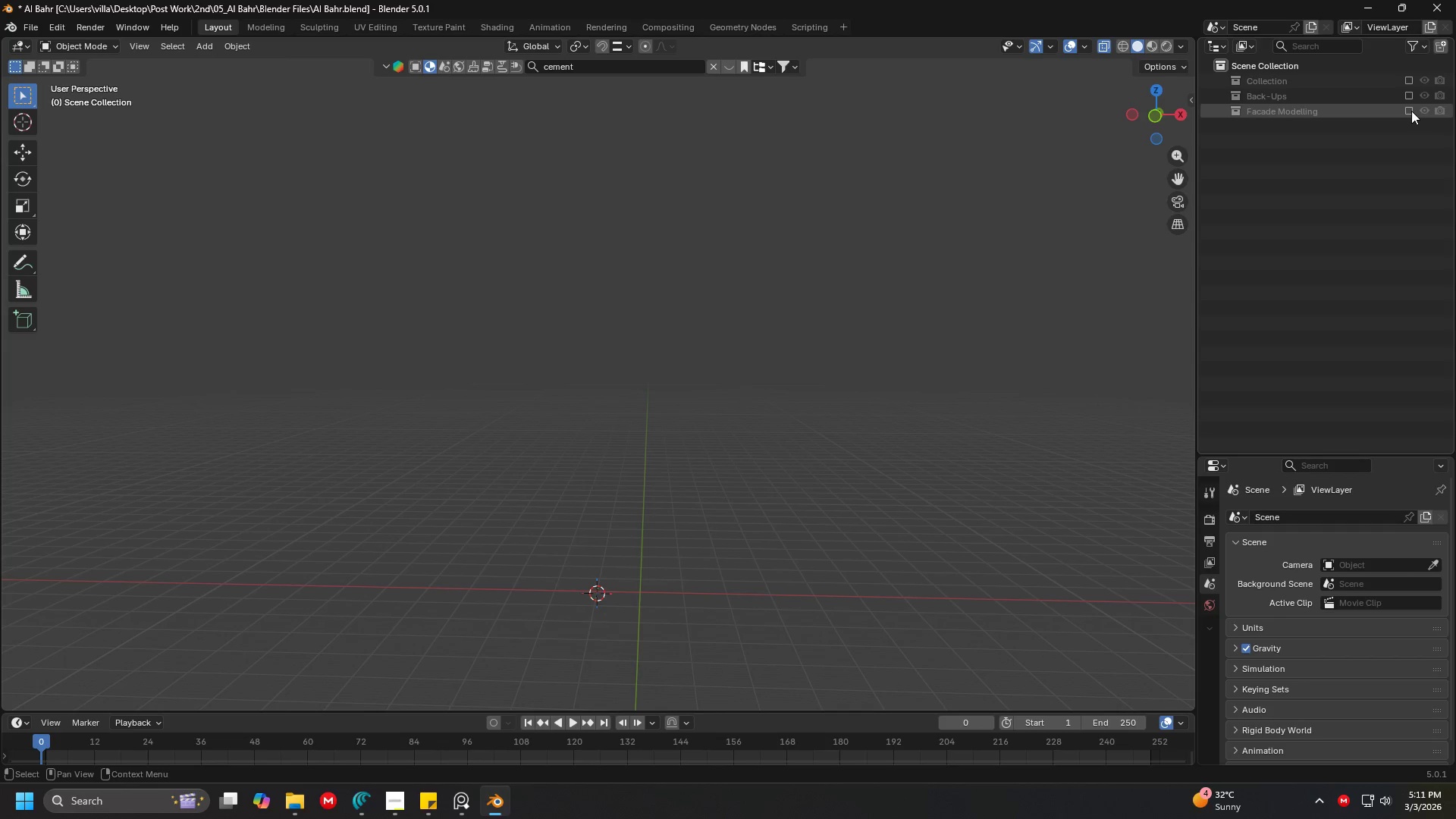 
triple_click([1411, 111])
 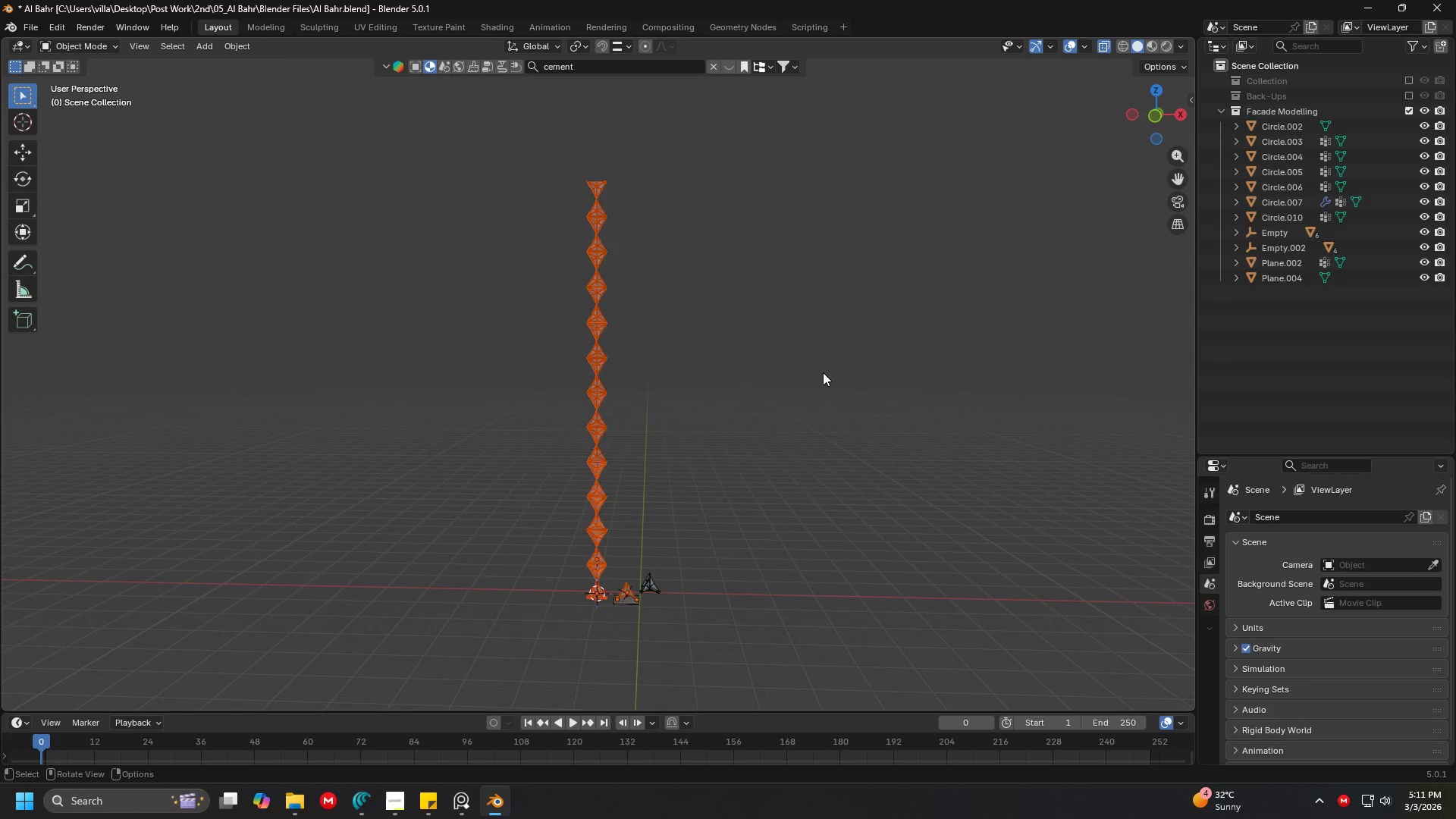 
key(1)
 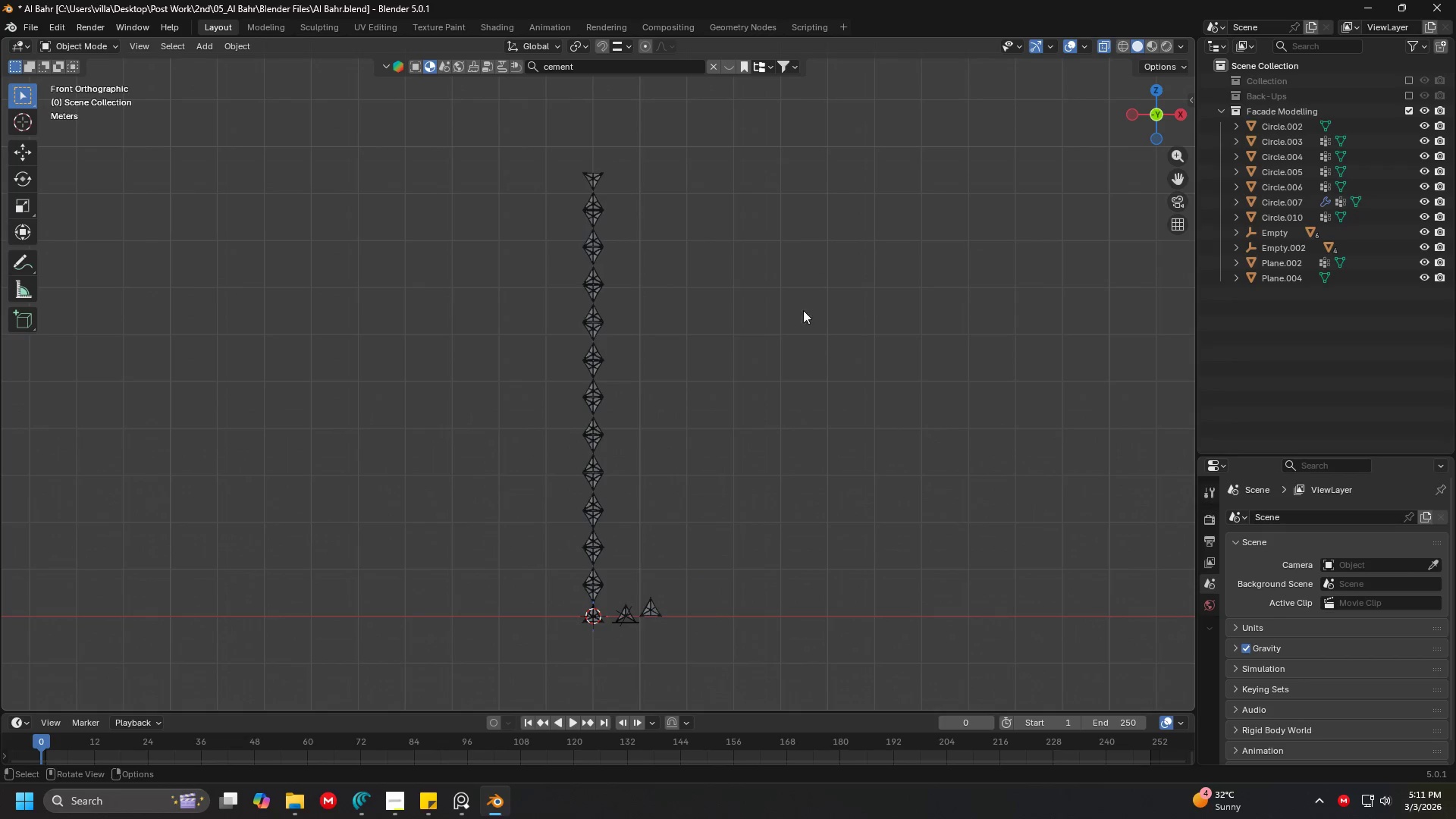 
hold_key(key=ShiftLeft, duration=0.38)
 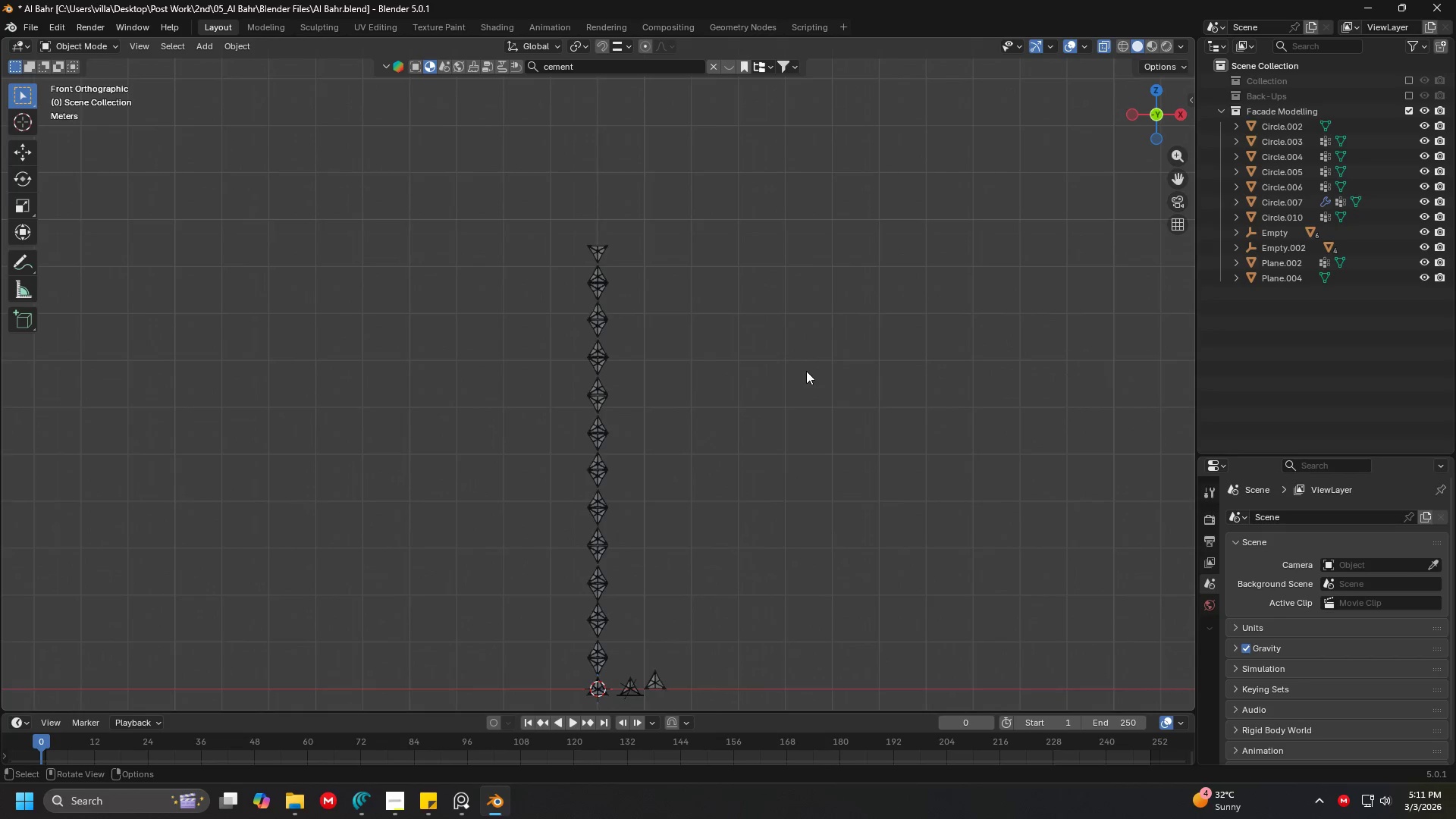 
hold_key(key=ShiftLeft, duration=0.34)
 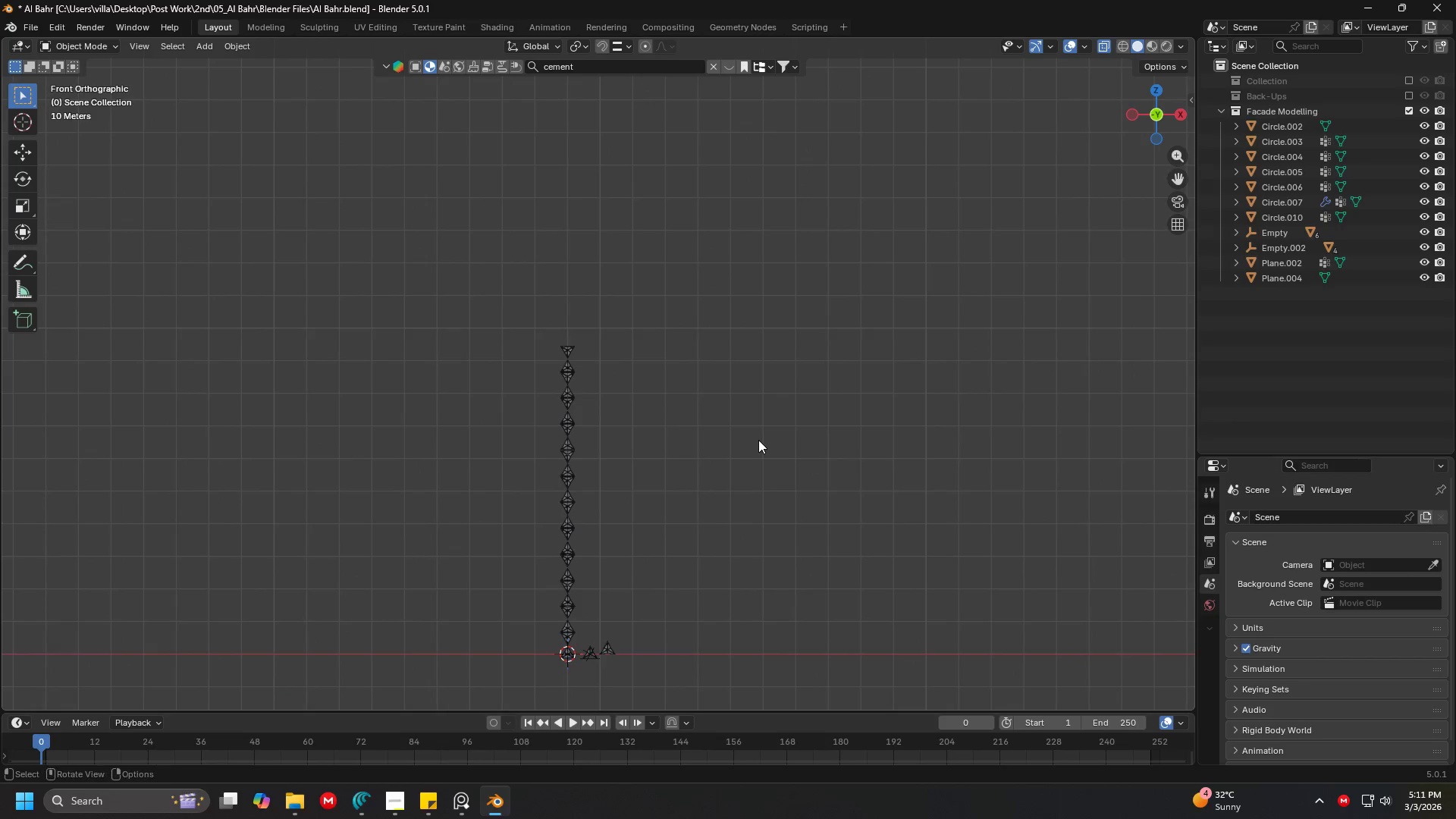 
scroll: coordinate [806, 371], scroll_direction: down, amount: 2.0
 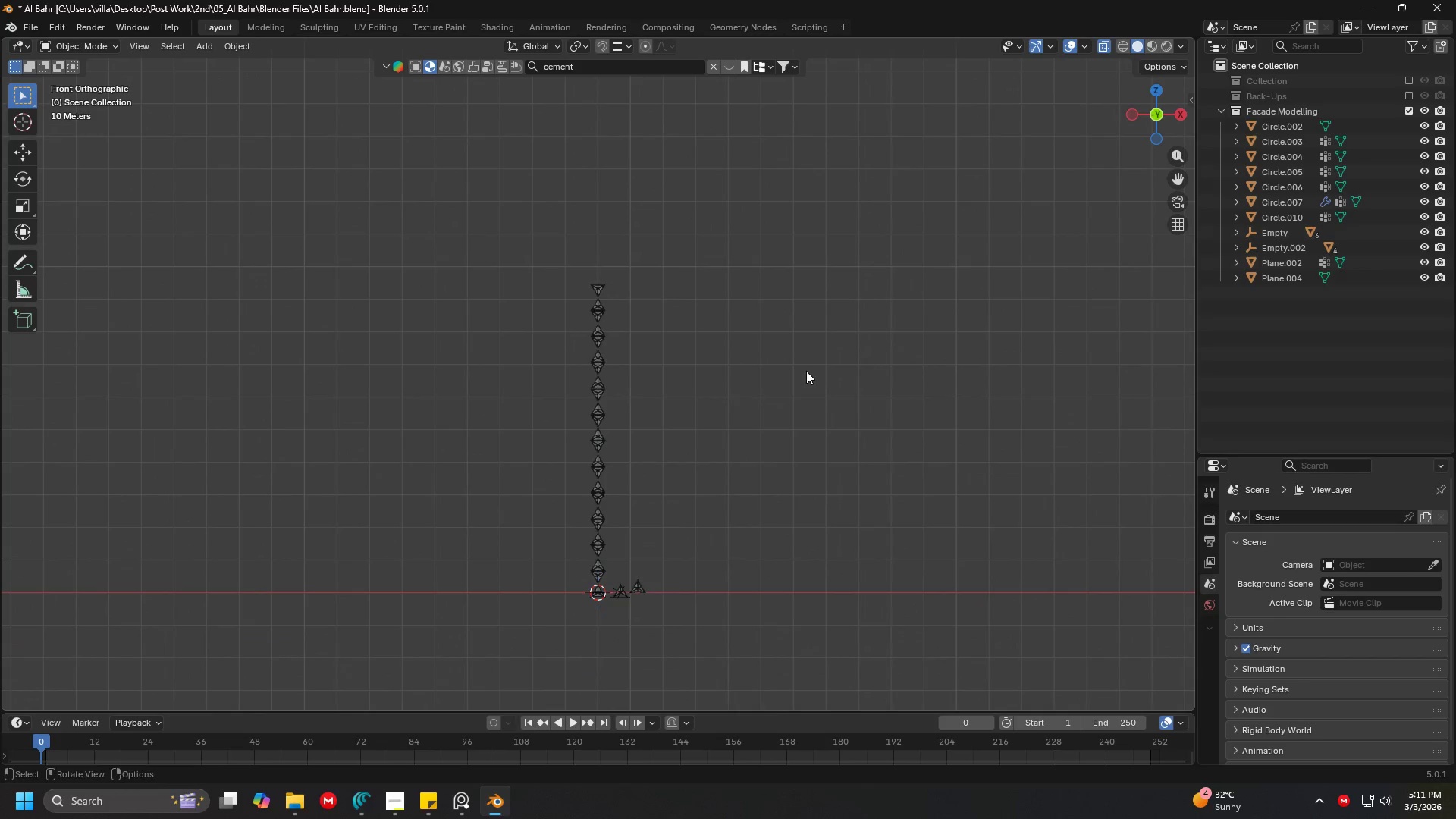 
scroll: coordinate [758, 440], scroll_direction: up, amount: 1.0
 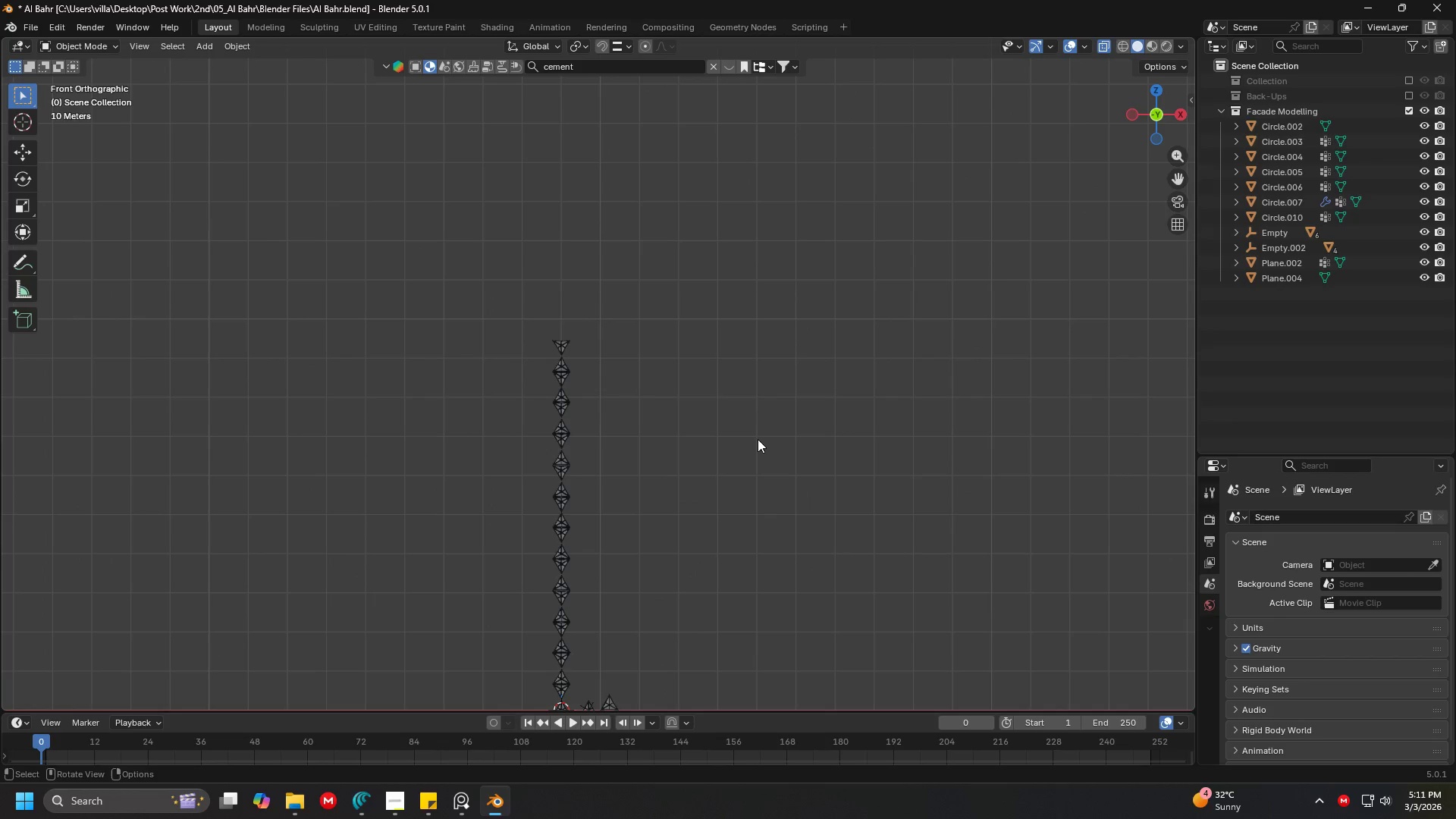 
hold_key(key=ShiftLeft, duration=1.22)
 